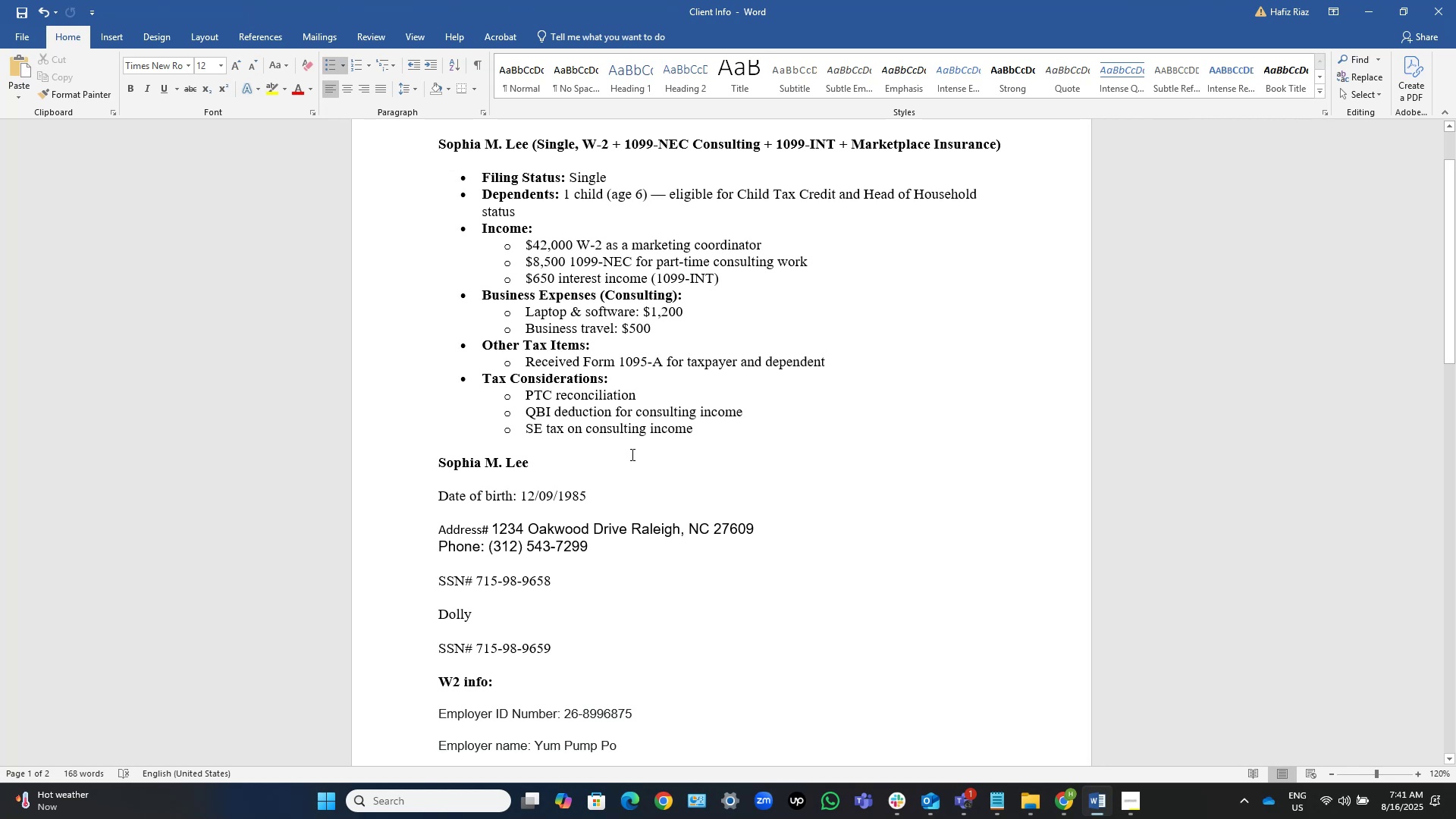 
wait(6.04)
 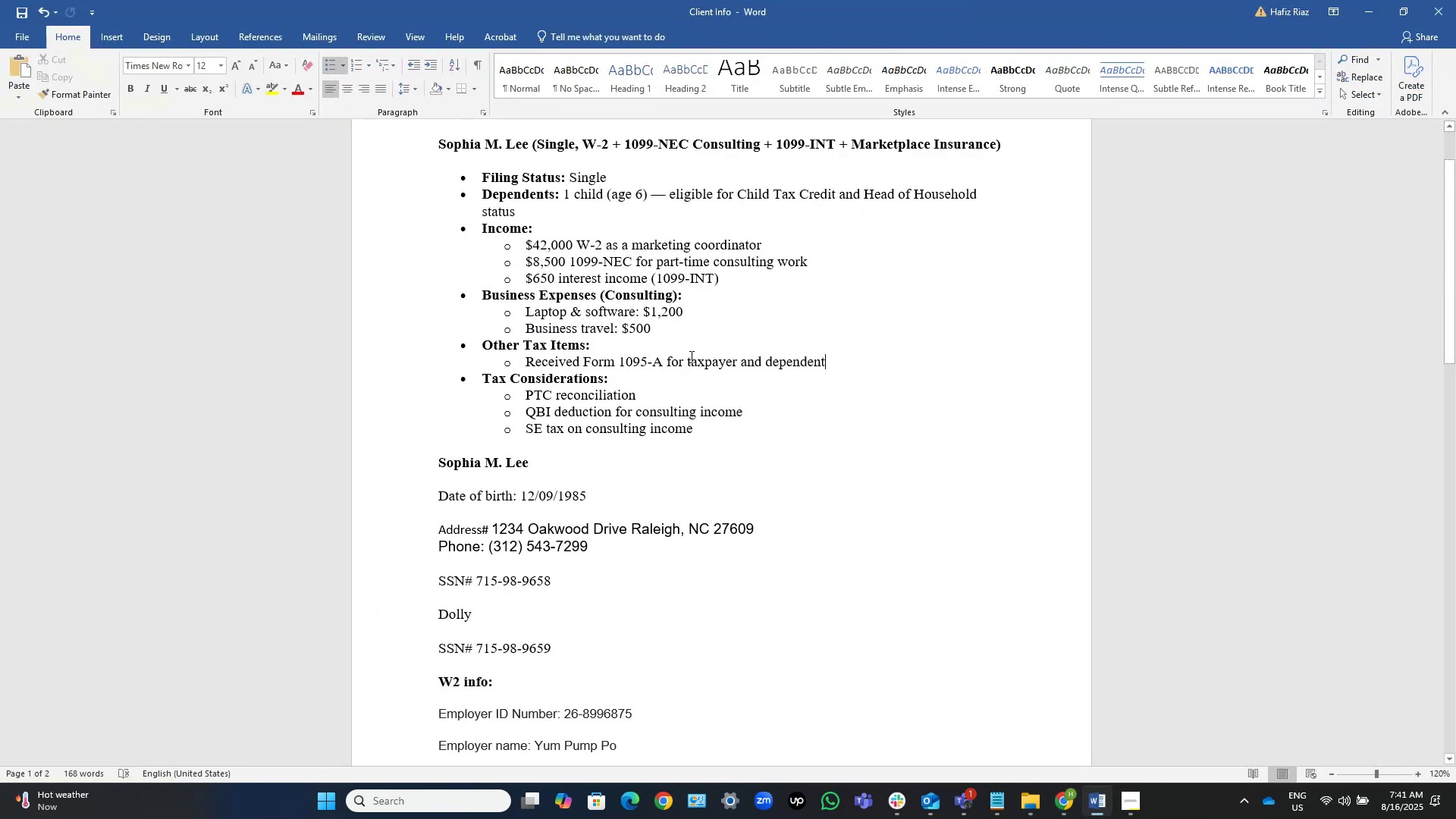 
left_click([662, 359])
 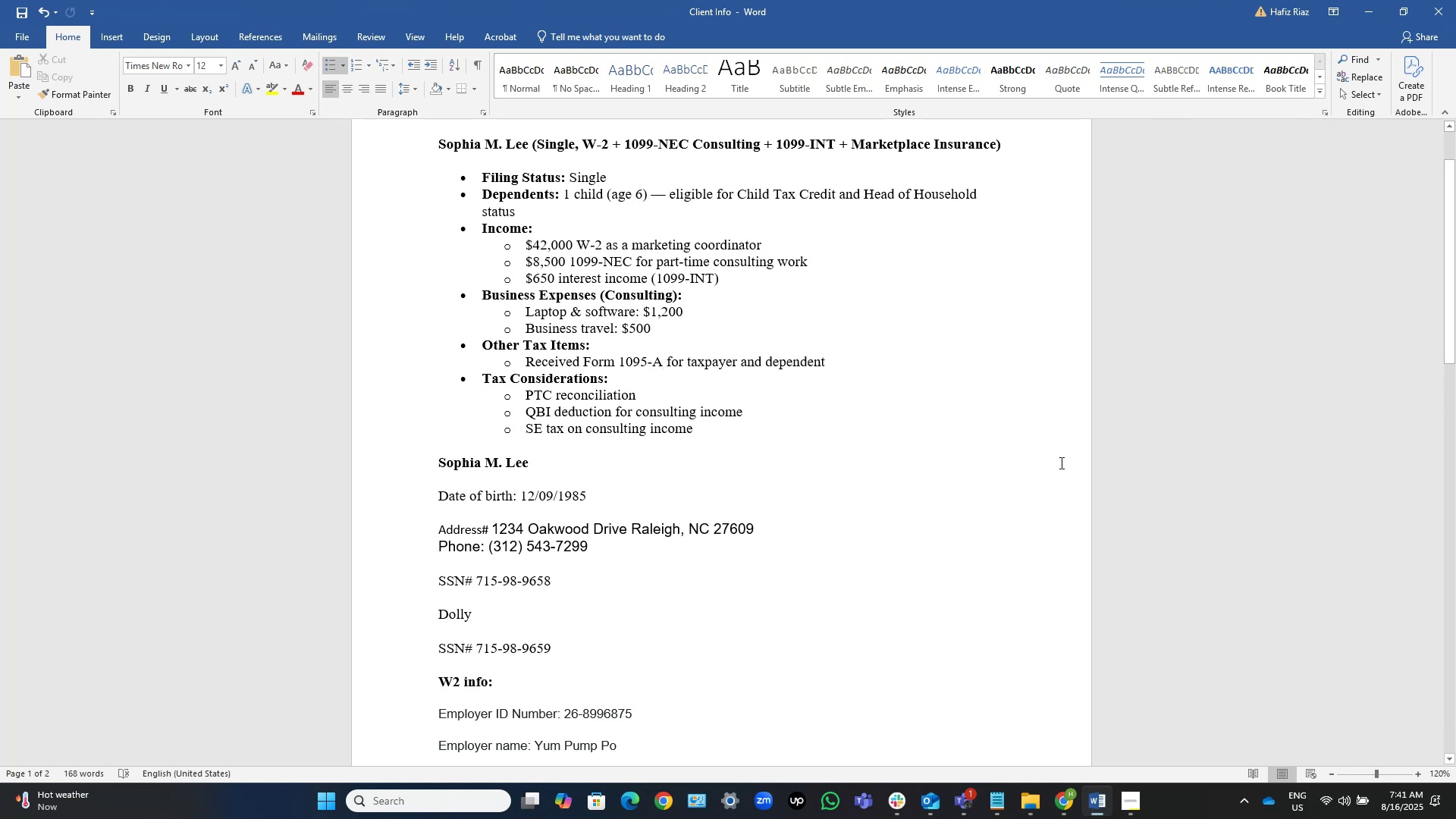 
key(Control+Shift+ArrowLeft)
 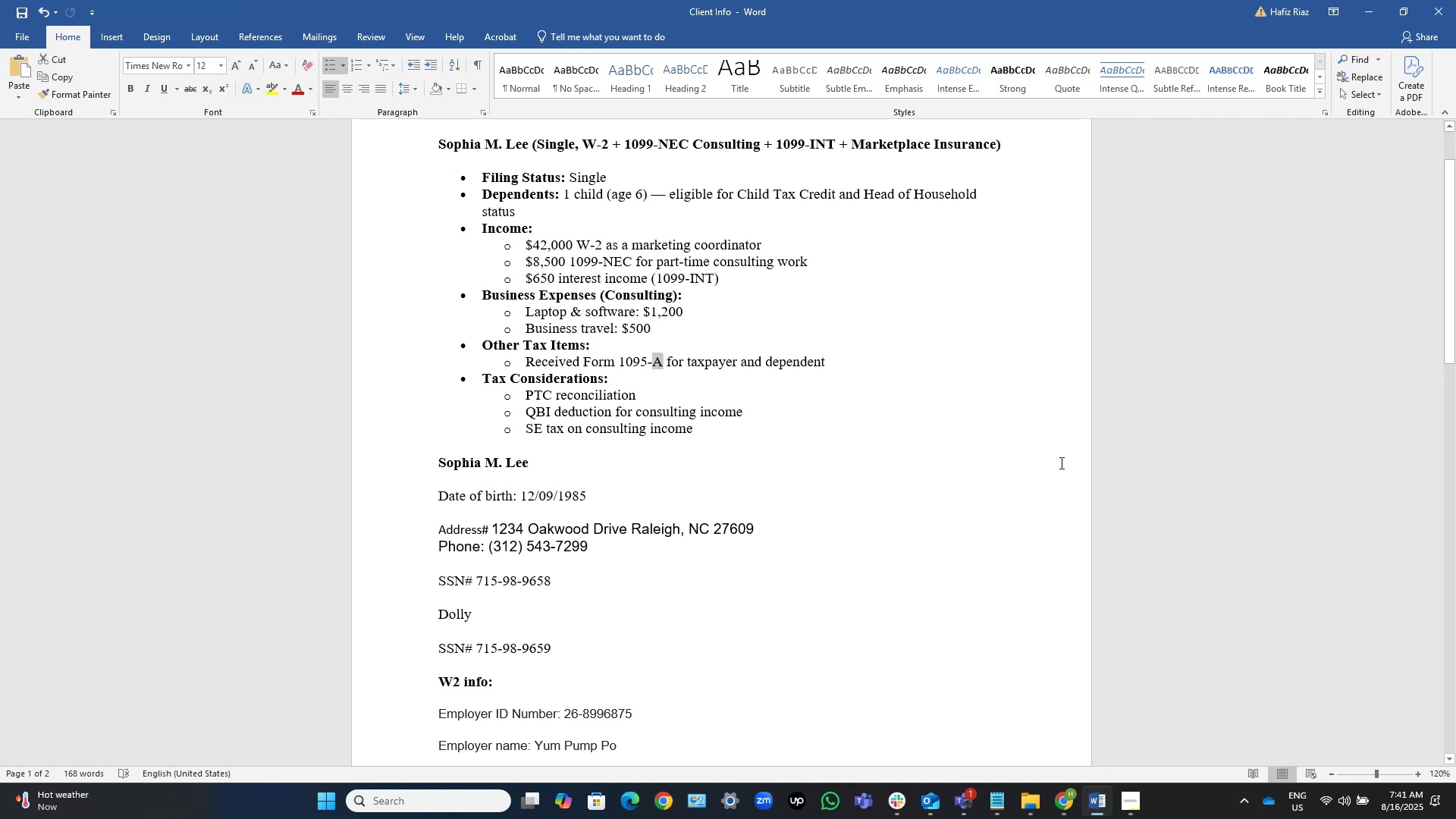 
key(Control+Shift+ArrowLeft)
 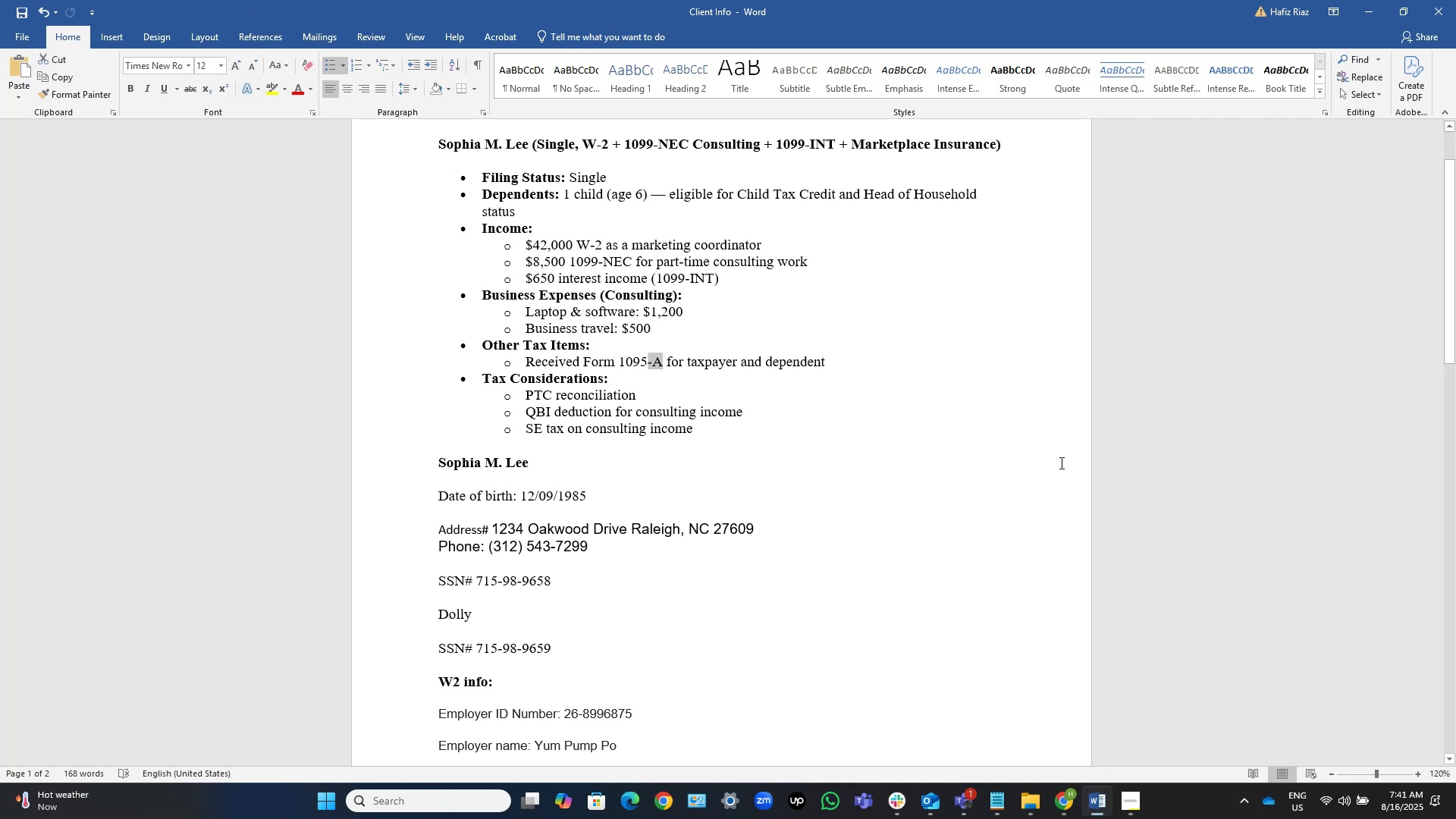 
key(Control+Shift+ArrowLeft)
 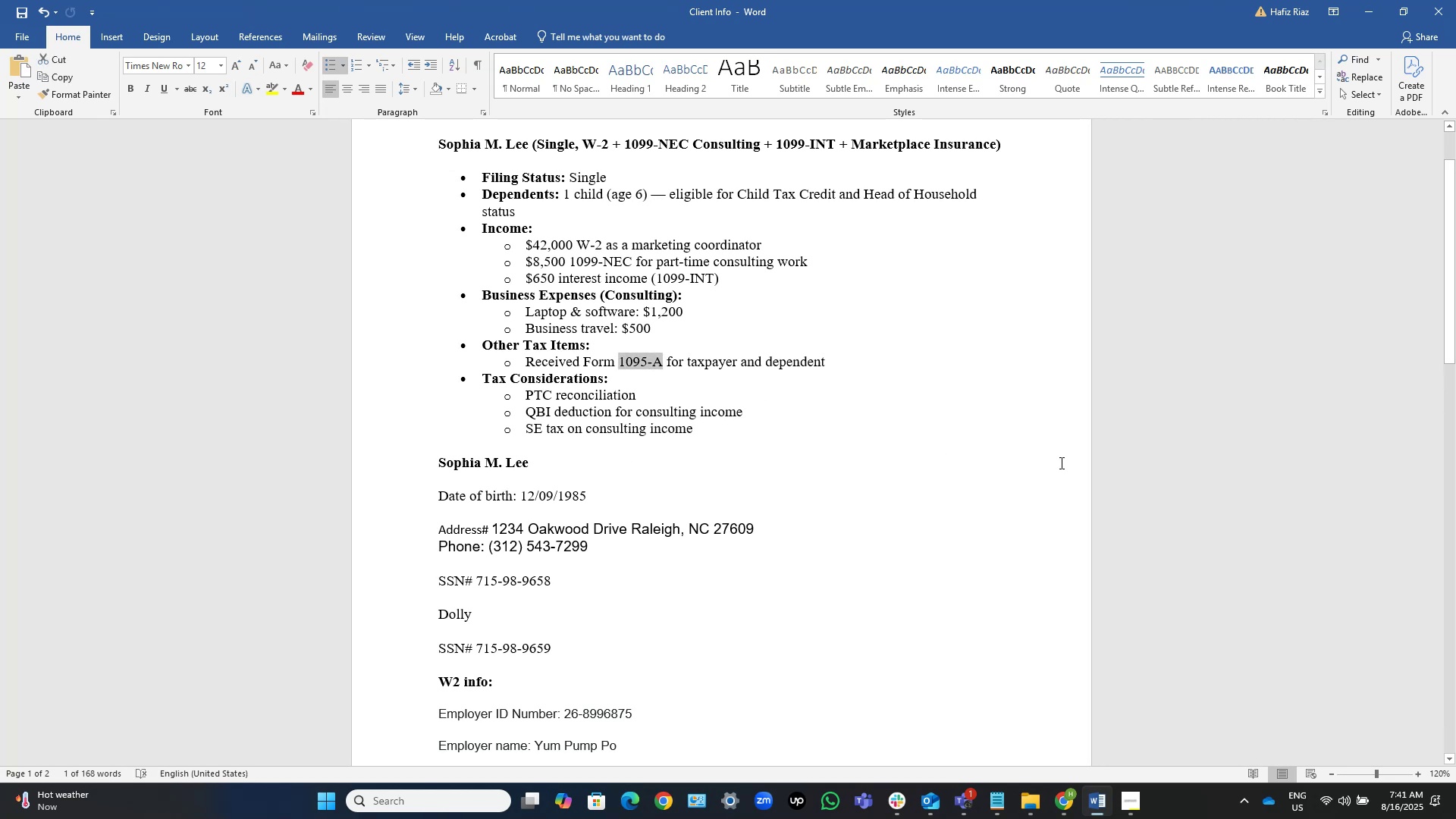 
key(Control+Shift+ArrowLeft)
 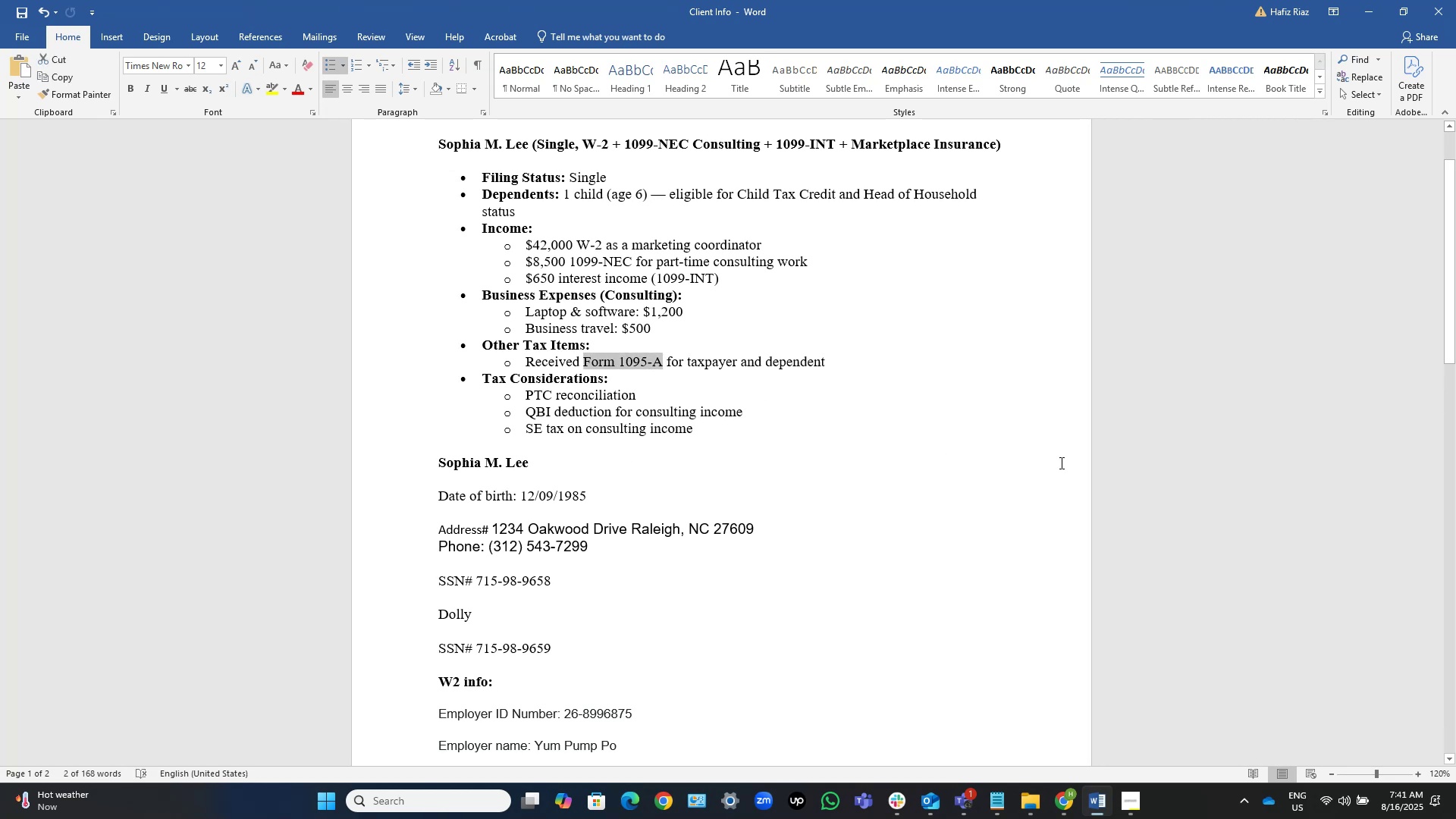 
key(Control+C)
 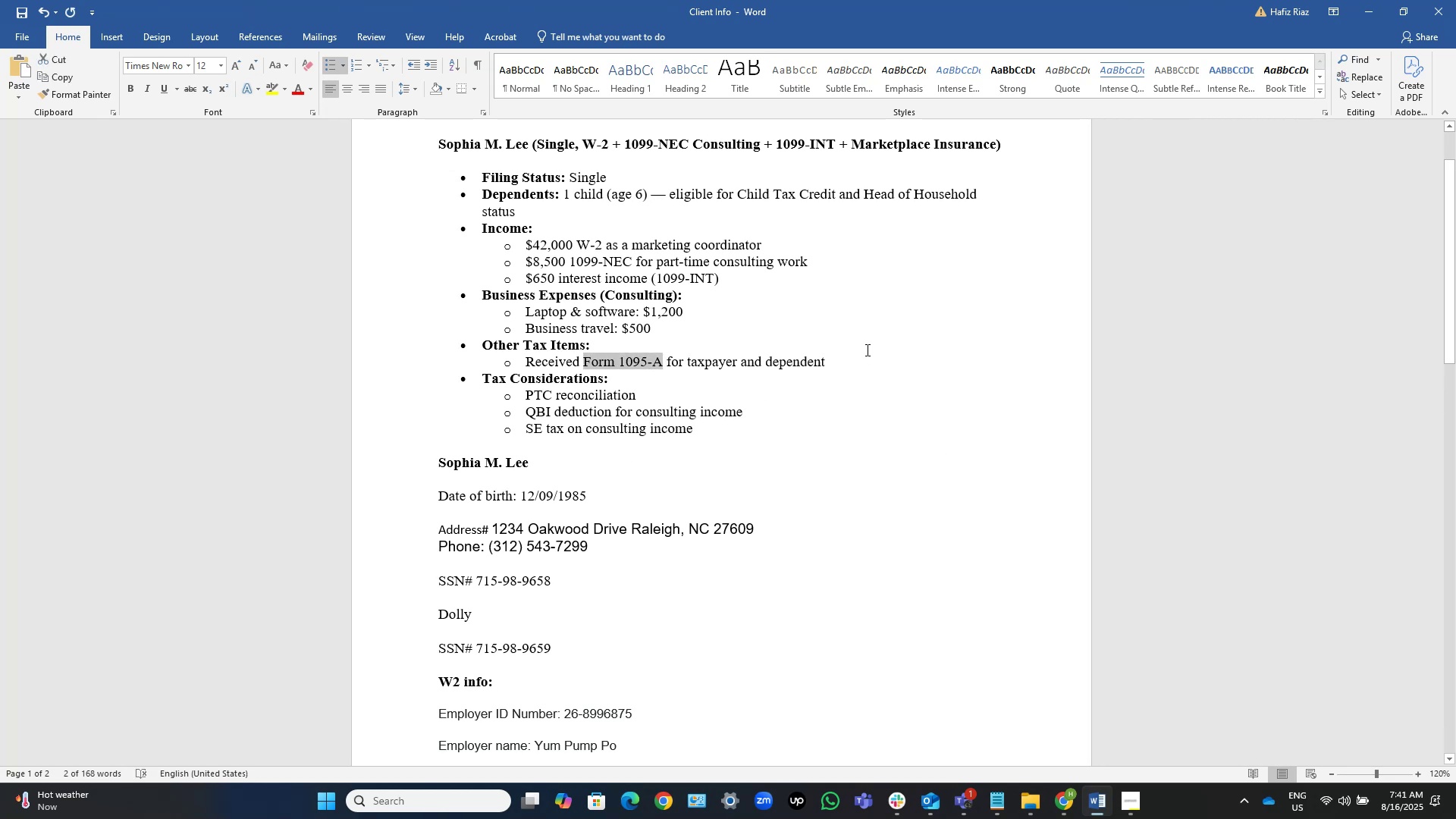 
scroll: coordinate [860, 310], scroll_direction: down, amount: 19.0
 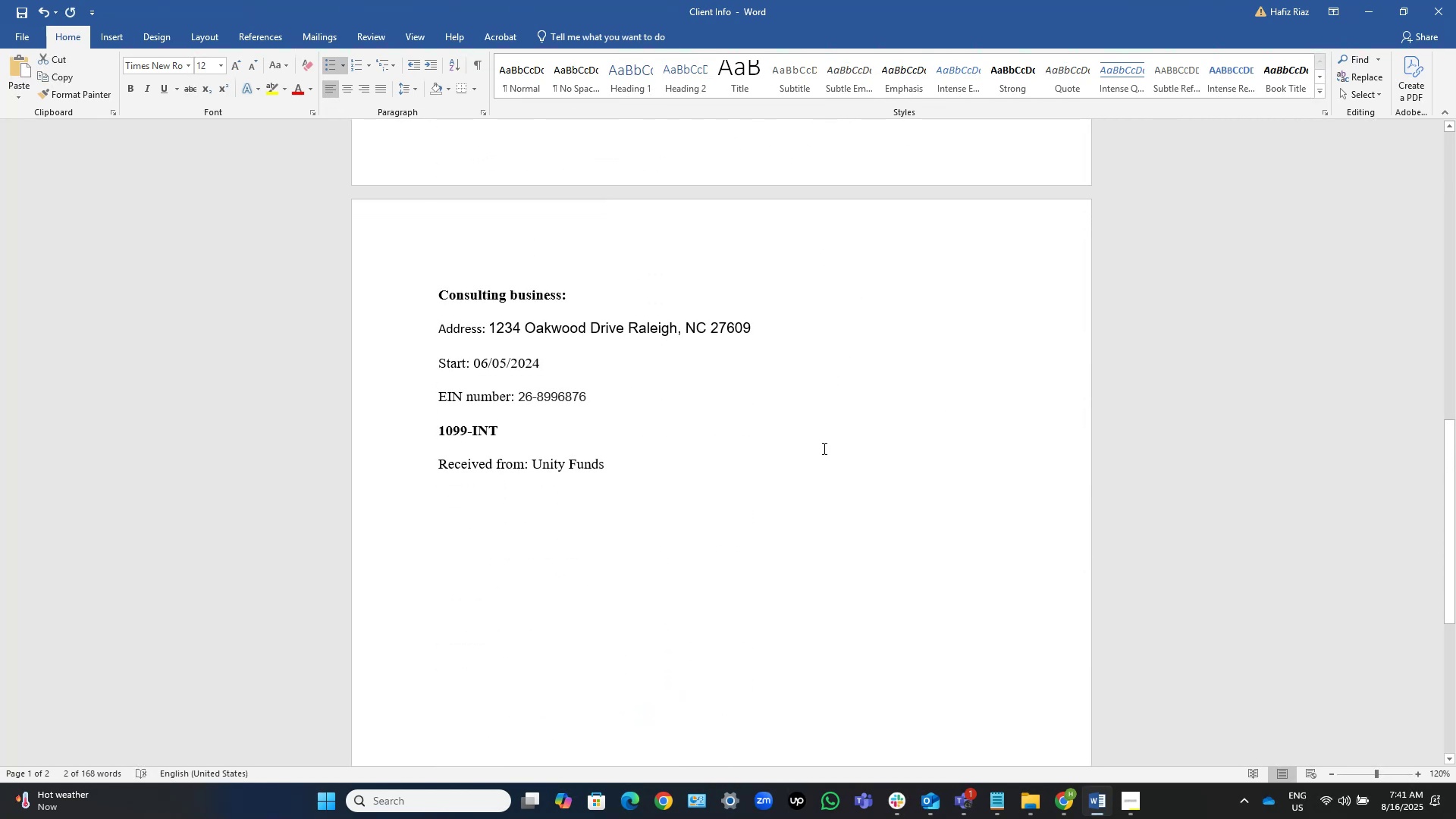 
left_click([820, 461])
 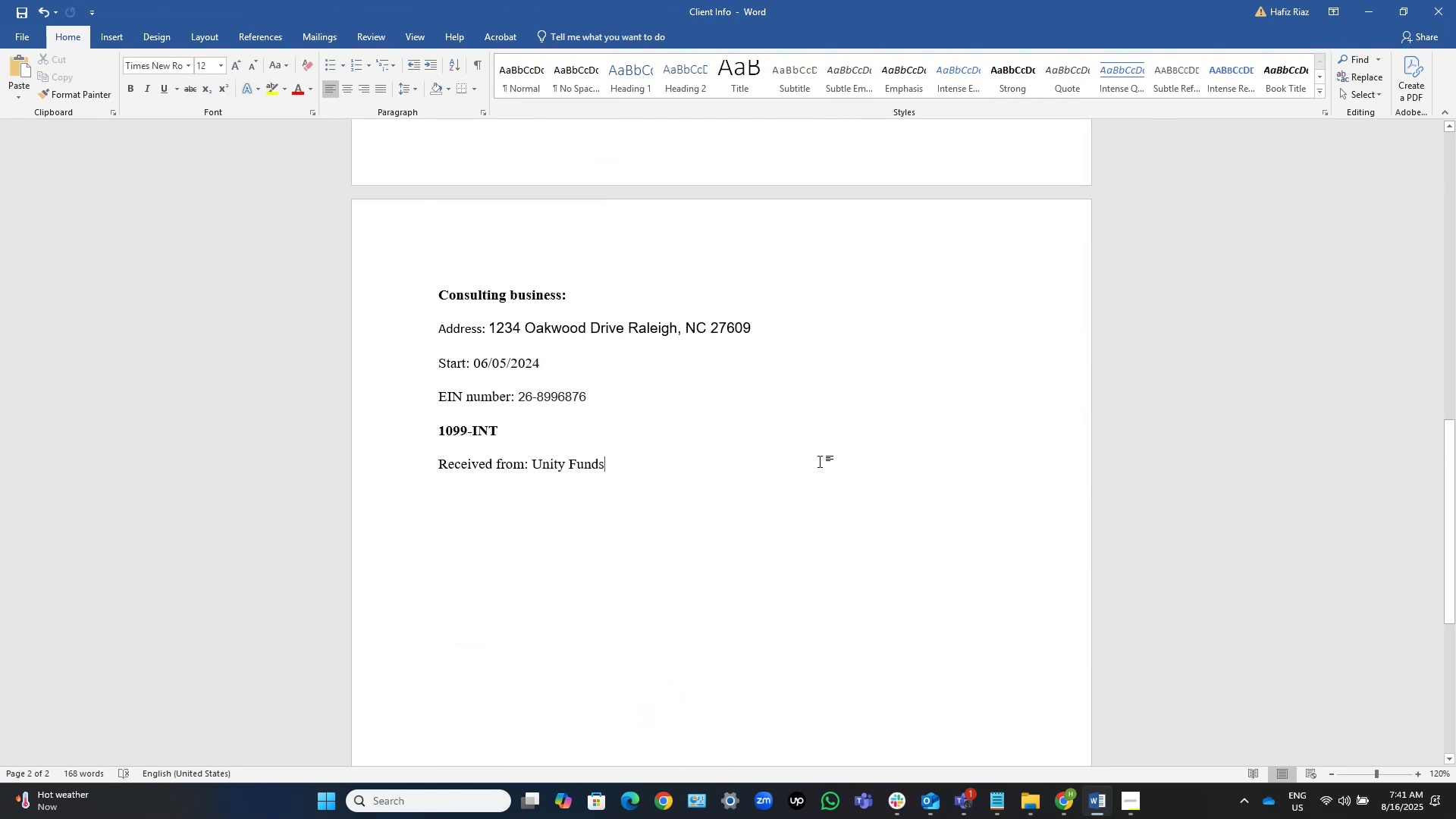 
key(NumpadEnter)
 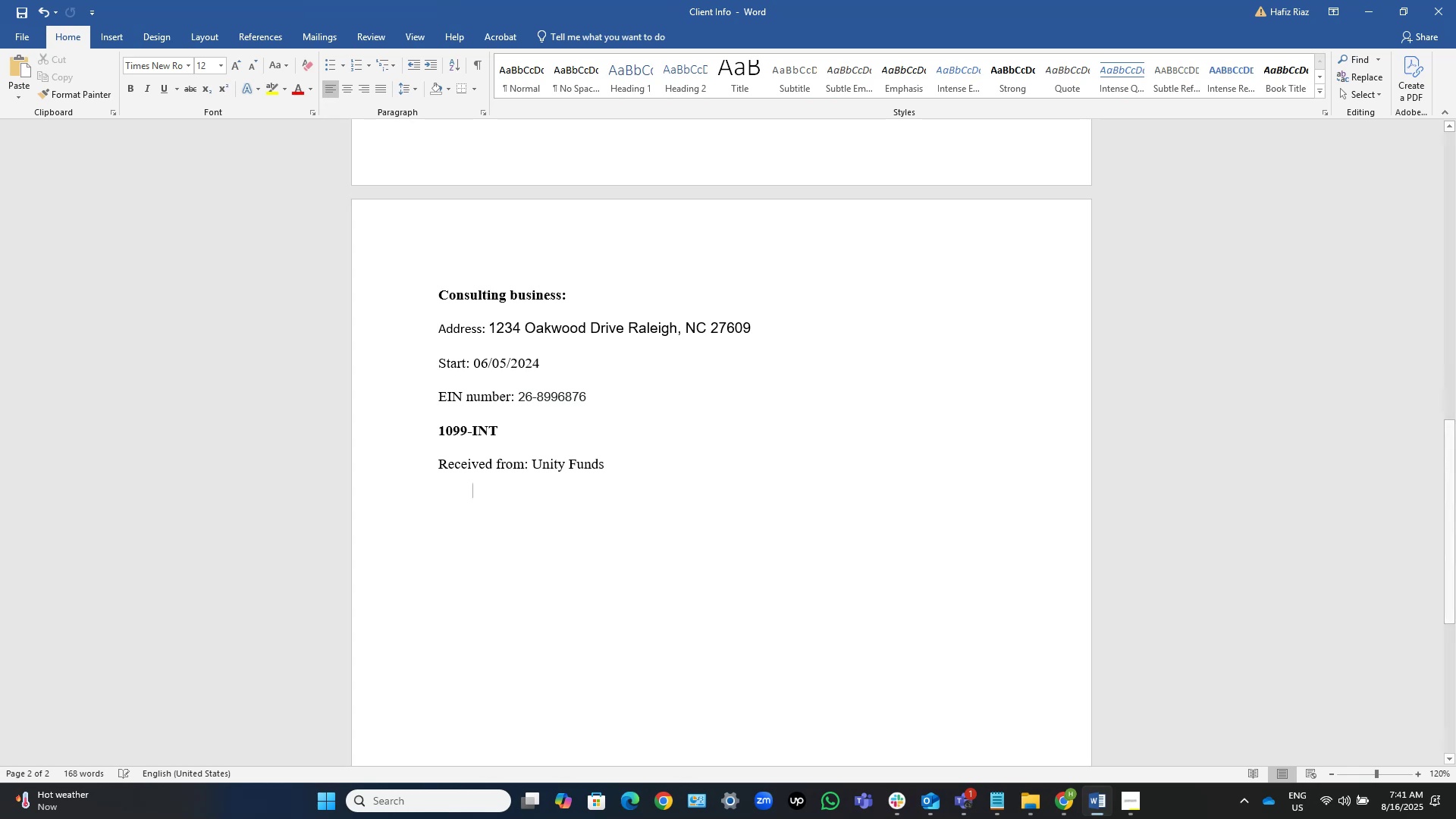 
key(Control+ControlLeft)
 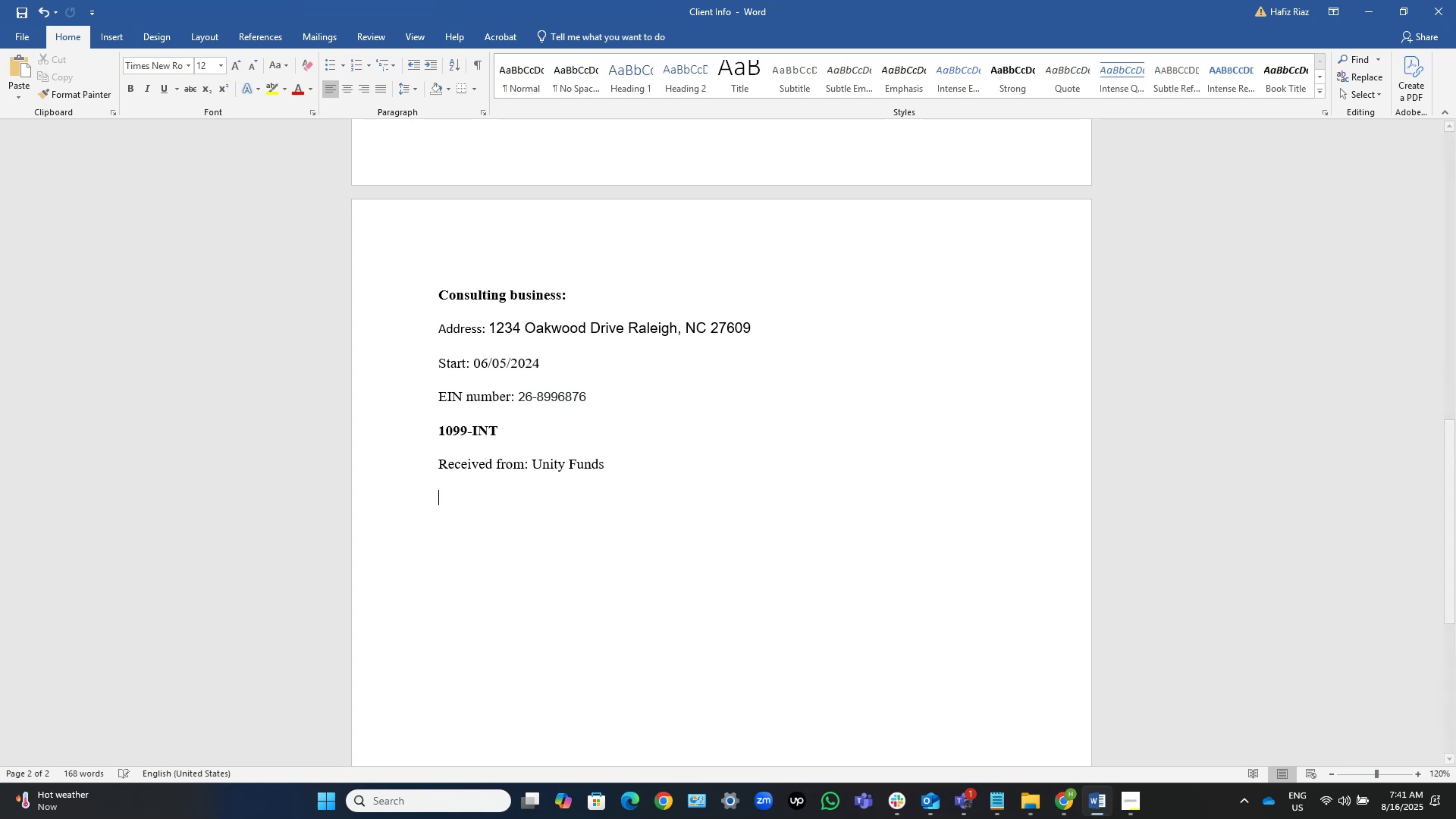 
key(Control+V)
 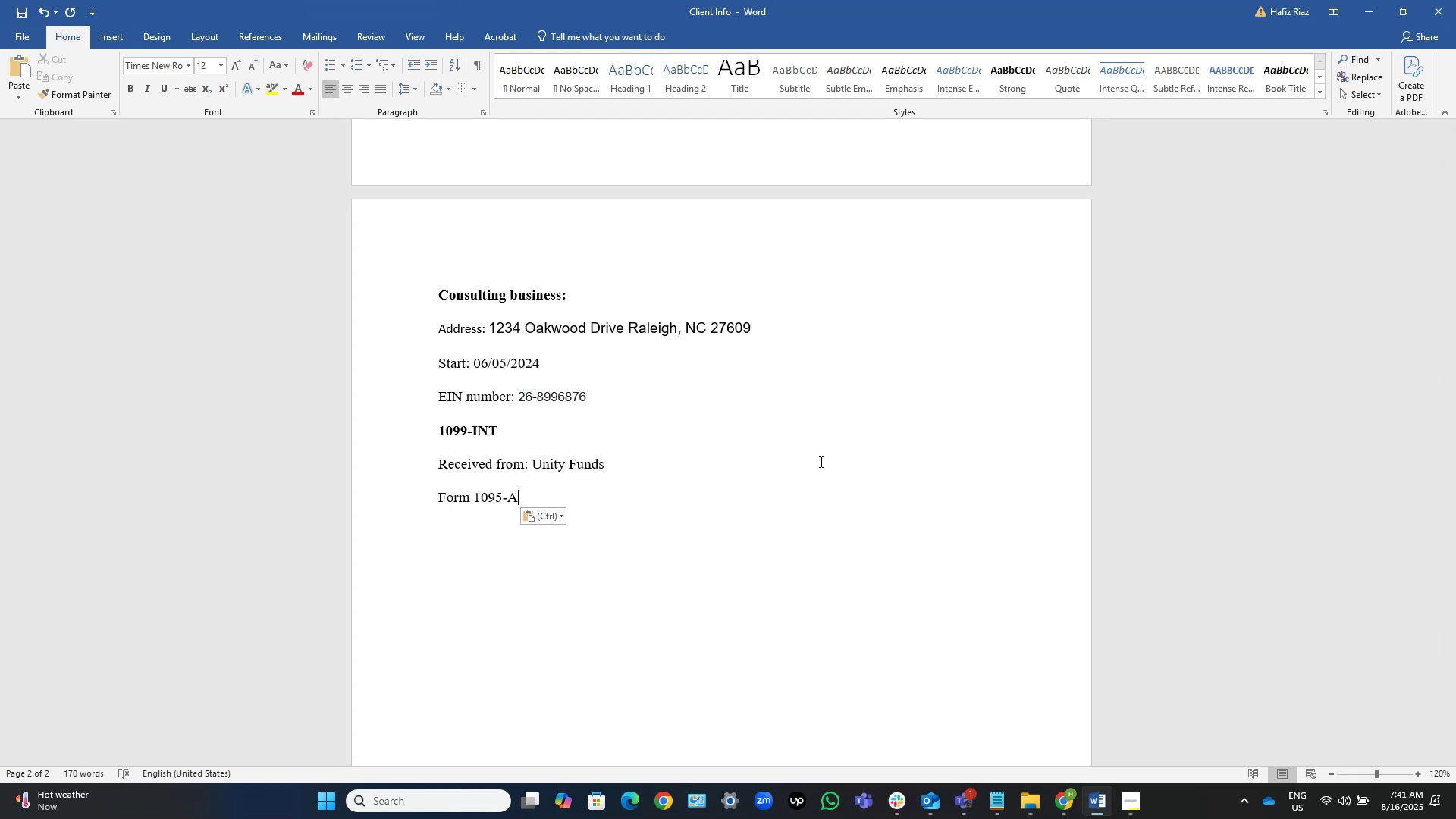 
key(Control+Shift+ArrowUp)
 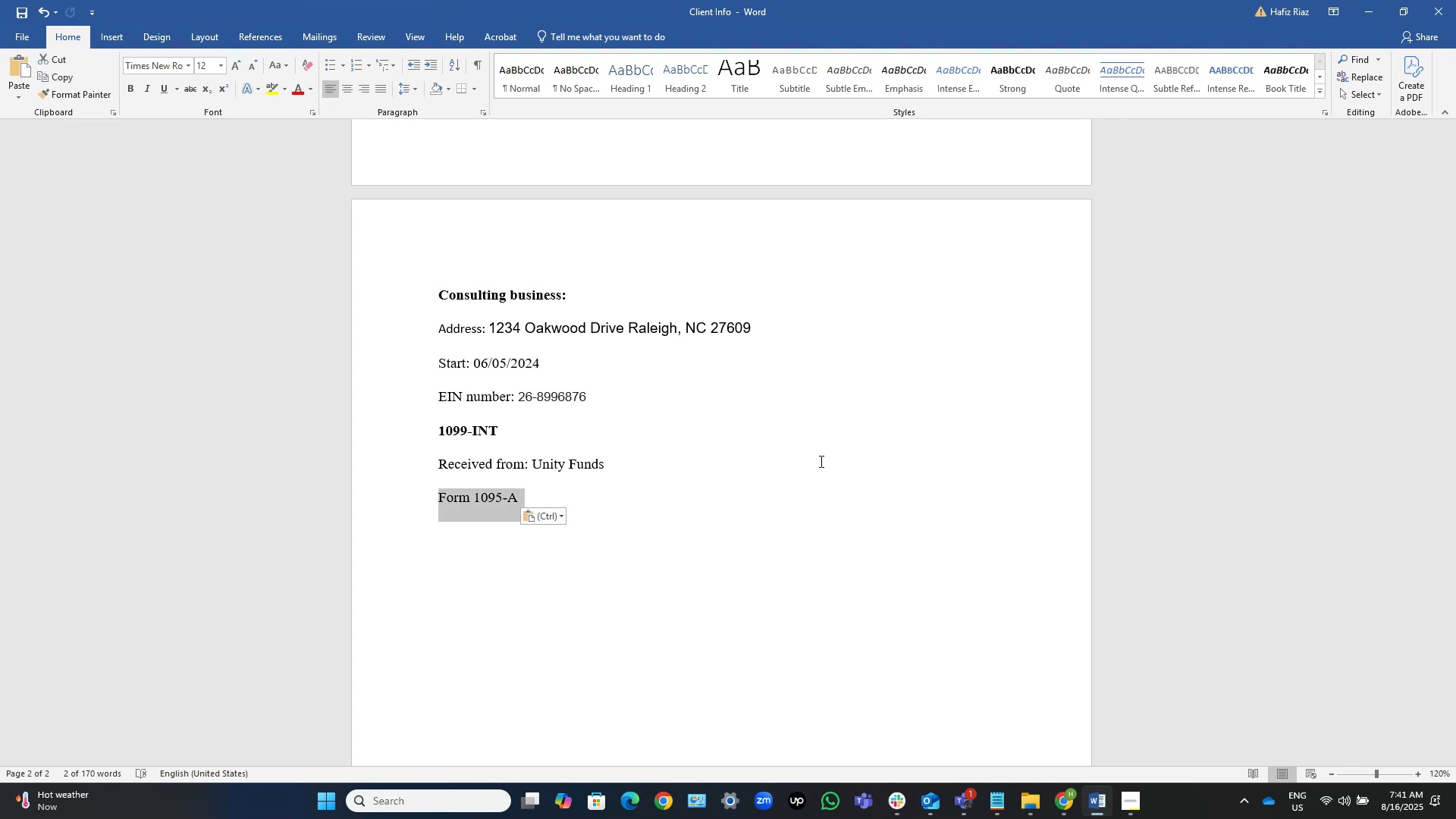 
key(Control+B)
 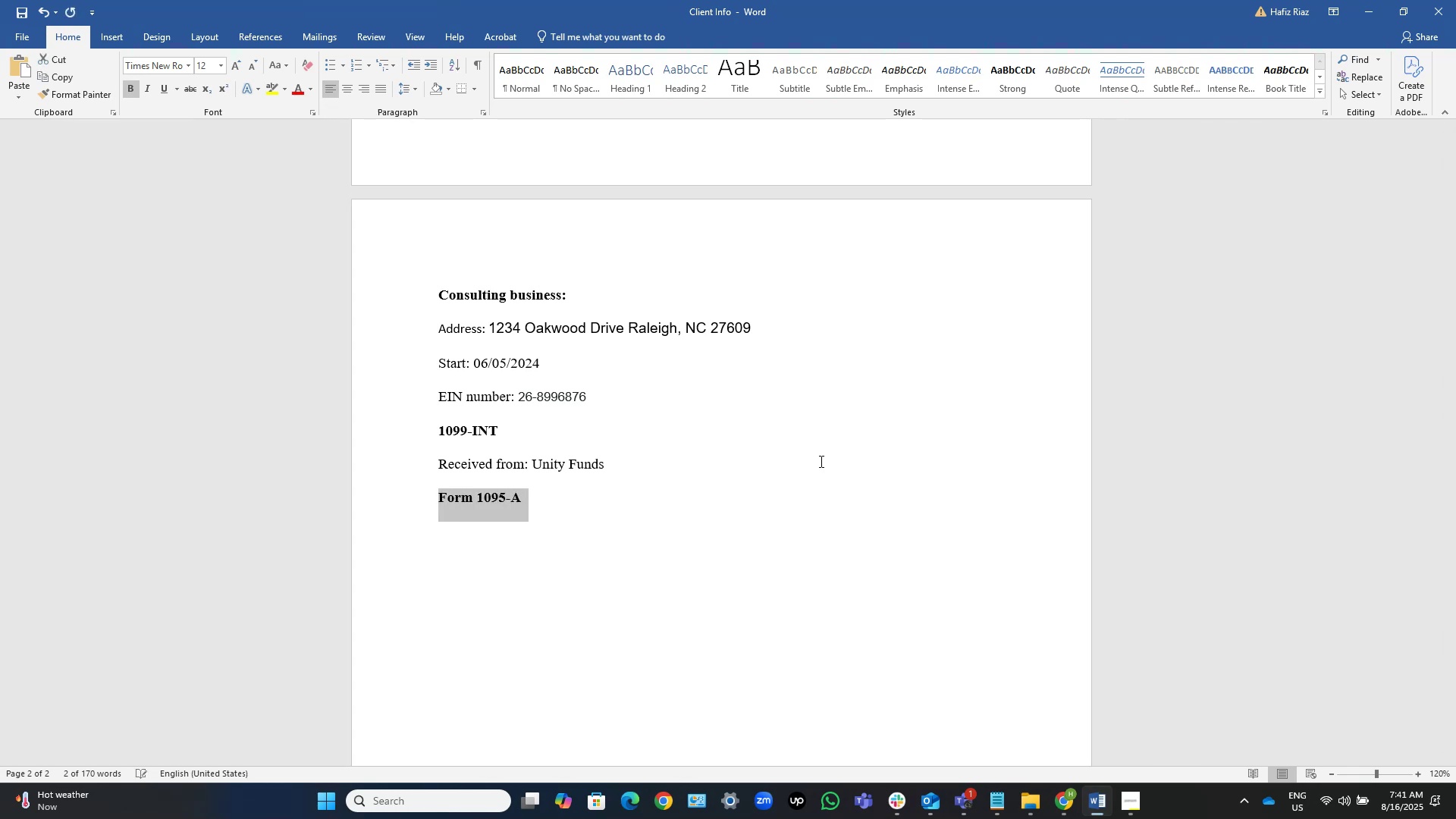 
key(ArrowRight)
 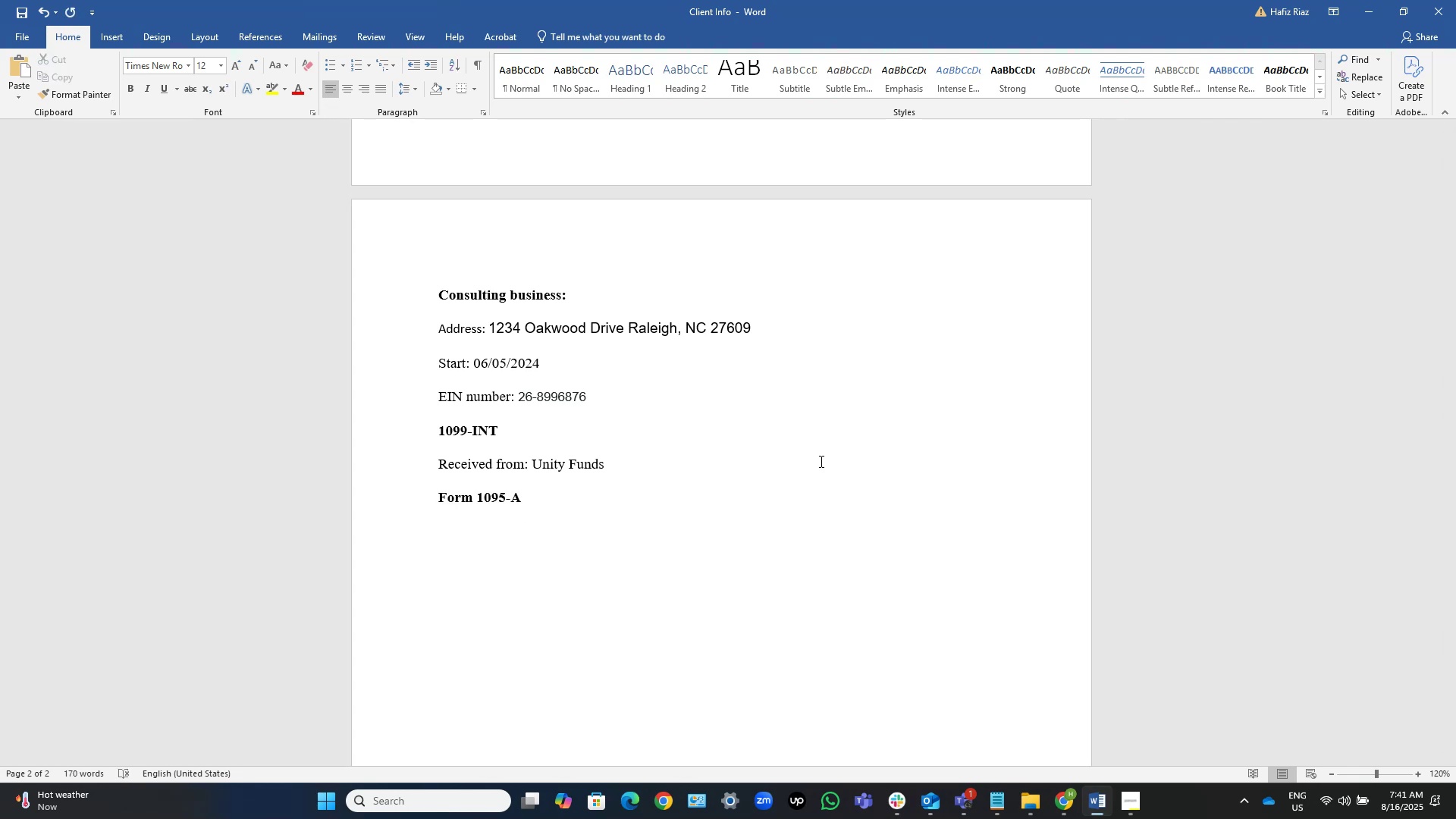 
key(Control+S)
 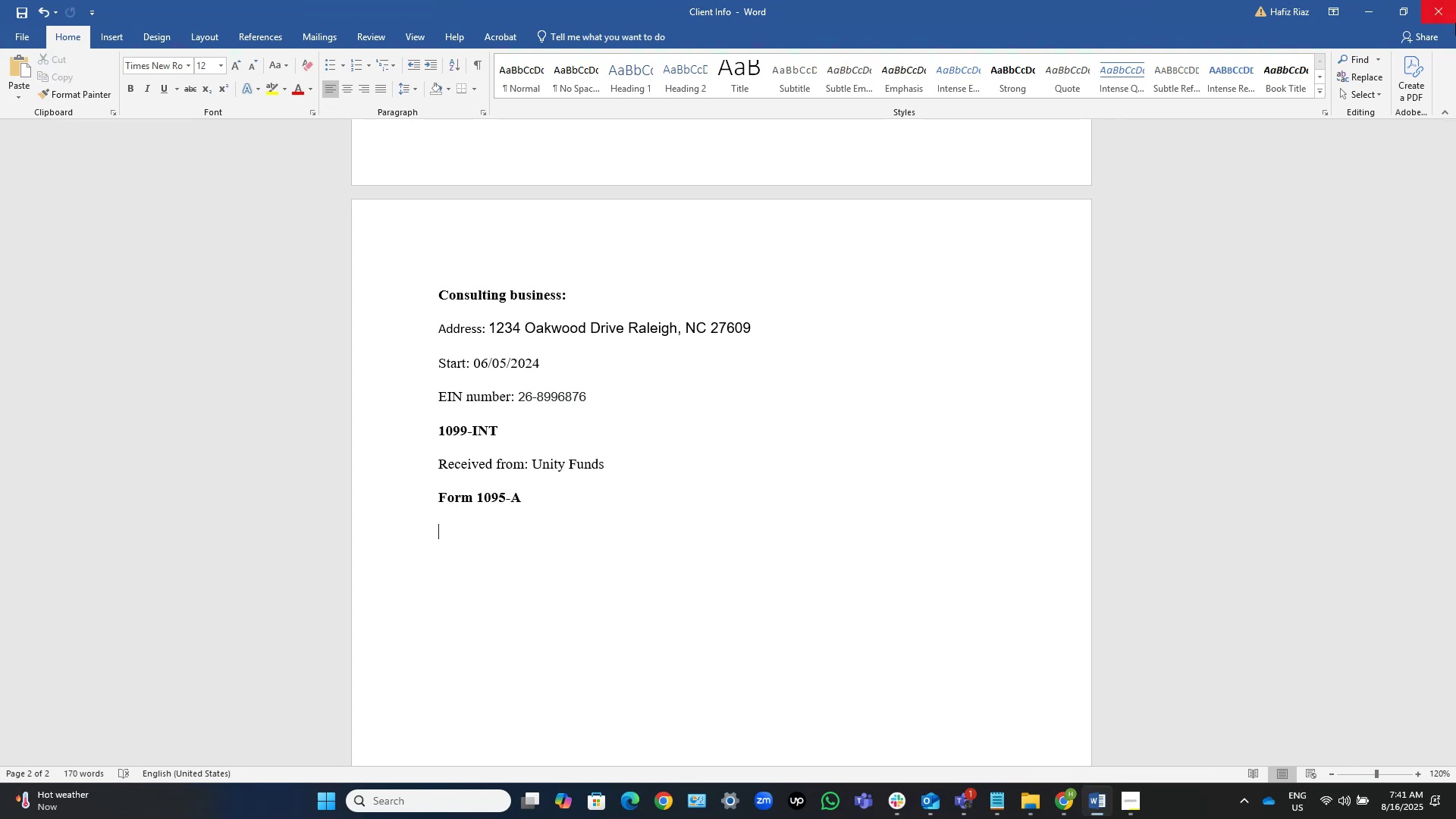 
left_click([1372, 15])
 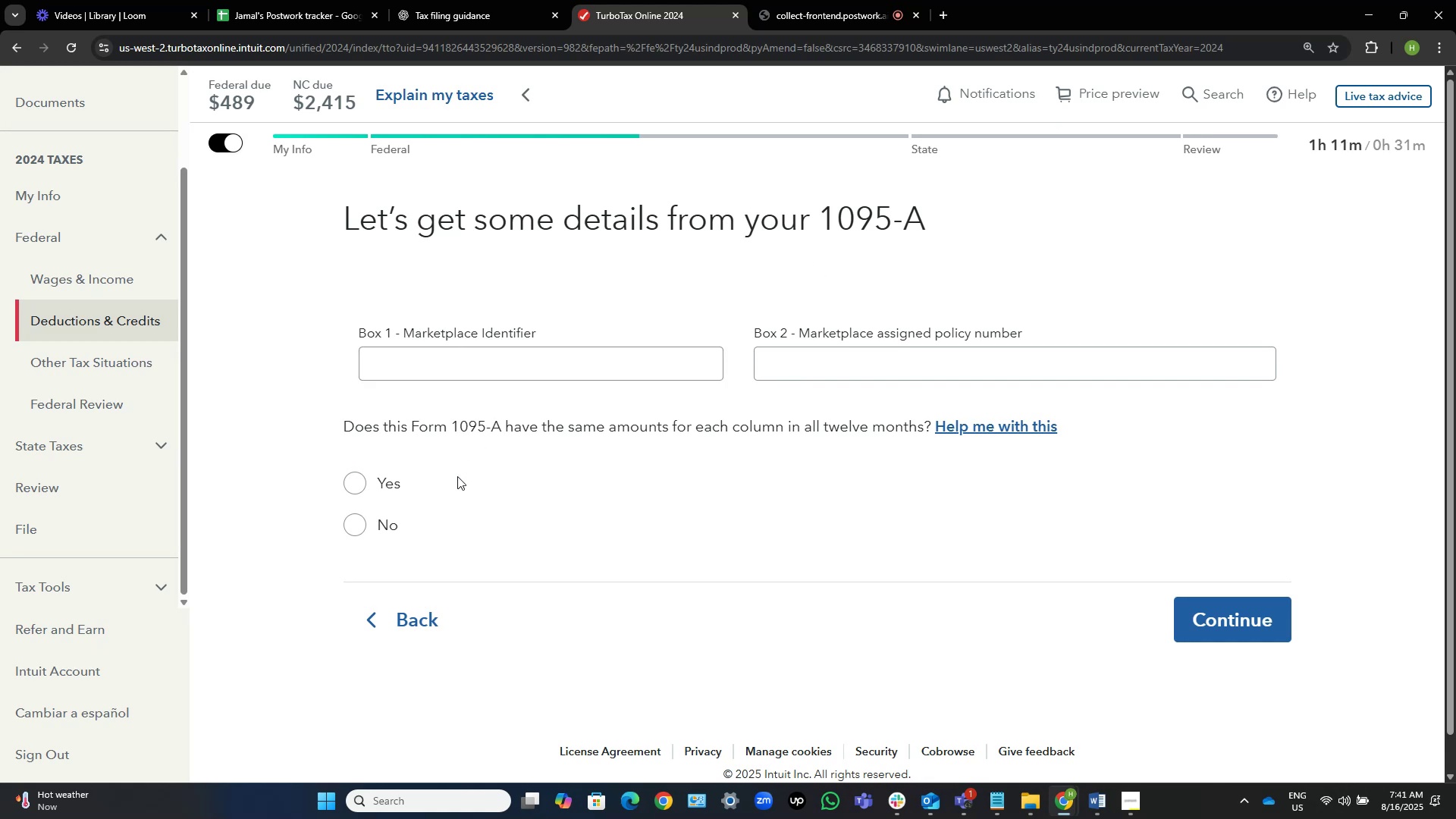 
wait(9.49)
 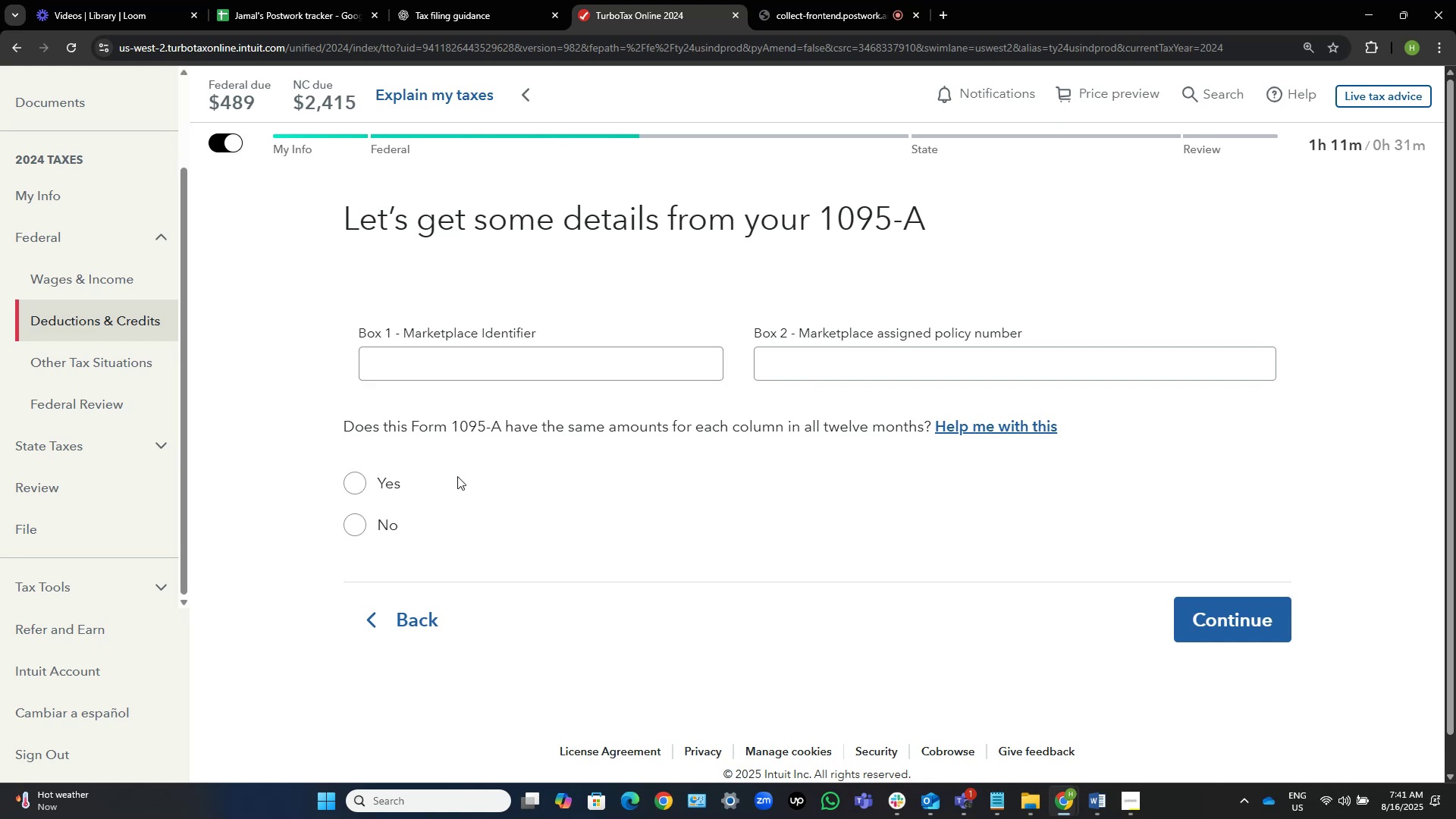 
left_click([388, 517])
 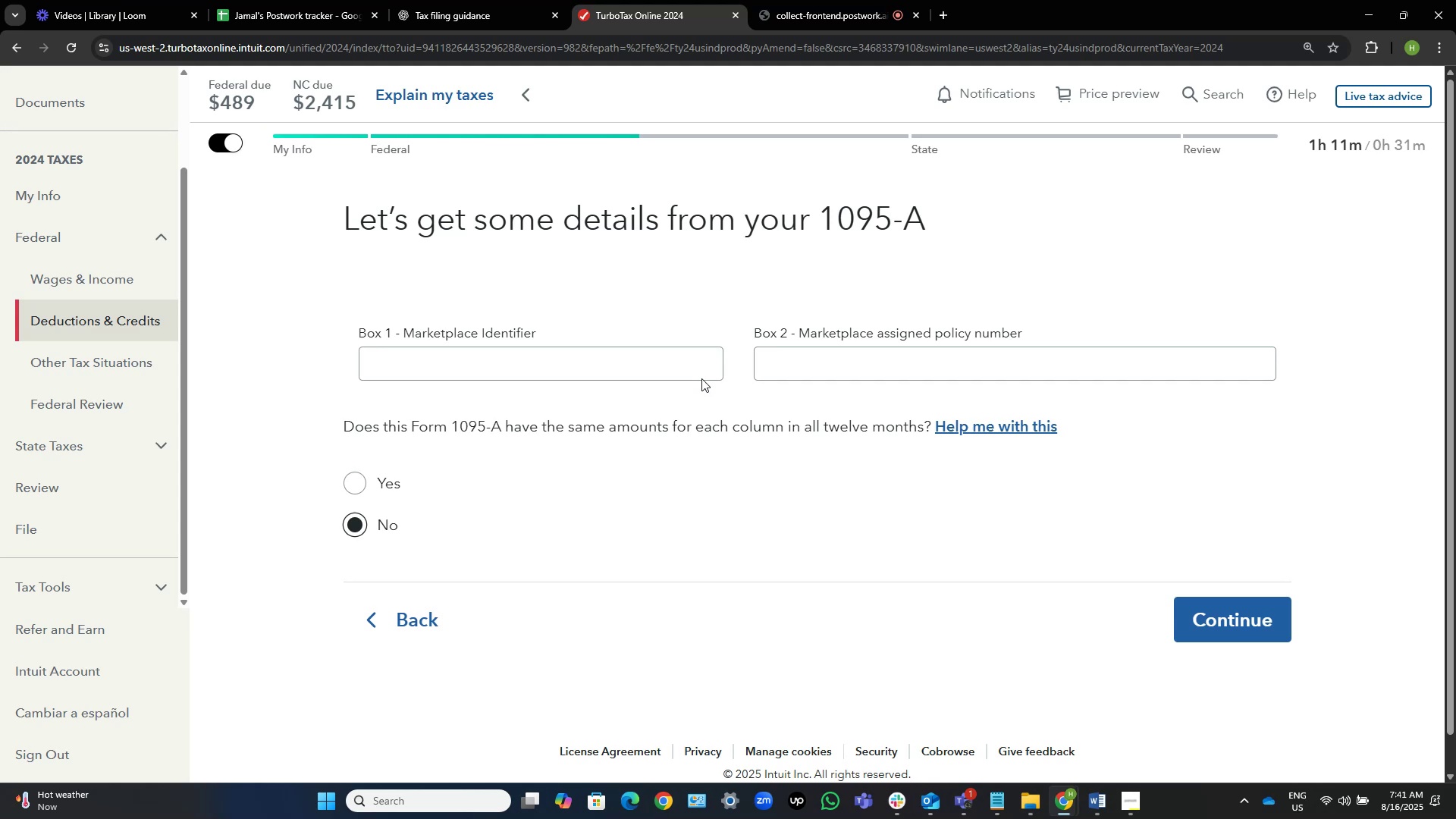 
left_click([467, 0])
 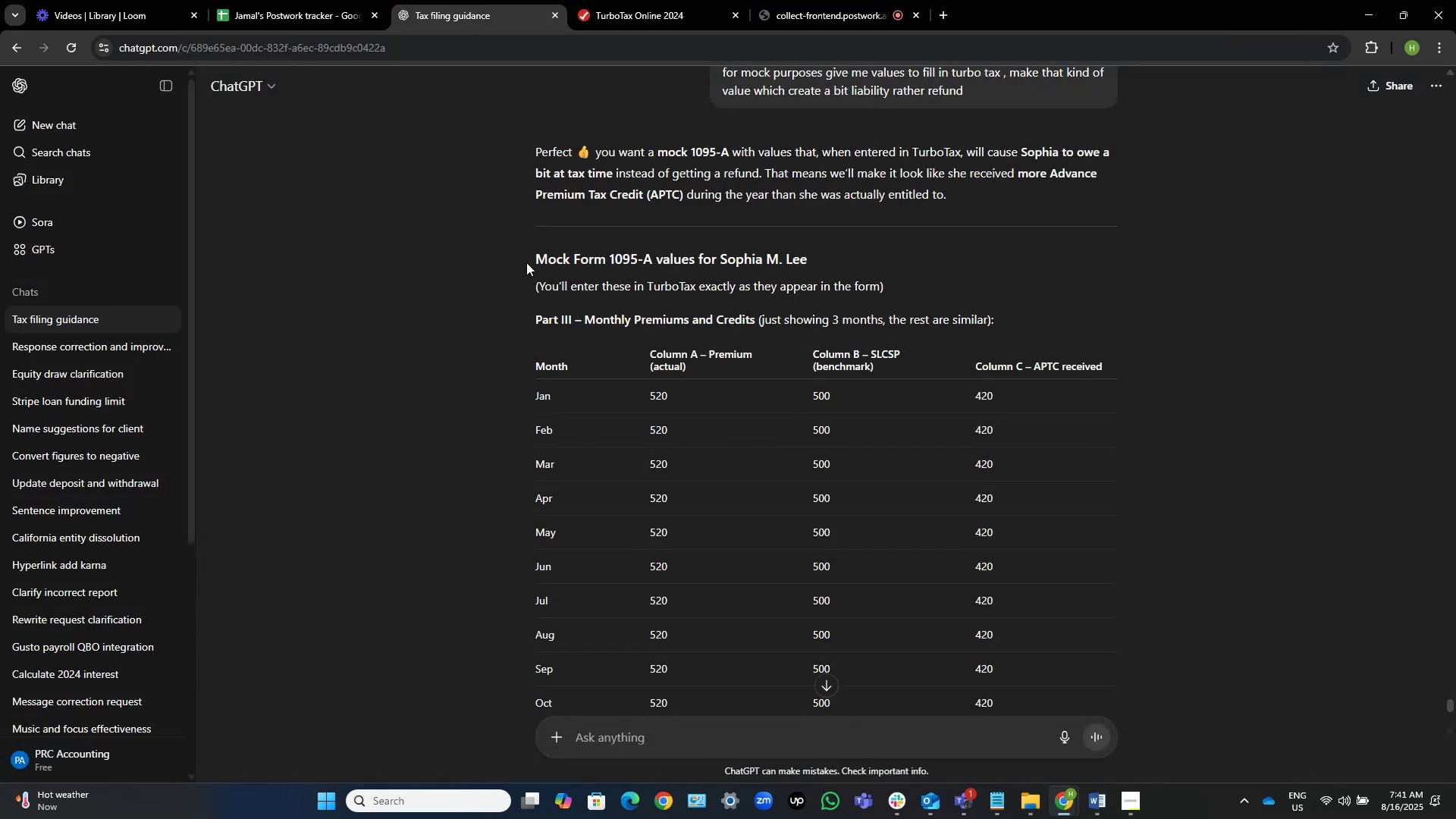 
scroll: coordinate [658, 328], scroll_direction: up, amount: 1.0
 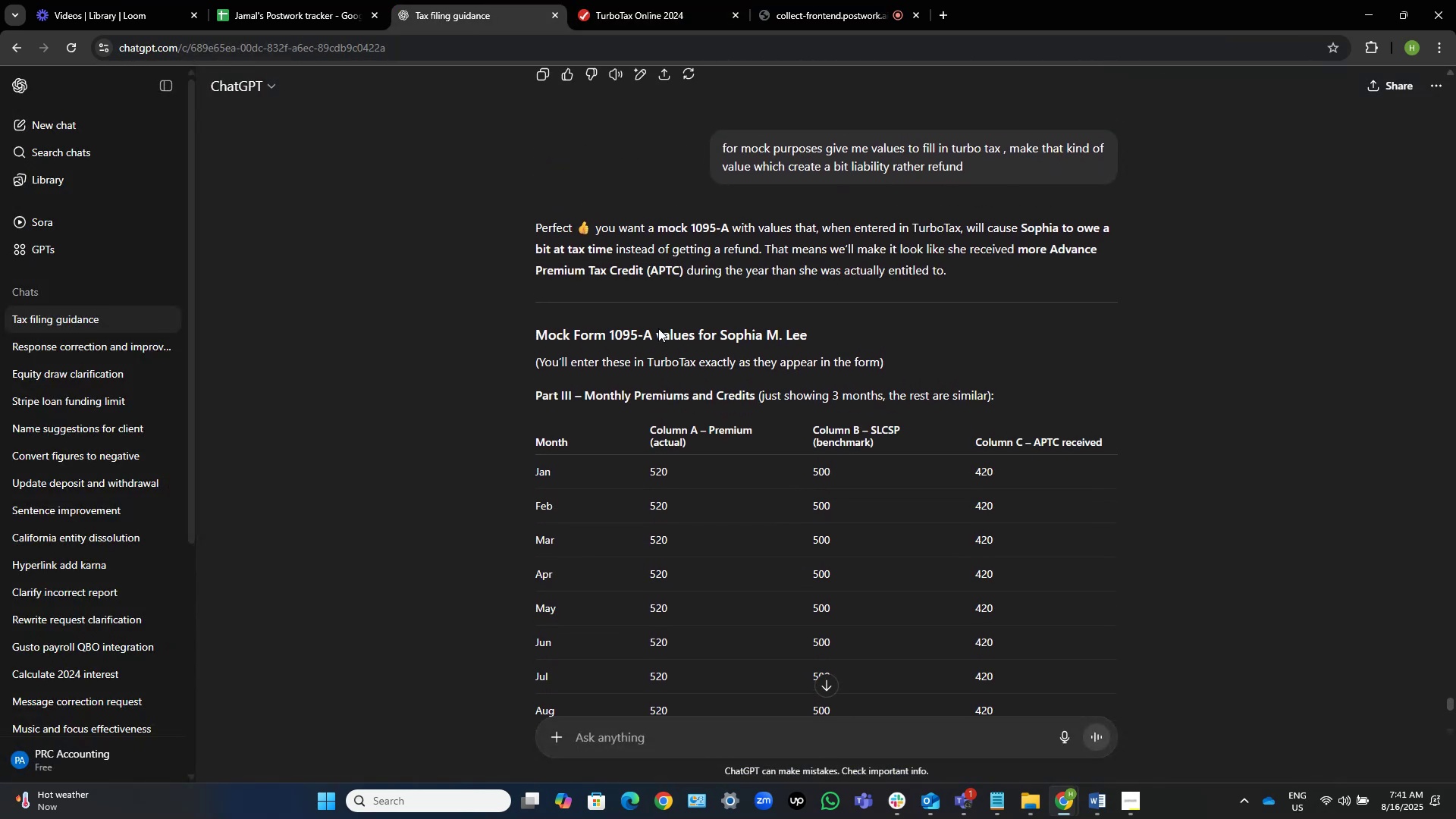 
scroll: coordinate [658, 328], scroll_direction: down, amount: 8.0
 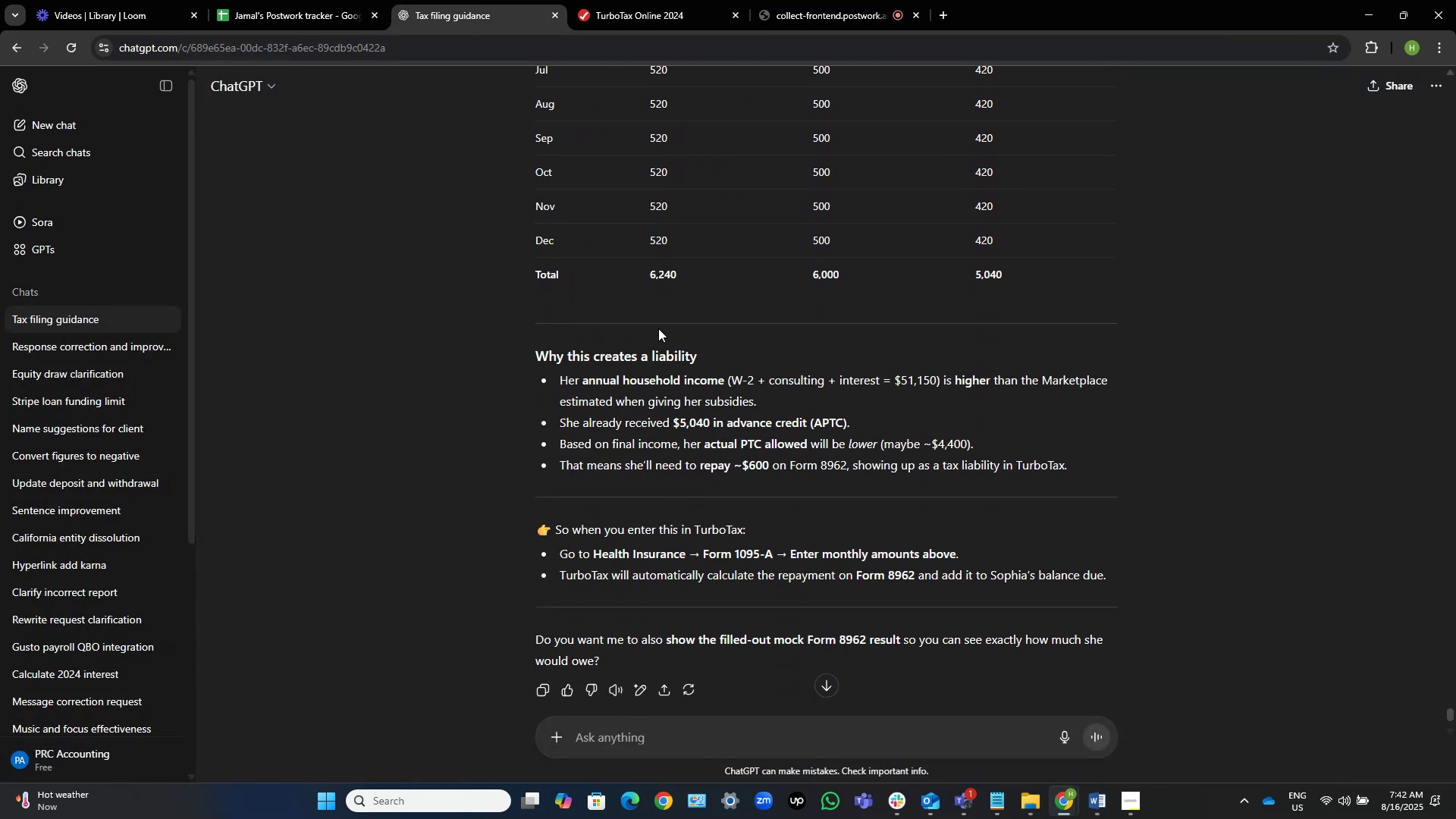 
scroll: coordinate [708, 315], scroll_direction: up, amount: 10.0
 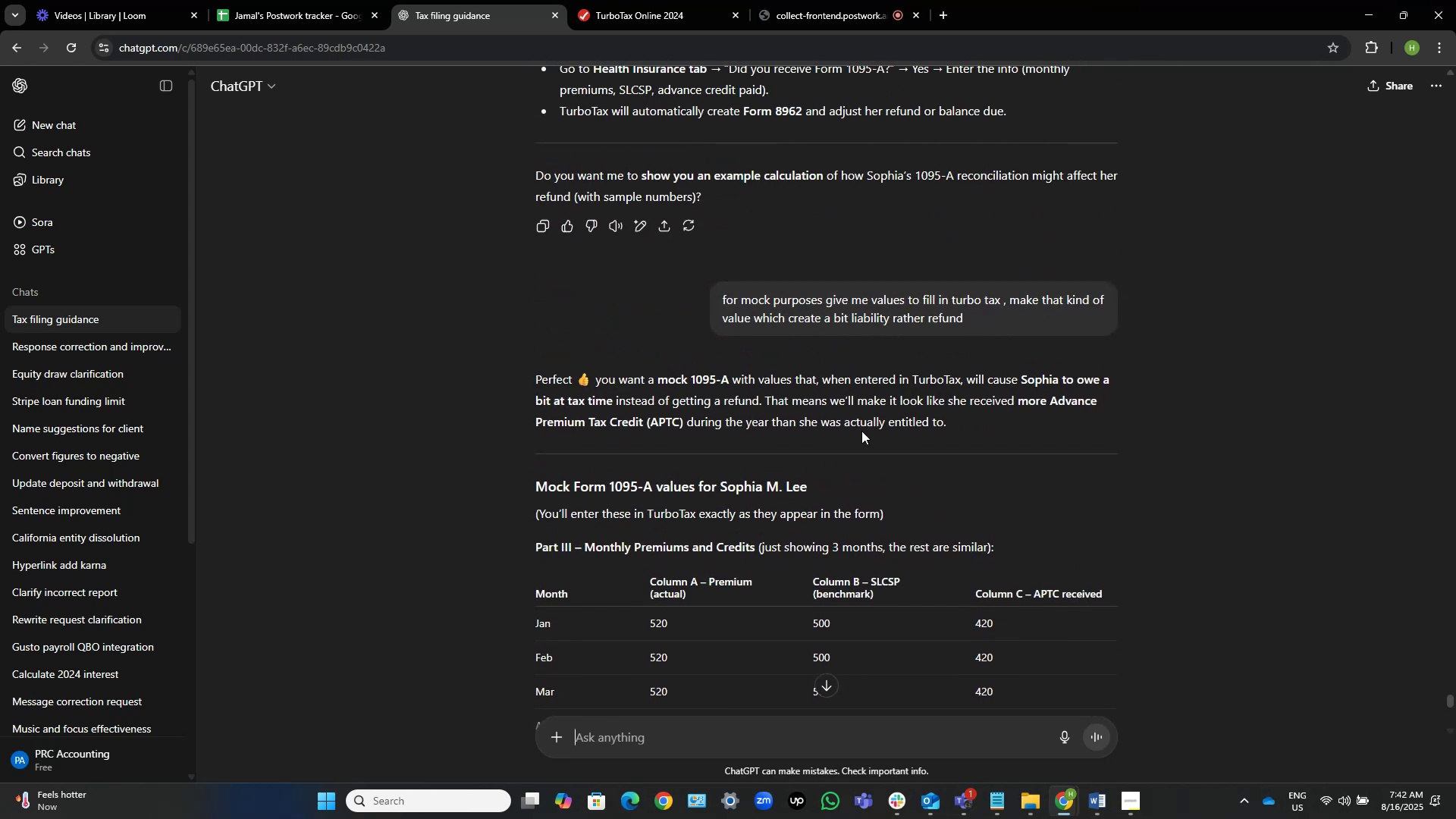 
wait(5.08)
 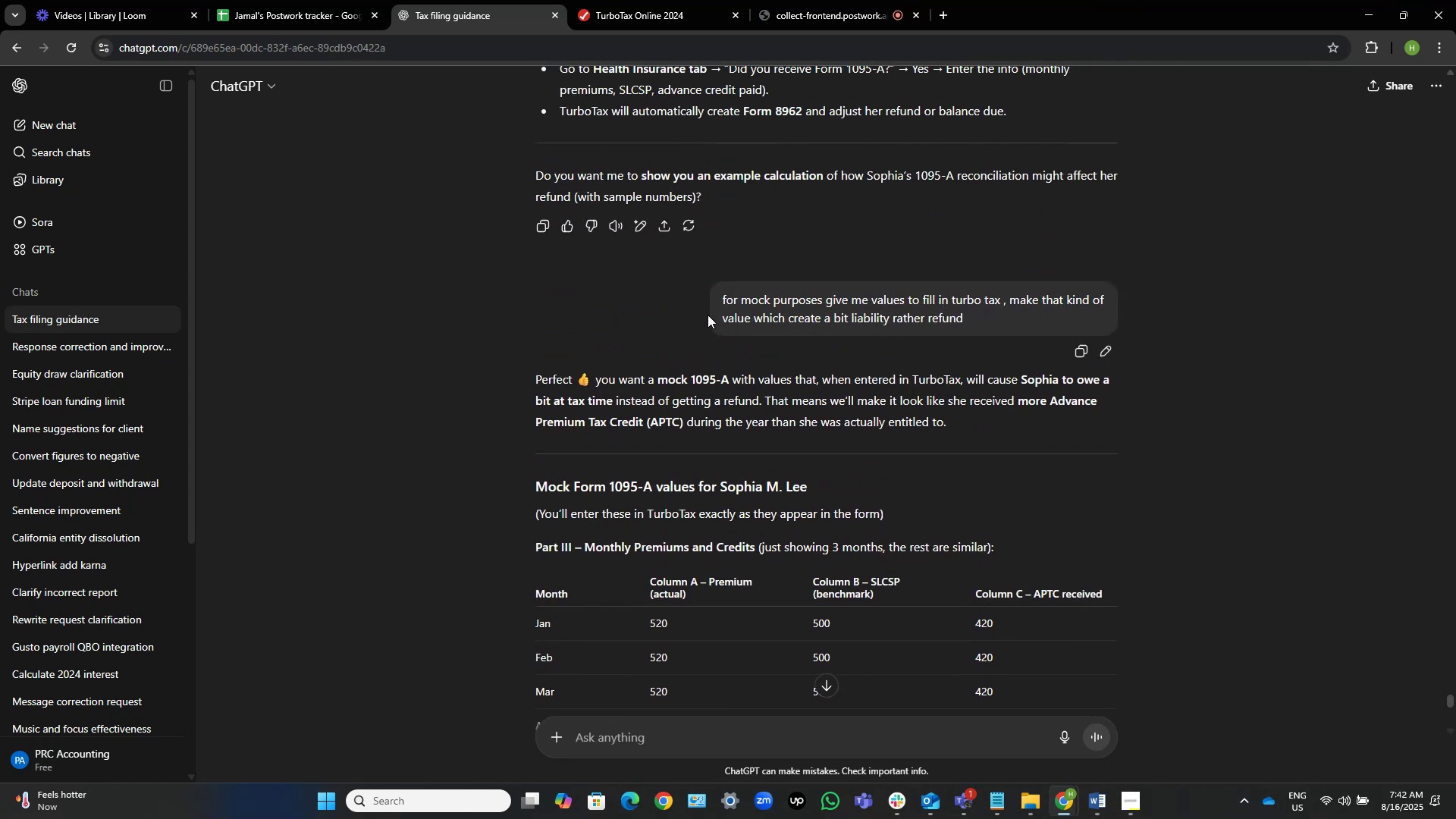 
left_click([663, 0])
 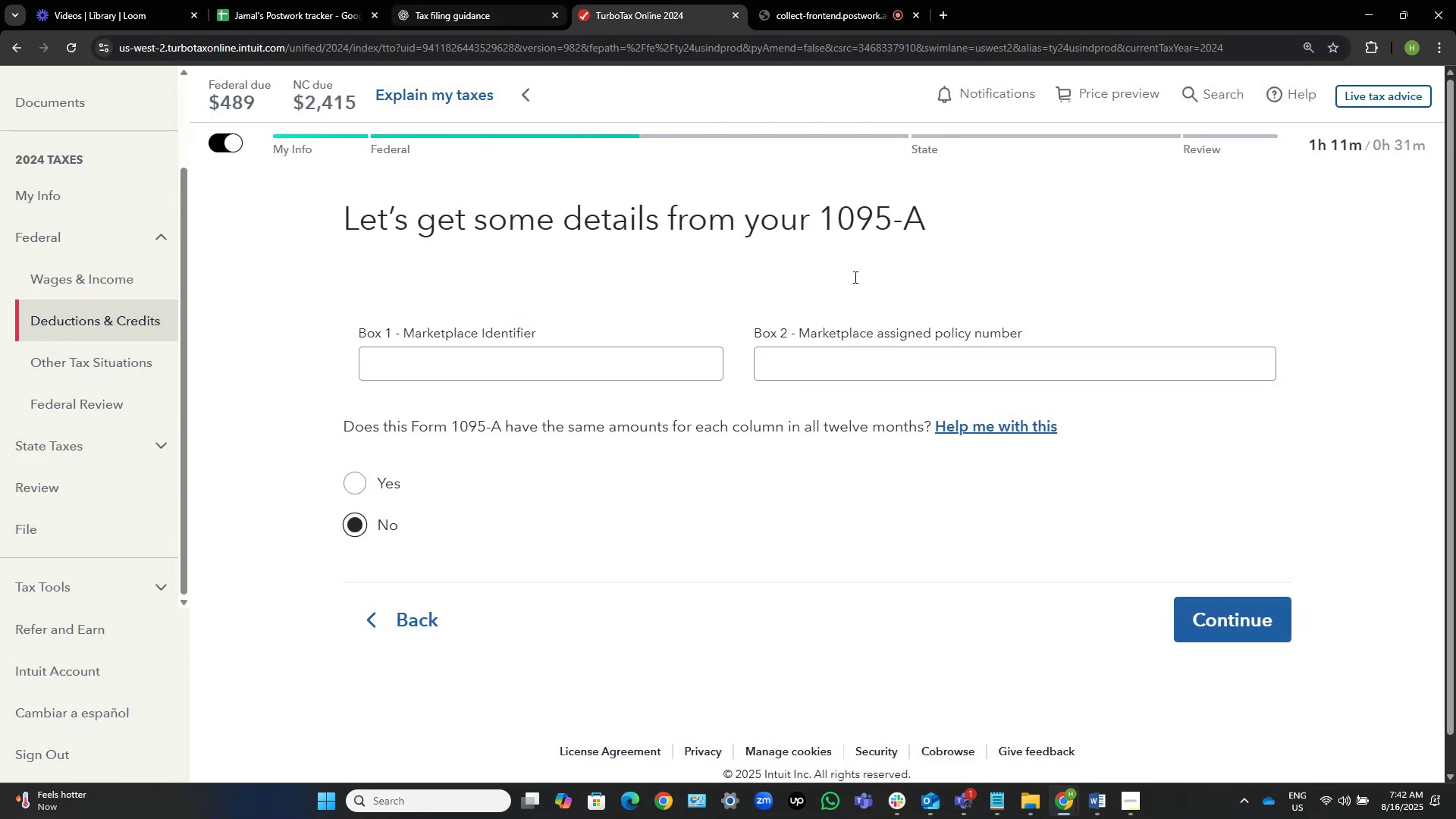 
left_click_drag(start_coordinate=[1036, 320], to_coordinate=[353, 341])
 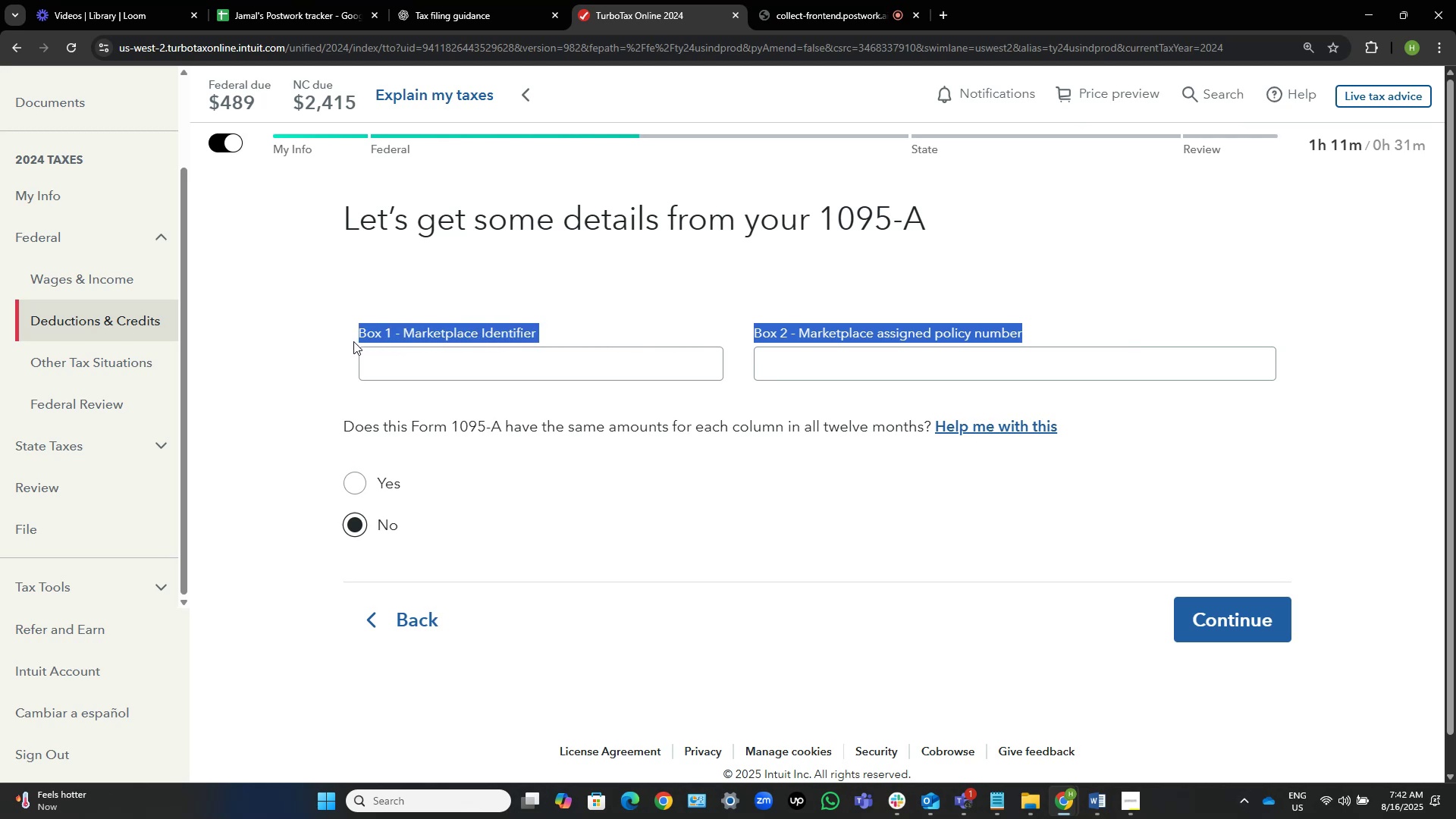 
key(Control+C)
 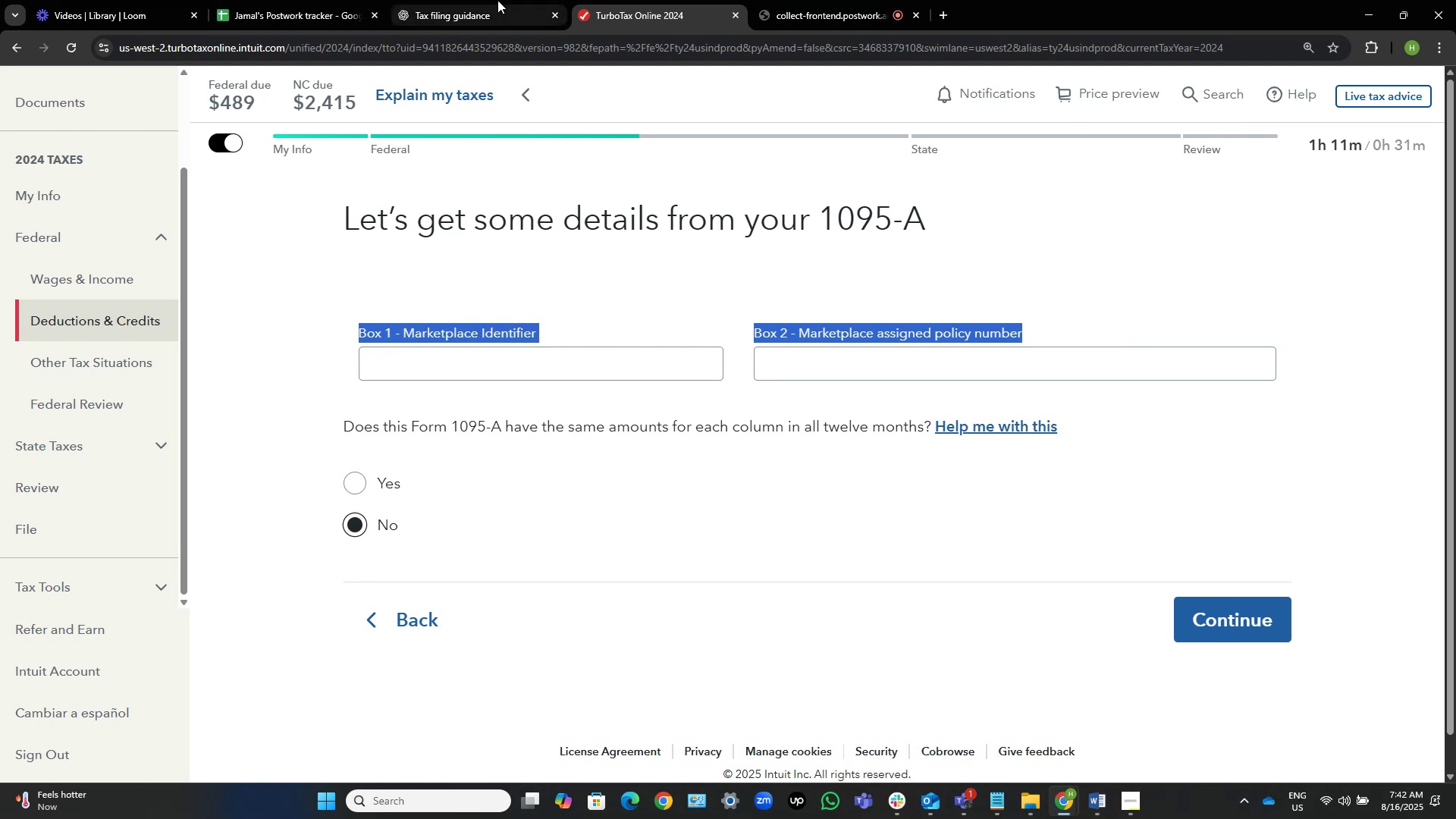 
left_click([472, 0])
 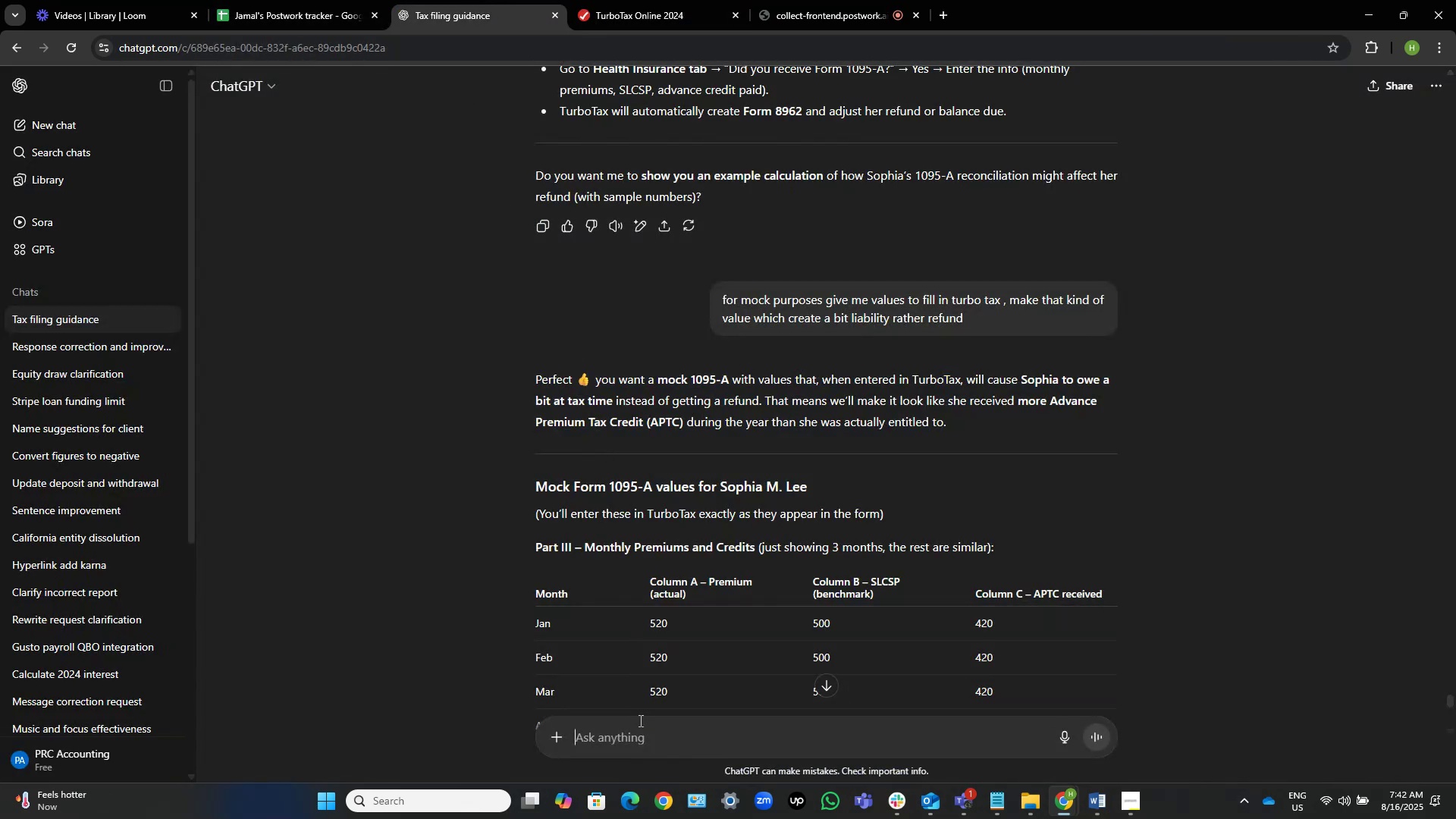 
type(what about )
 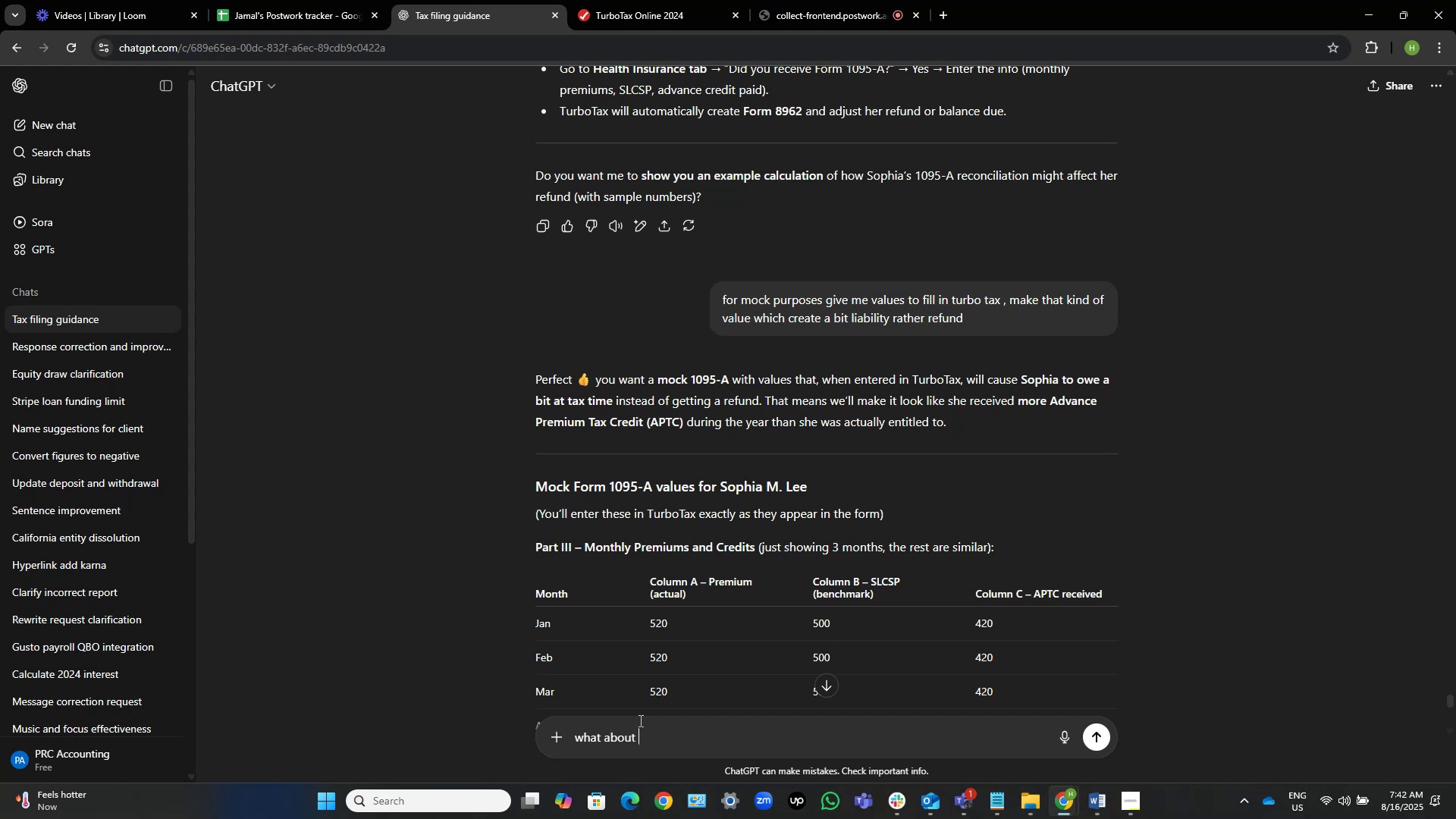 
key(Control+V)
 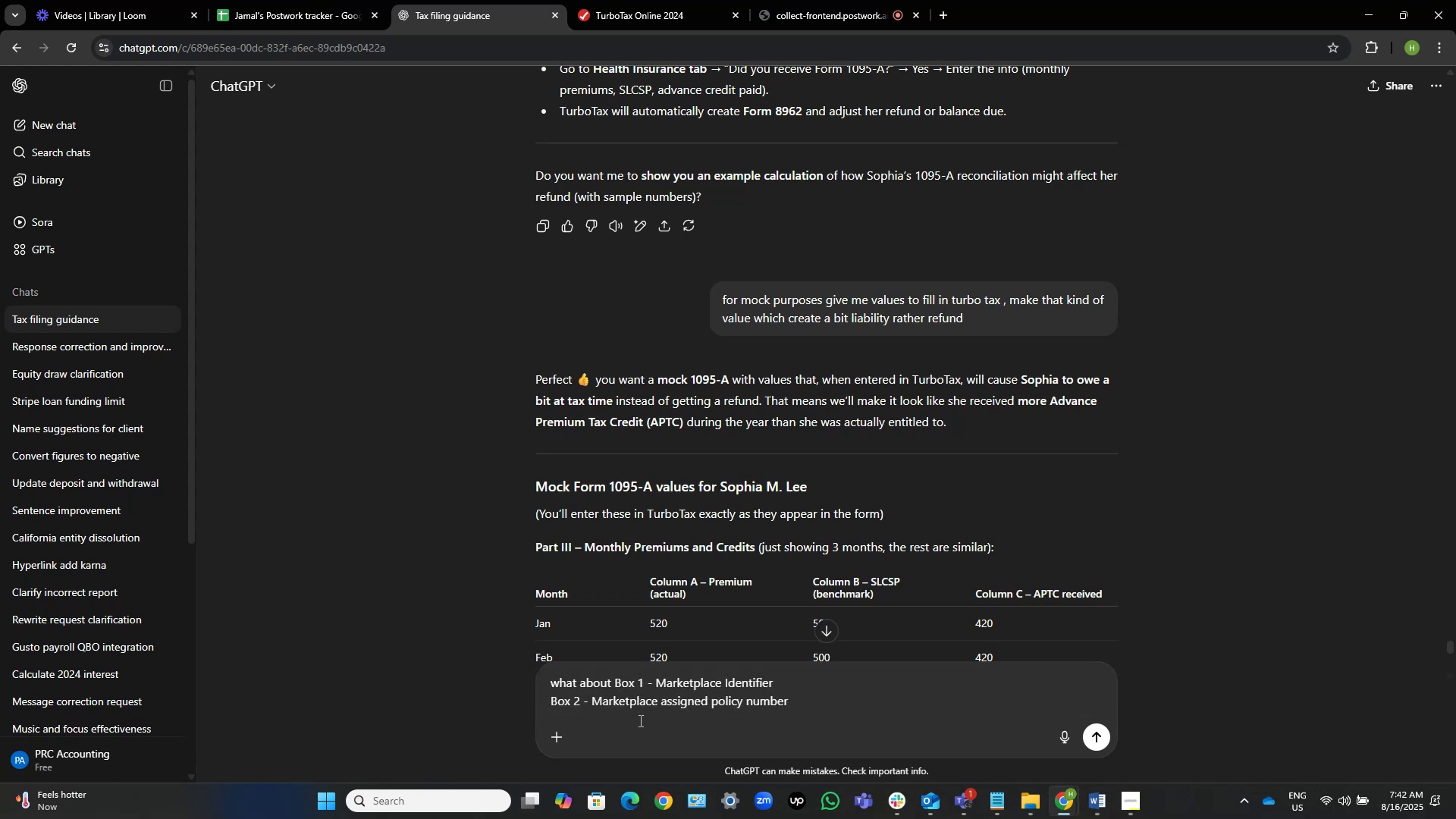 
key(NumpadEnter)
 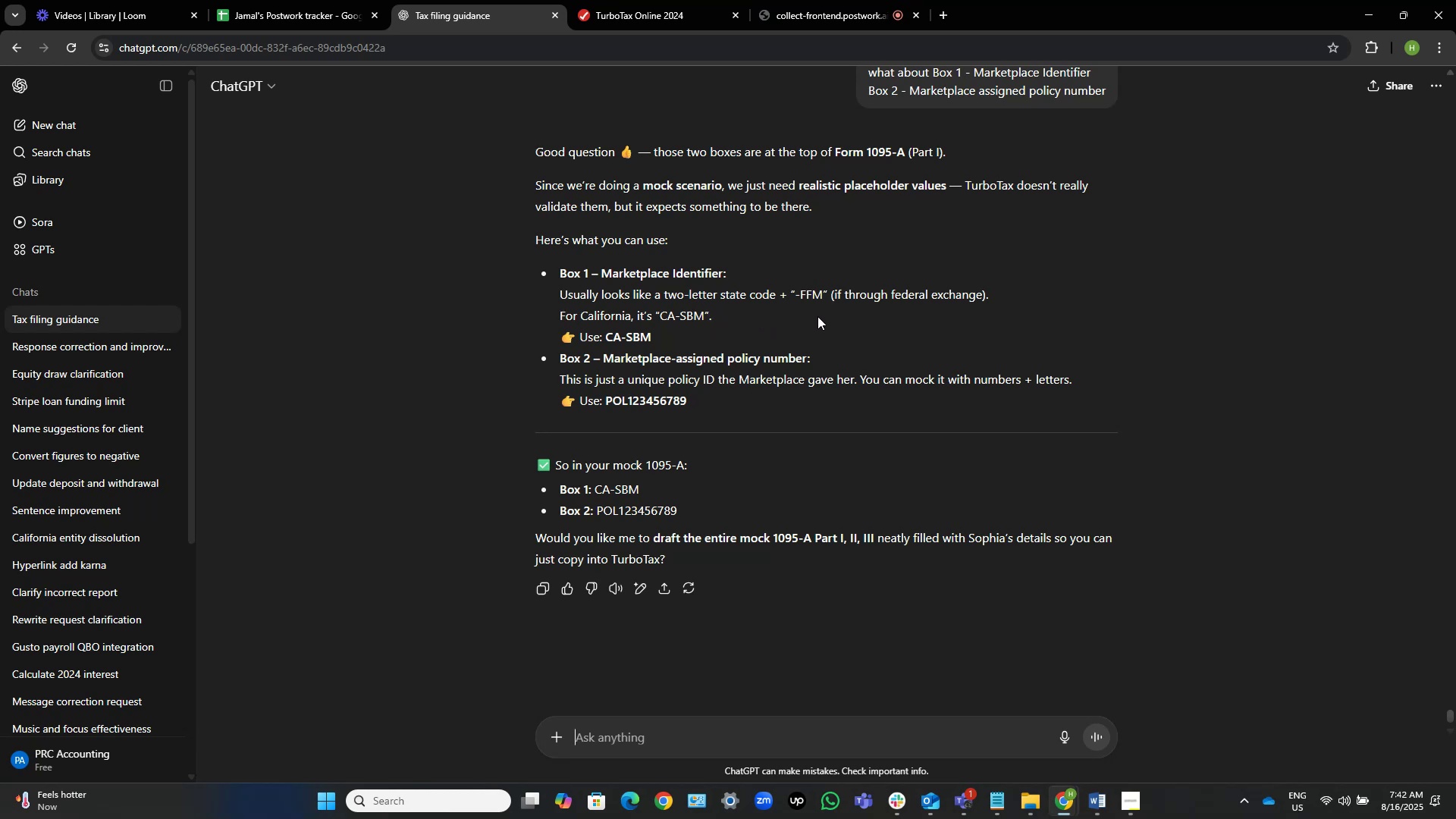 
wait(17.51)
 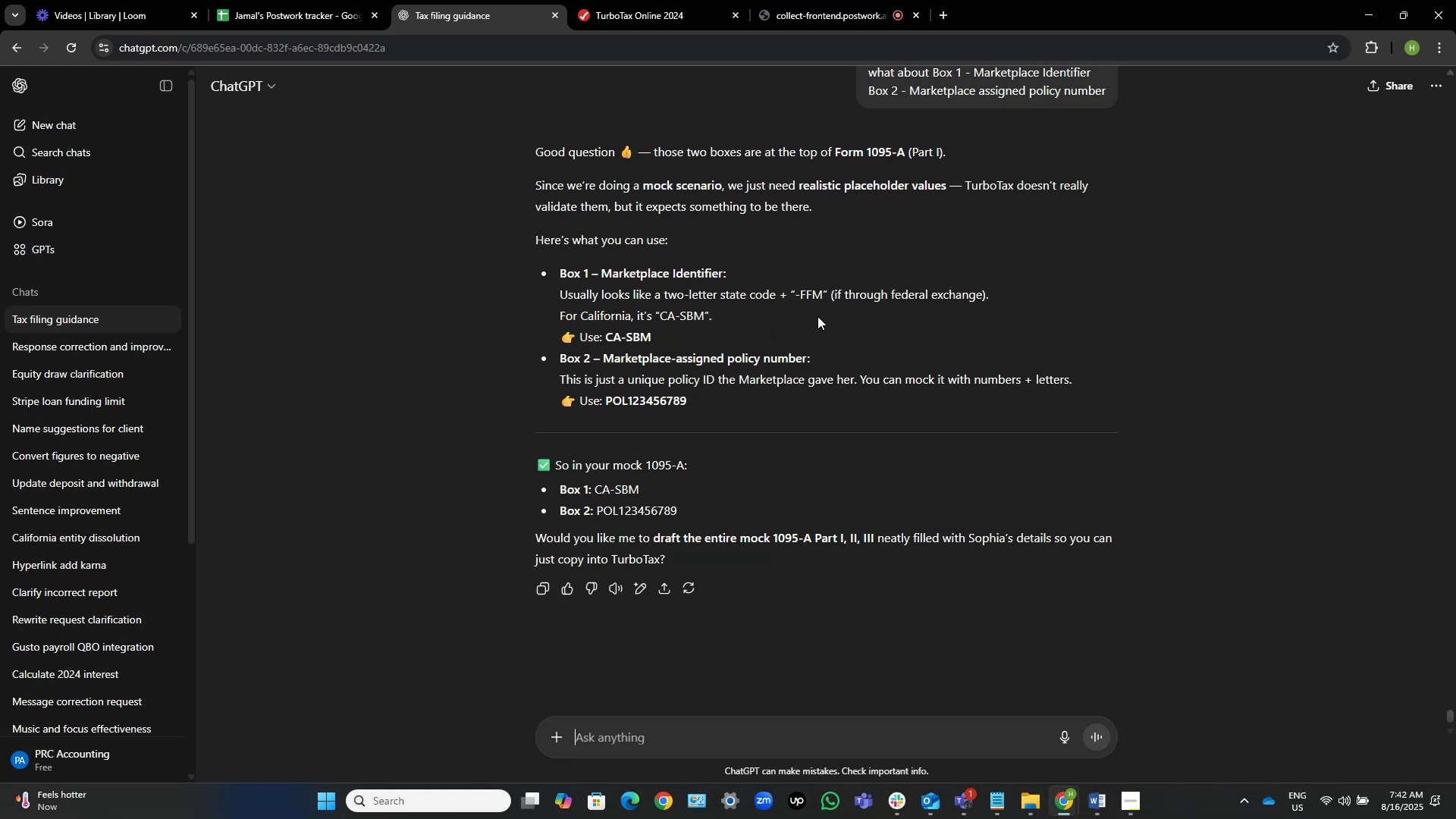 
scroll: coordinate [708, 388], scroll_direction: down, amount: 2.0
 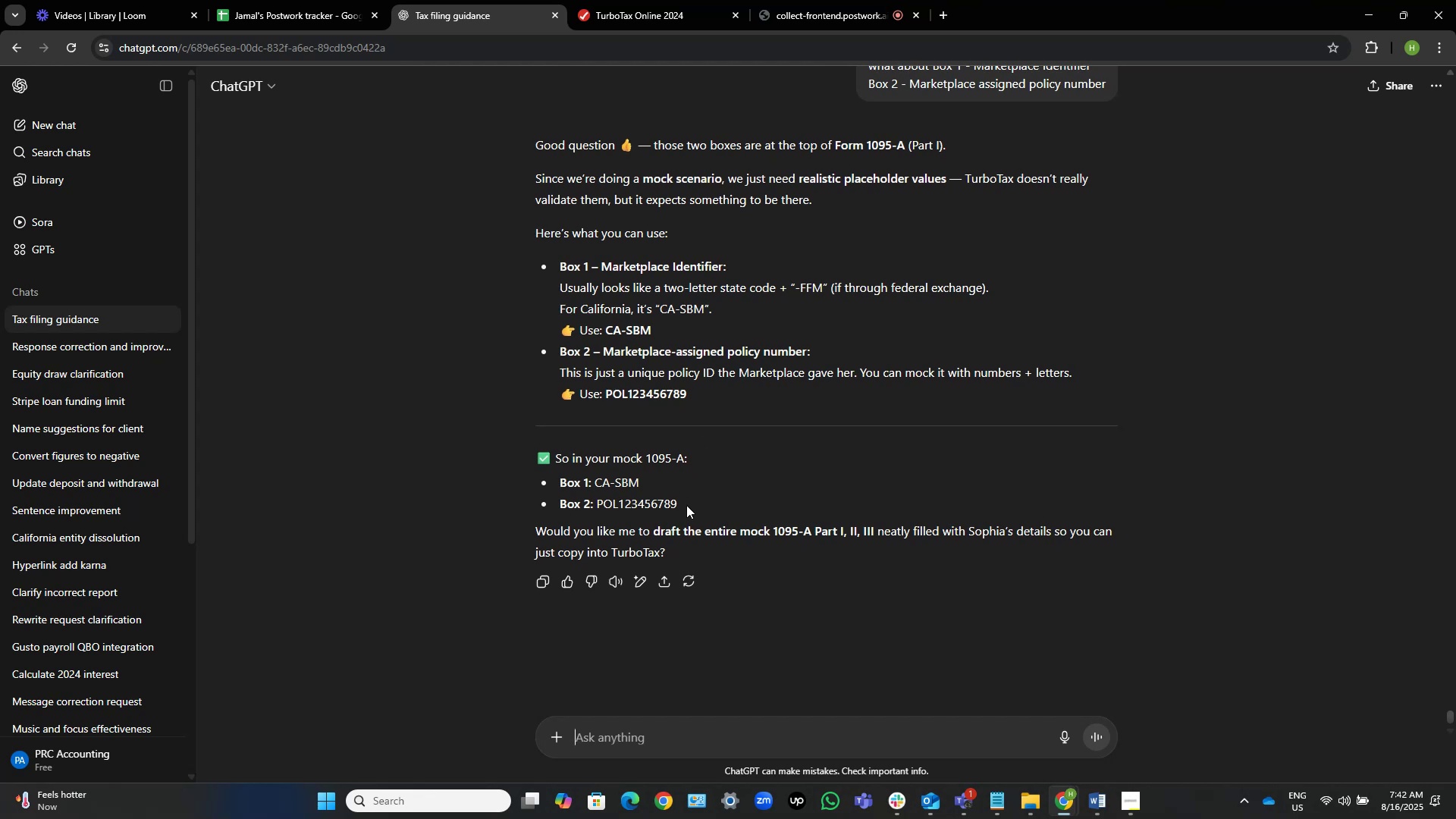 
left_click_drag(start_coordinate=[686, 510], to_coordinate=[541, 451])
 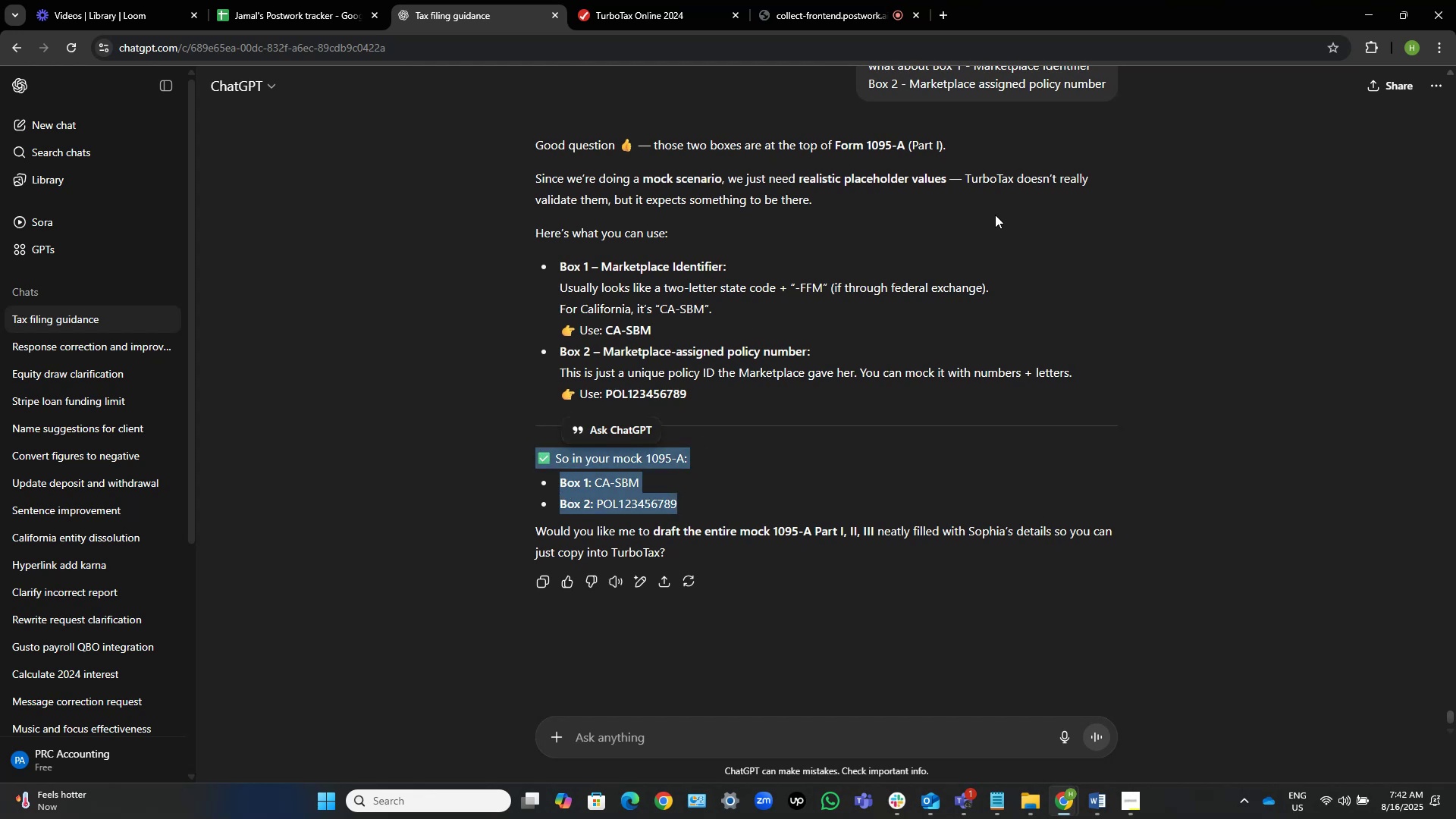 
left_click([687, 513])
 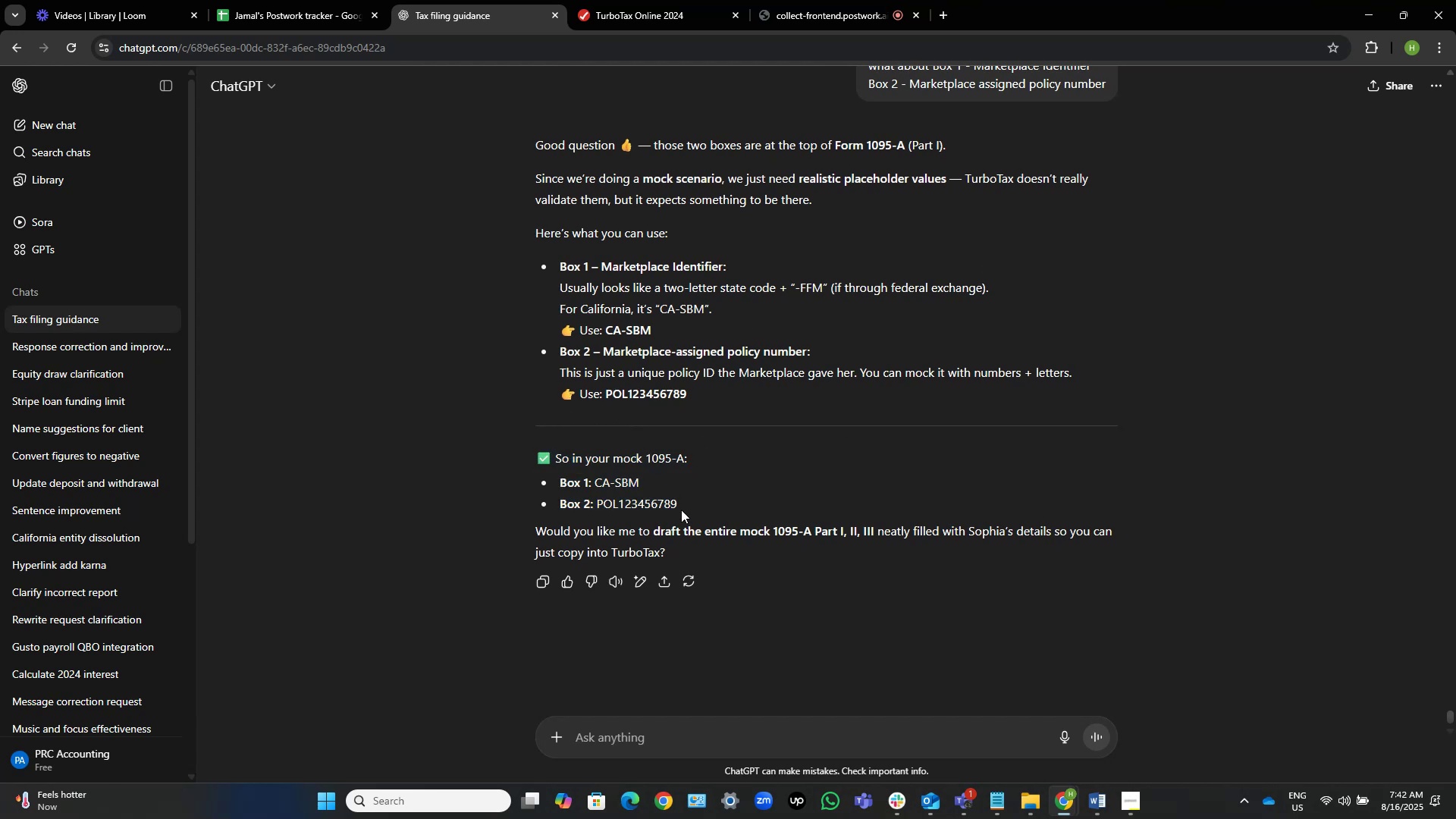 
left_click_drag(start_coordinate=[681, 510], to_coordinate=[531, 449])
 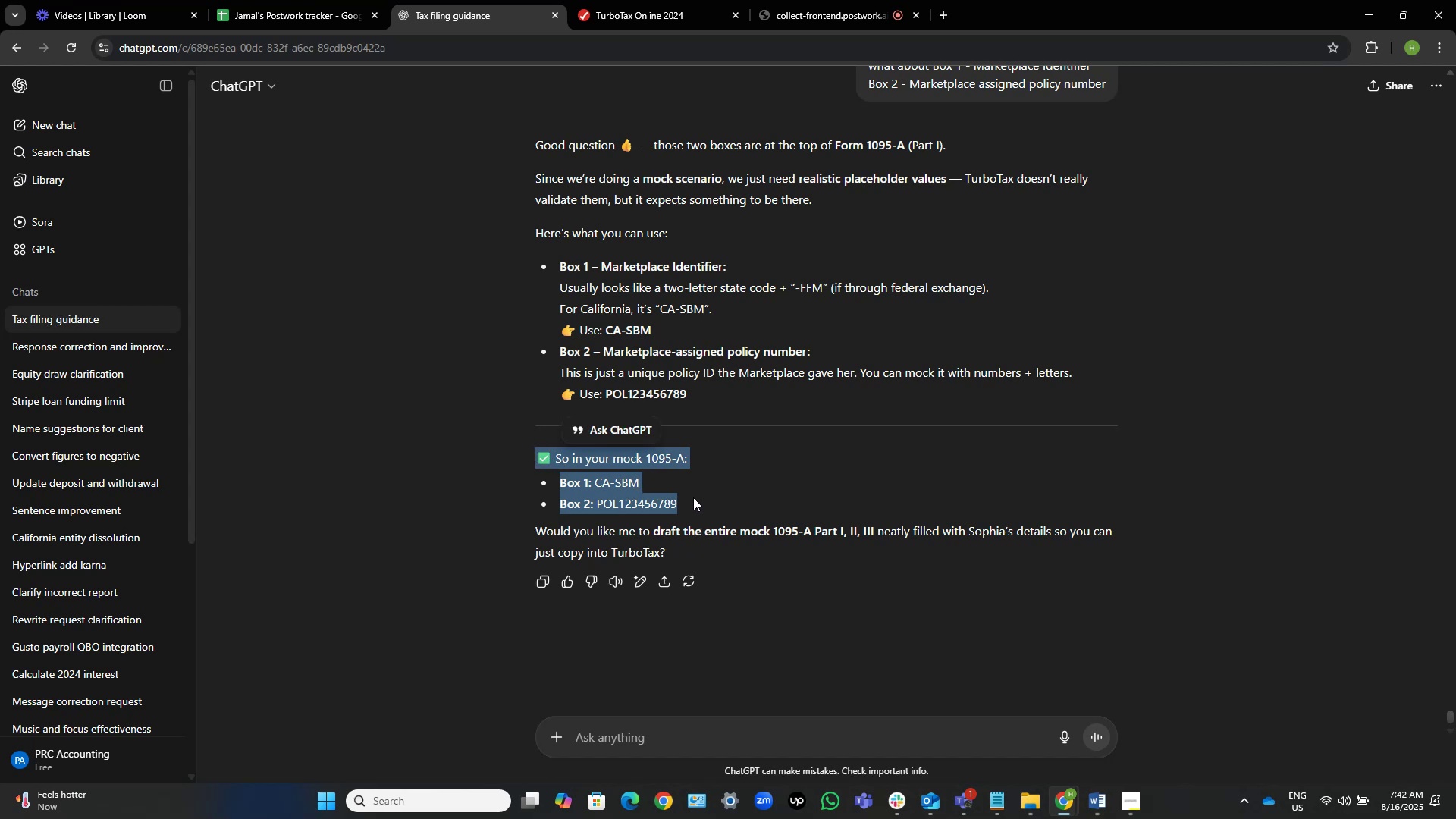 
left_click([644, 495])
 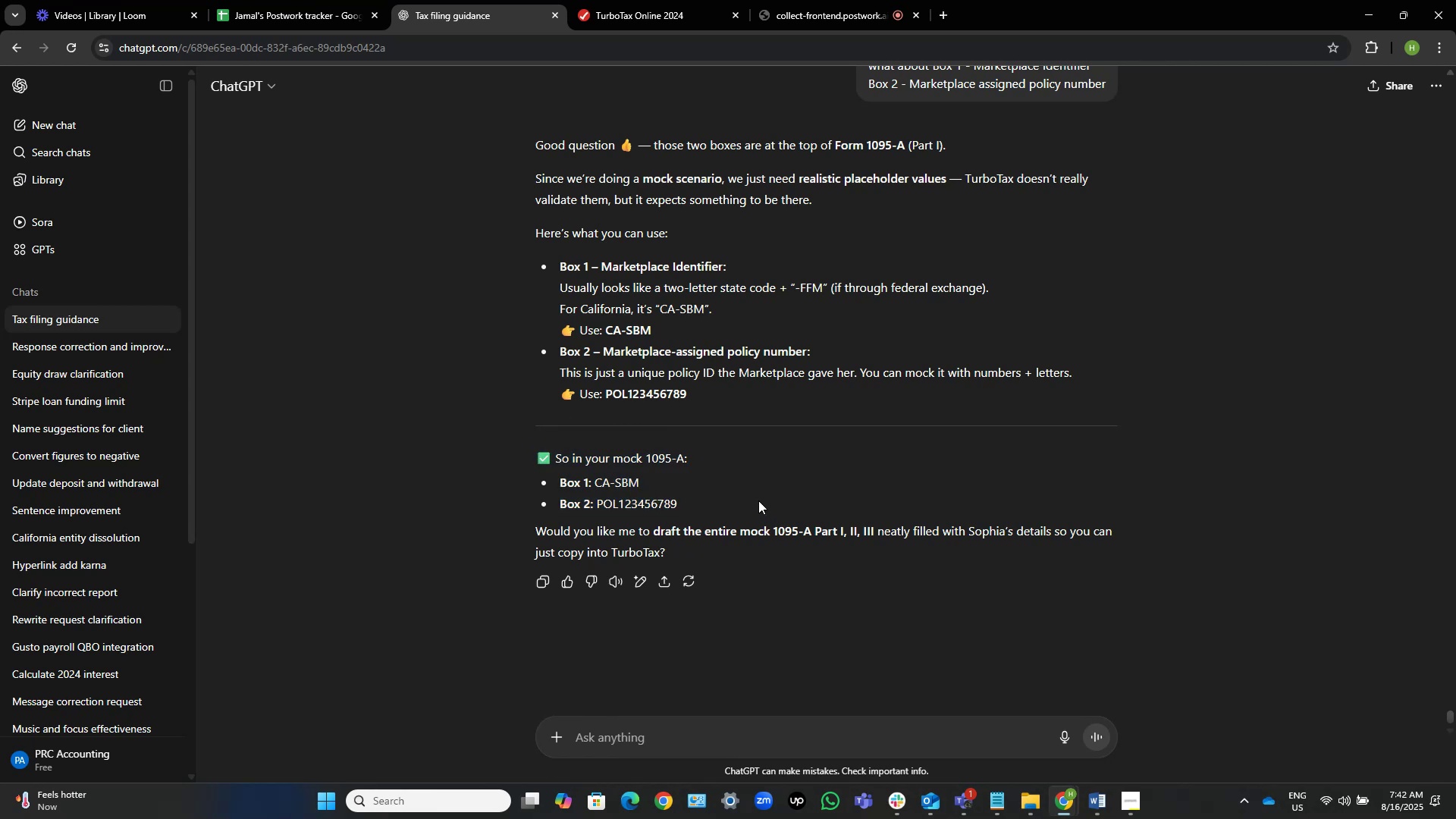 
scroll: coordinate [755, 526], scroll_direction: down, amount: 6.0
 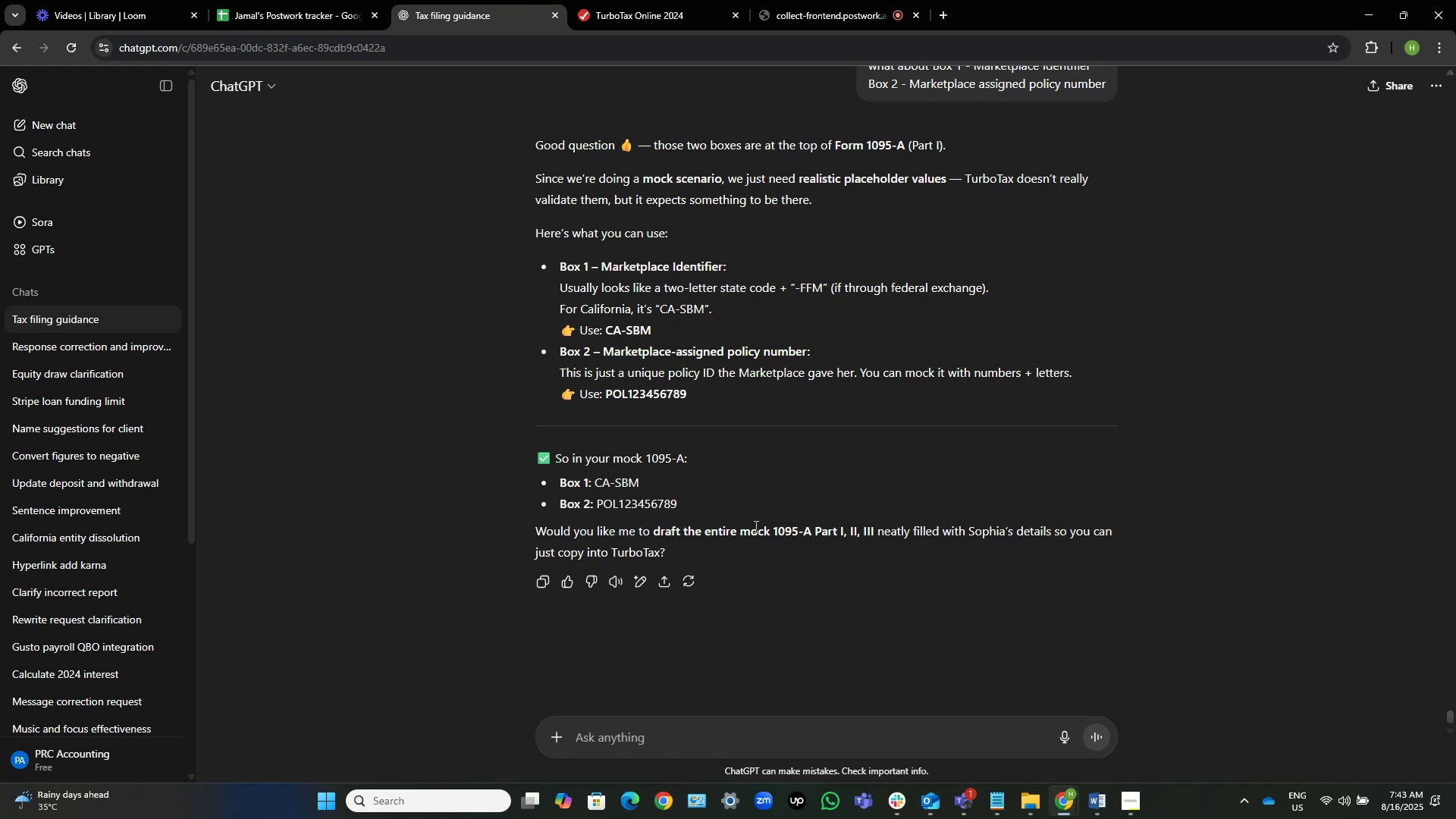 
wait(14.65)
 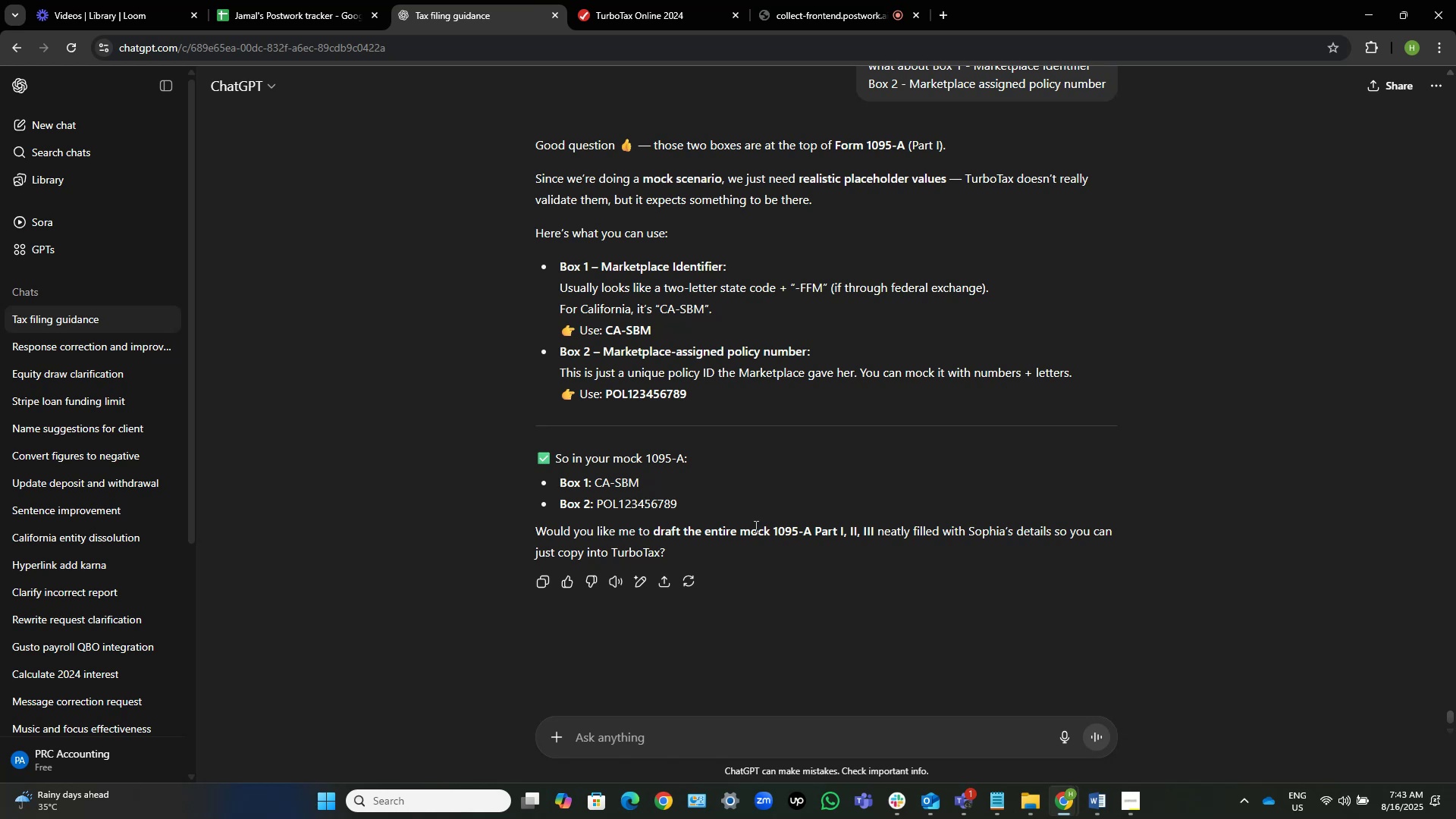 
scroll: coordinate [706, 516], scroll_direction: down, amount: 6.0
 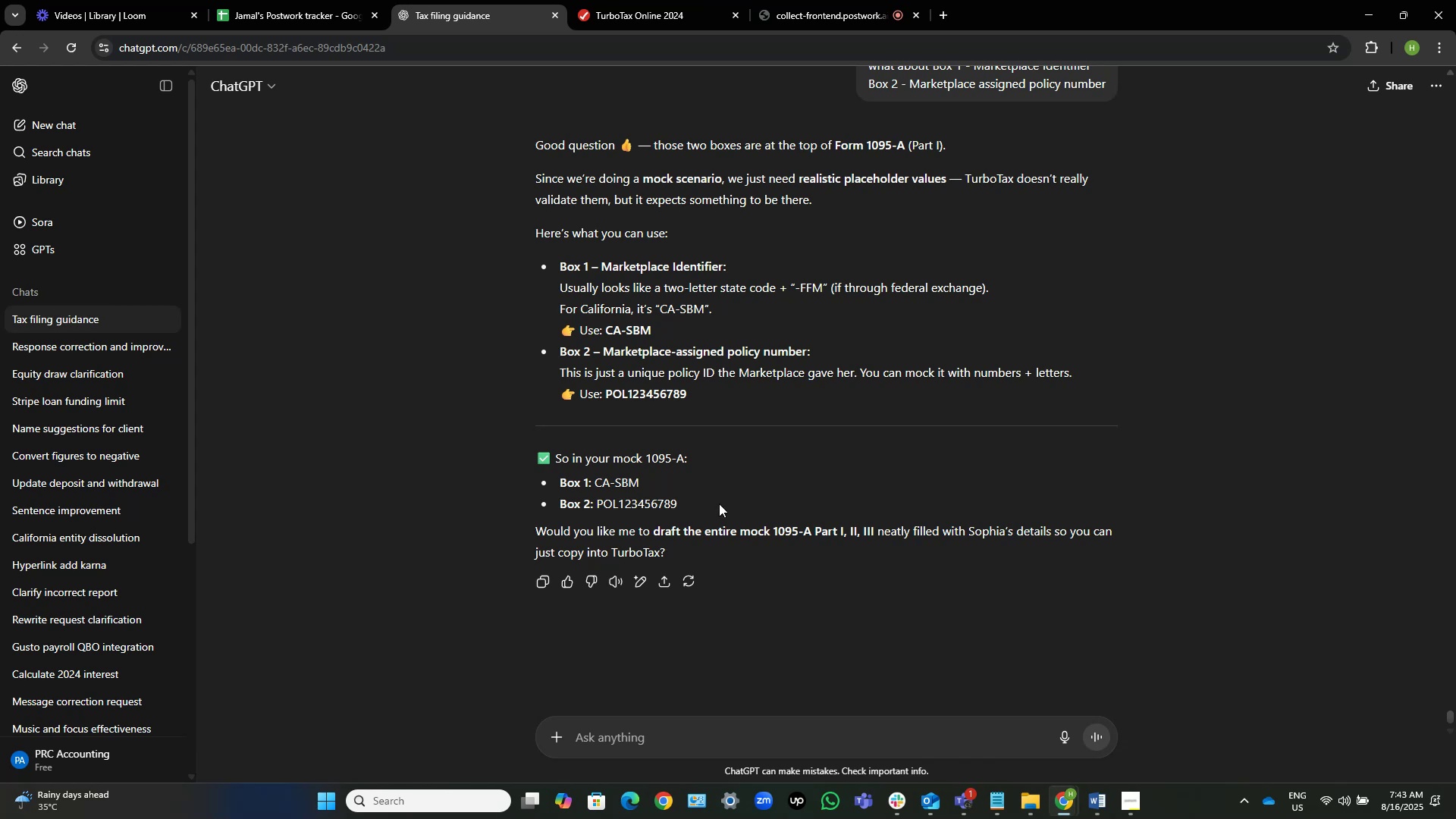 
wait(20.61)
 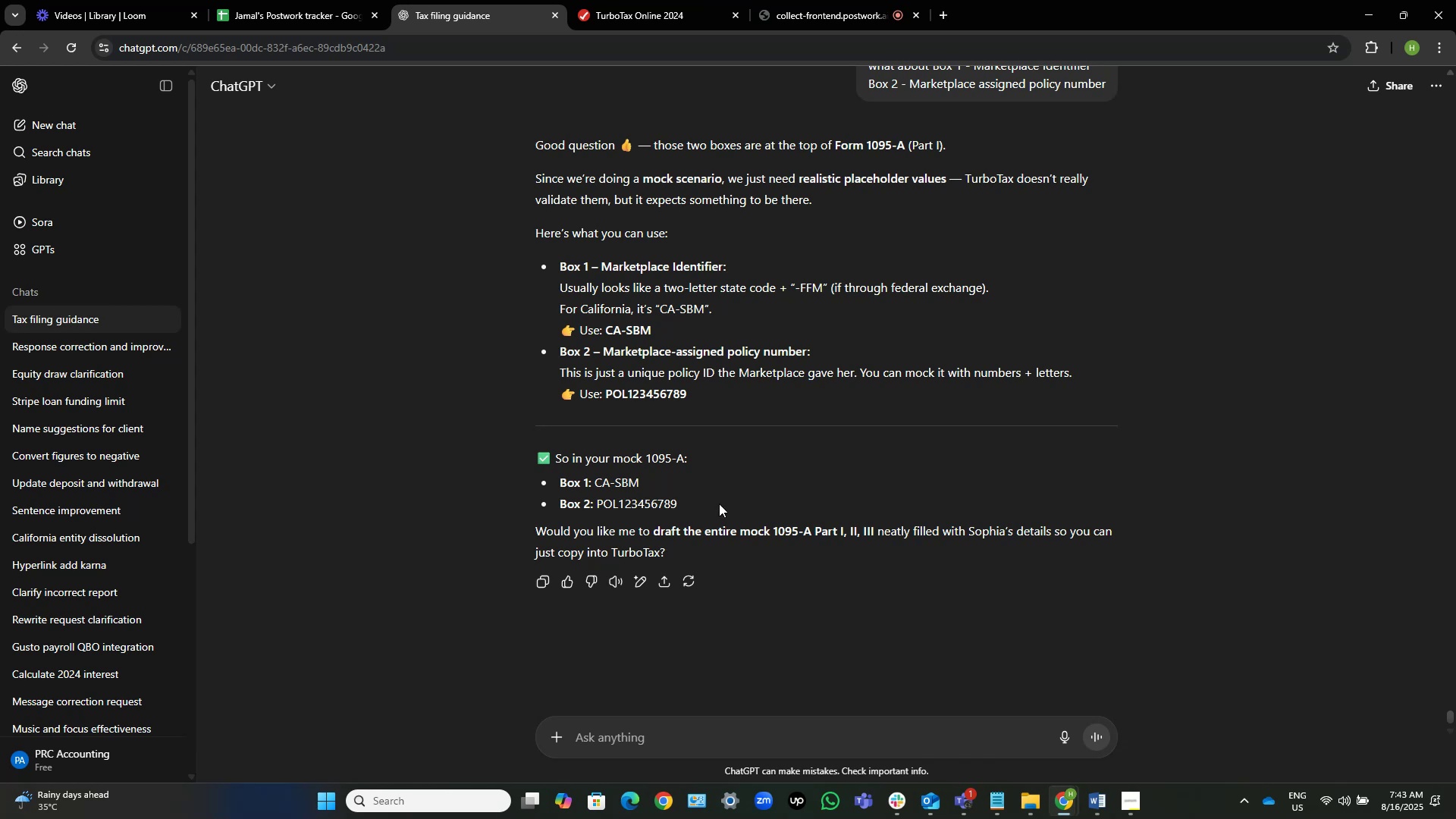 
scroll: coordinate [670, 551], scroll_direction: up, amount: 1.0
 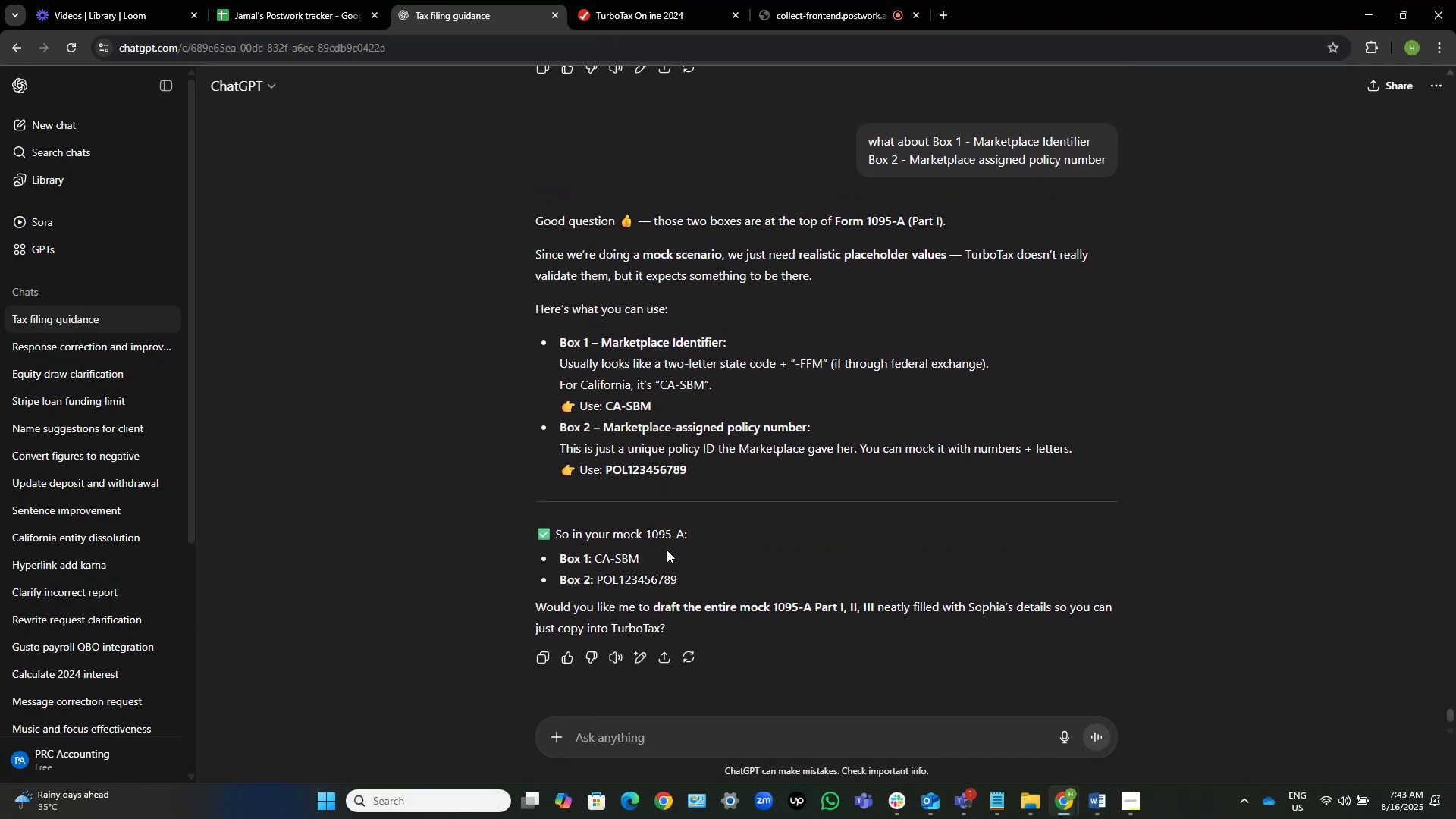 
scroll: coordinate [667, 550], scroll_direction: down, amount: 2.0
 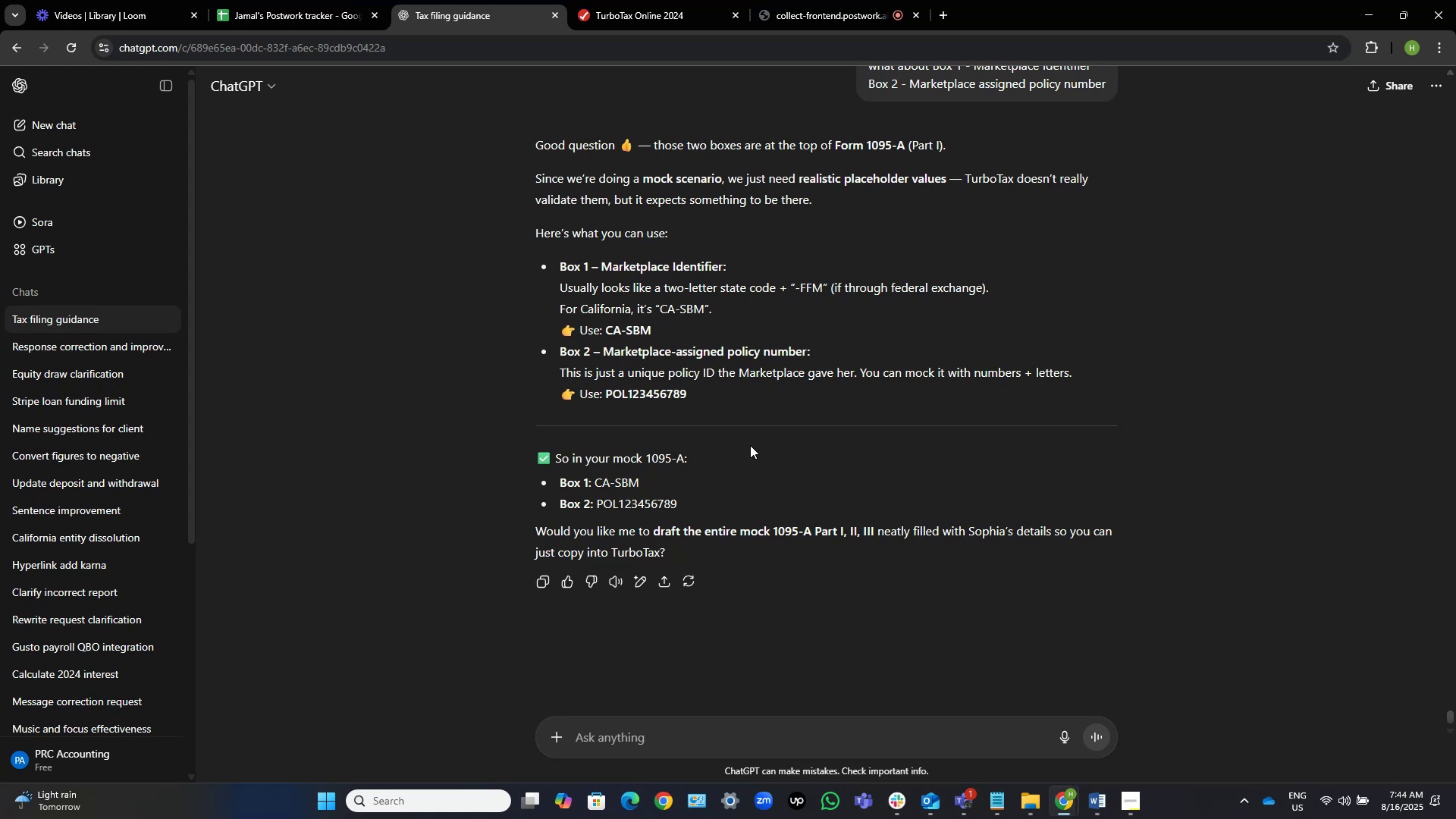 
wait(36.19)
 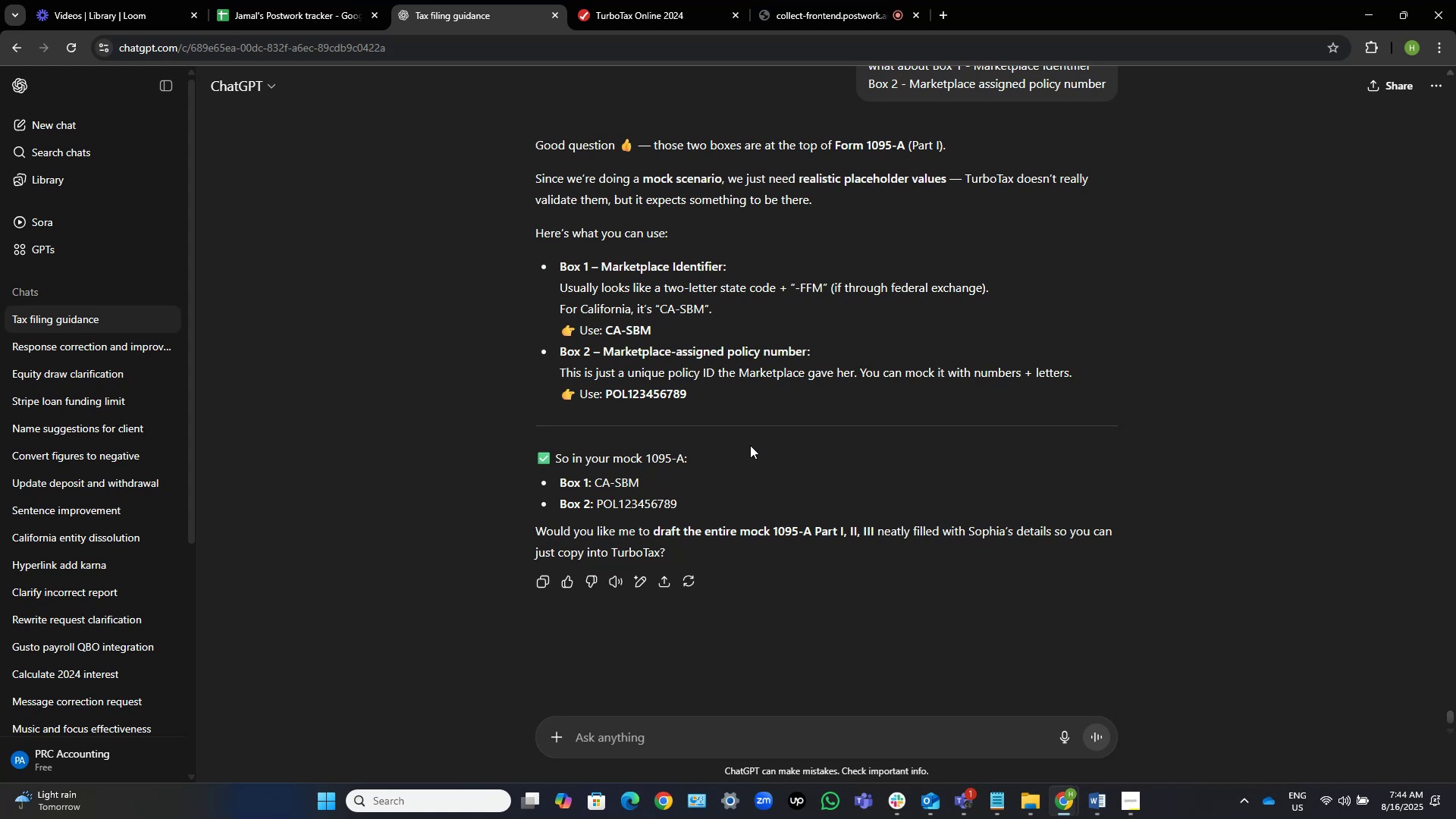 
scroll: coordinate [750, 445], scroll_direction: down, amount: 3.0
 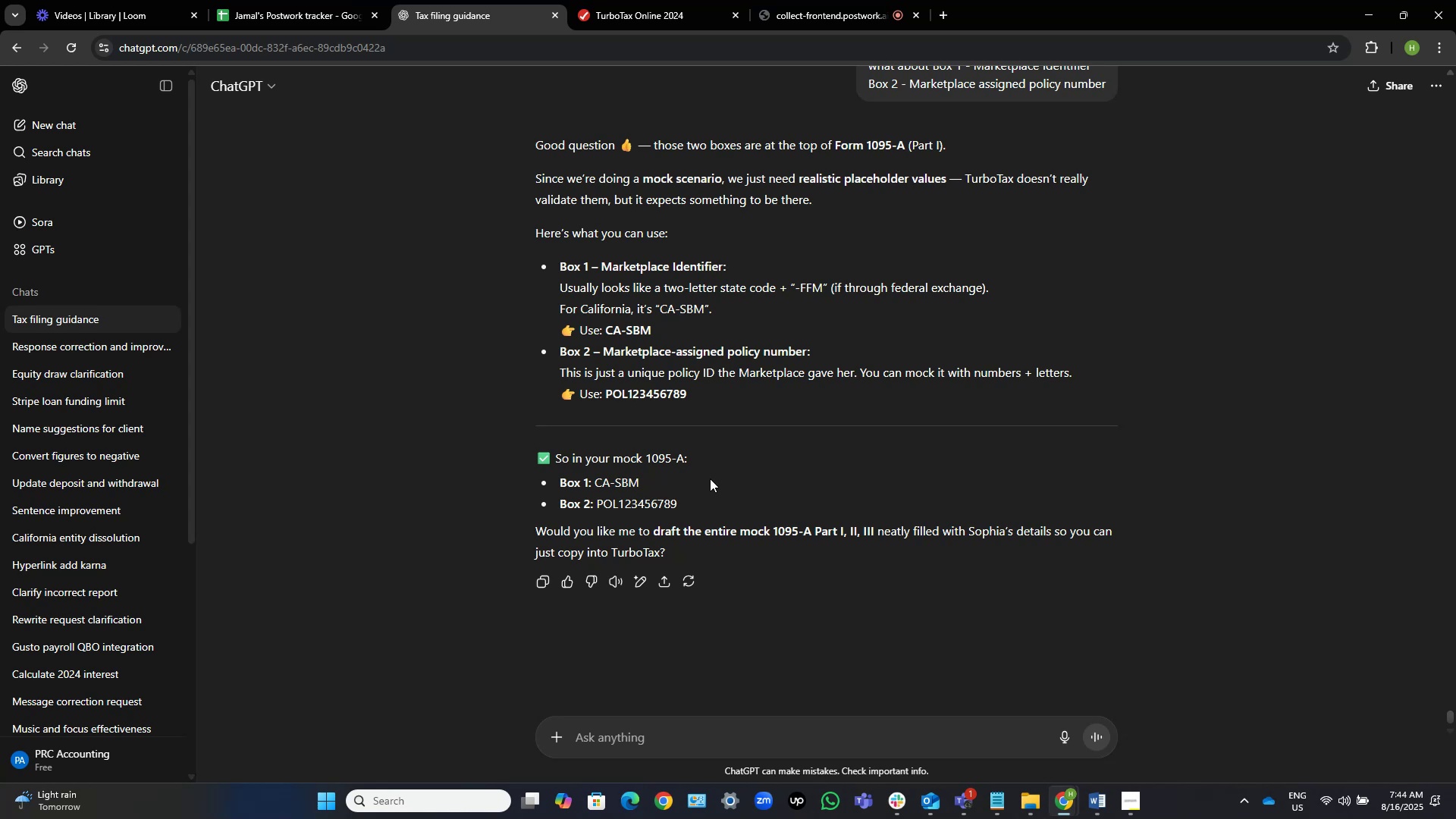 
wait(15.49)
 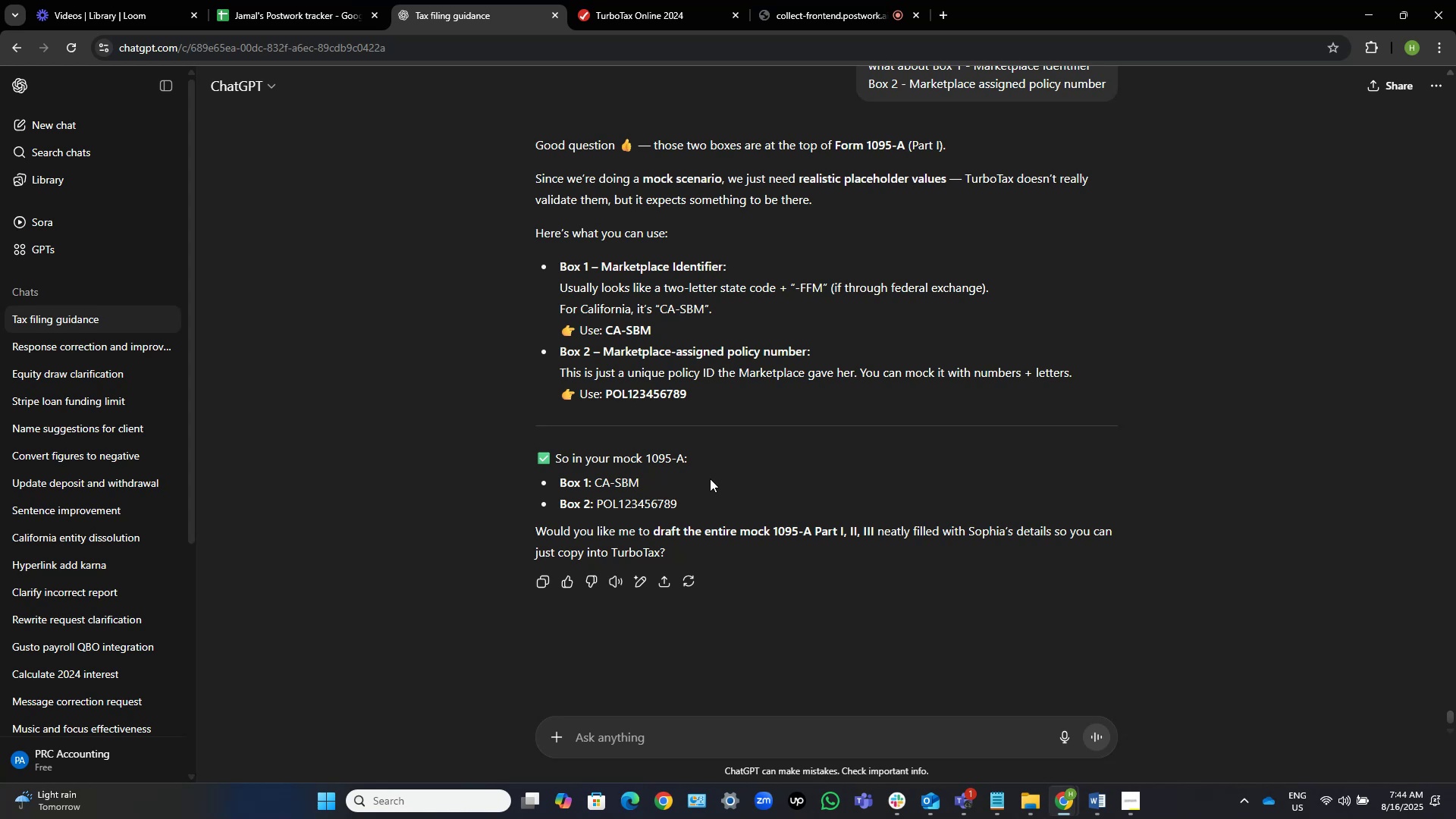 
scroll: coordinate [753, 451], scroll_direction: down, amount: 11.0
 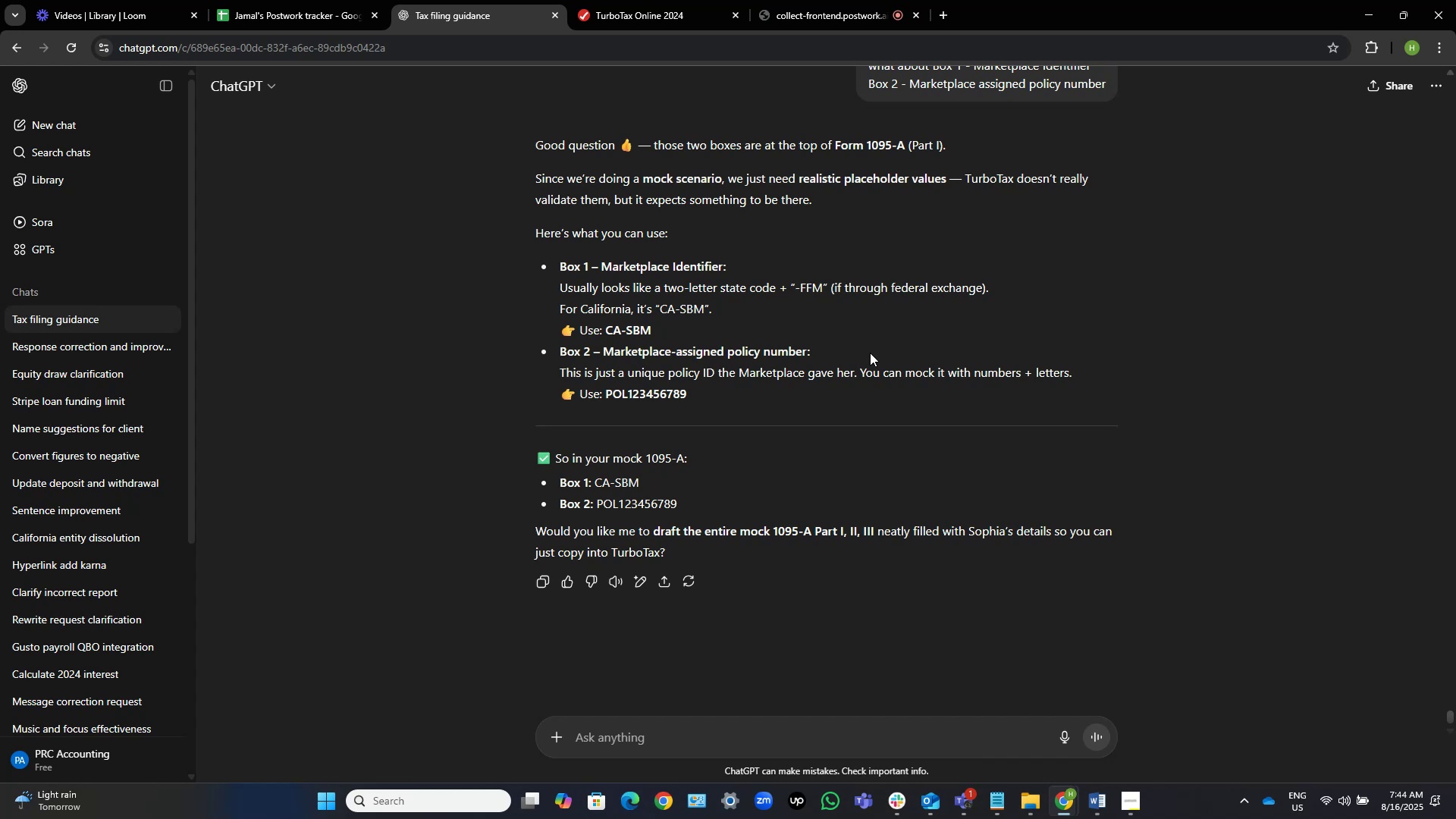 
scroll: coordinate [575, 403], scroll_direction: up, amount: 1.0
 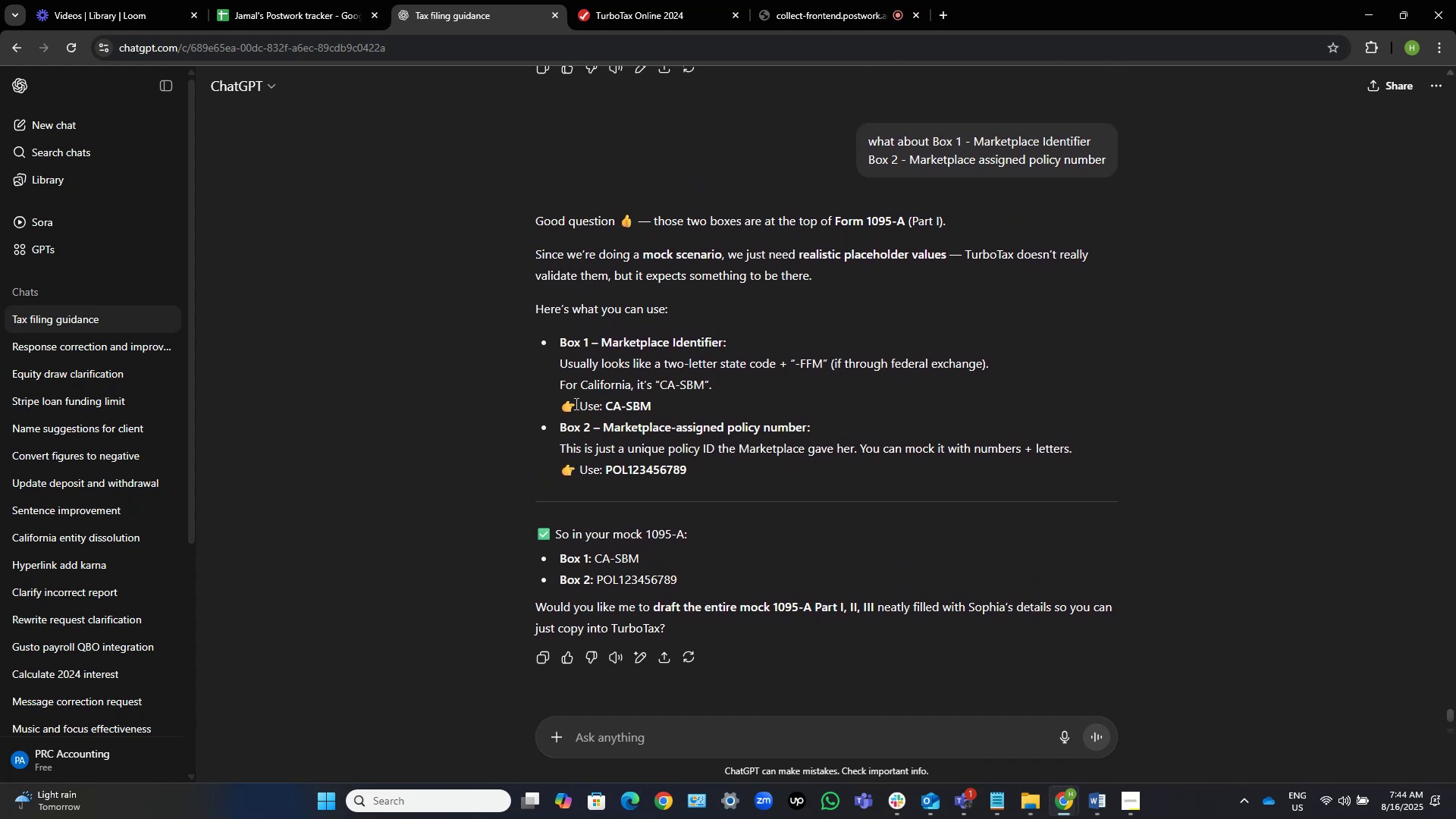 
scroll: coordinate [575, 403], scroll_direction: down, amount: 2.0
 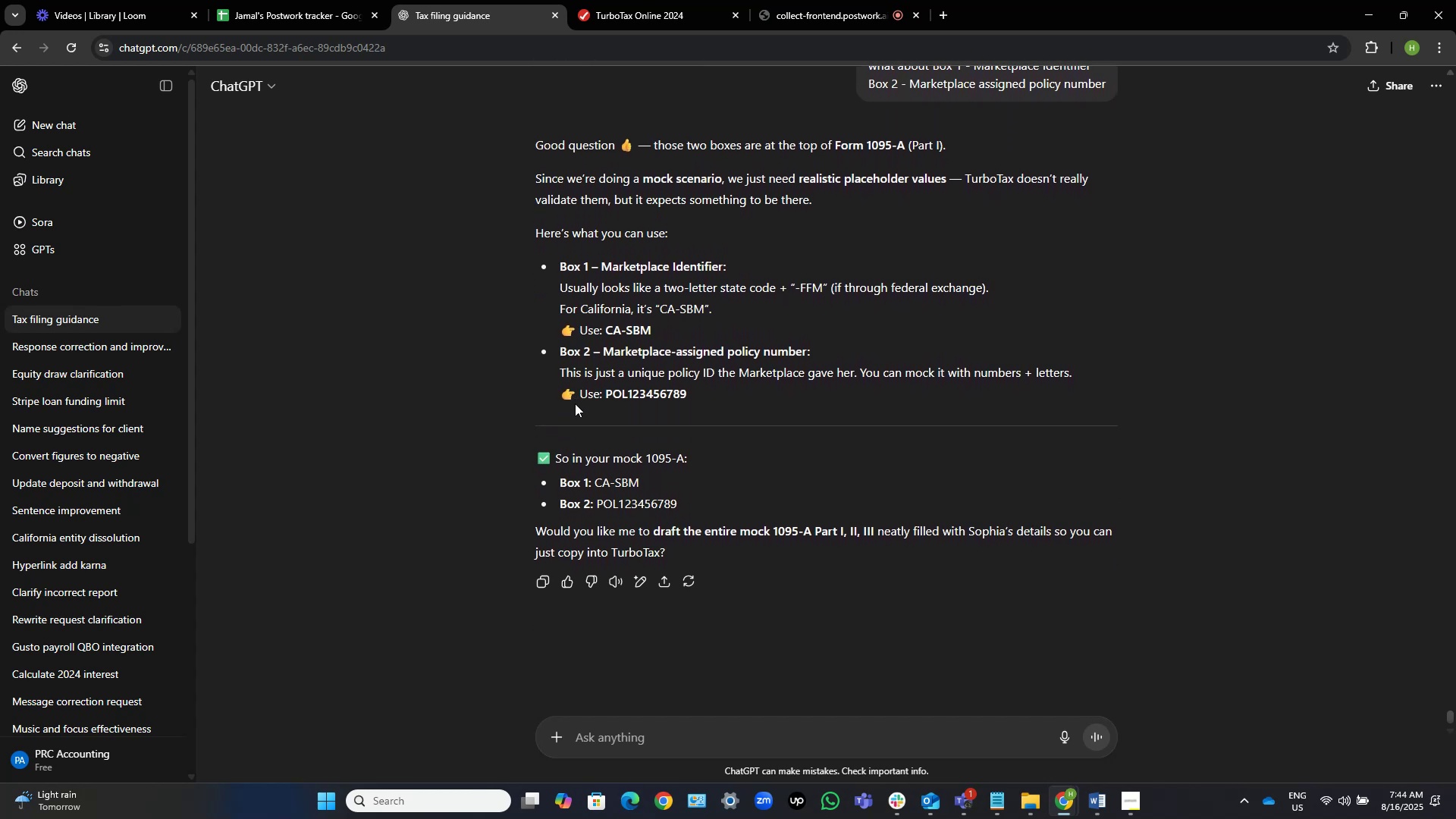 
scroll: coordinate [575, 403], scroll_direction: up, amount: 1.0
 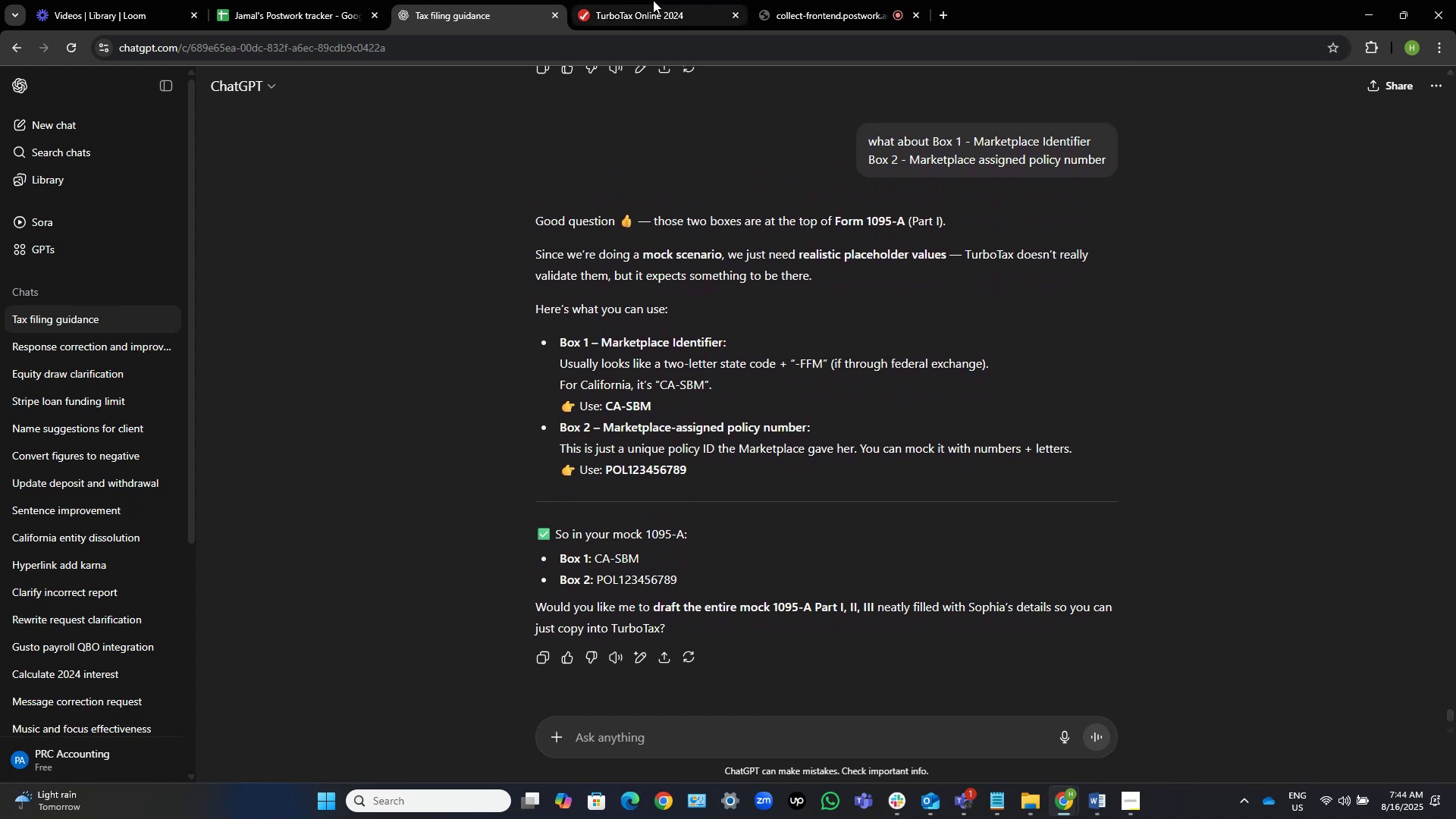 
scroll: coordinate [720, 317], scroll_direction: down, amount: 4.0
 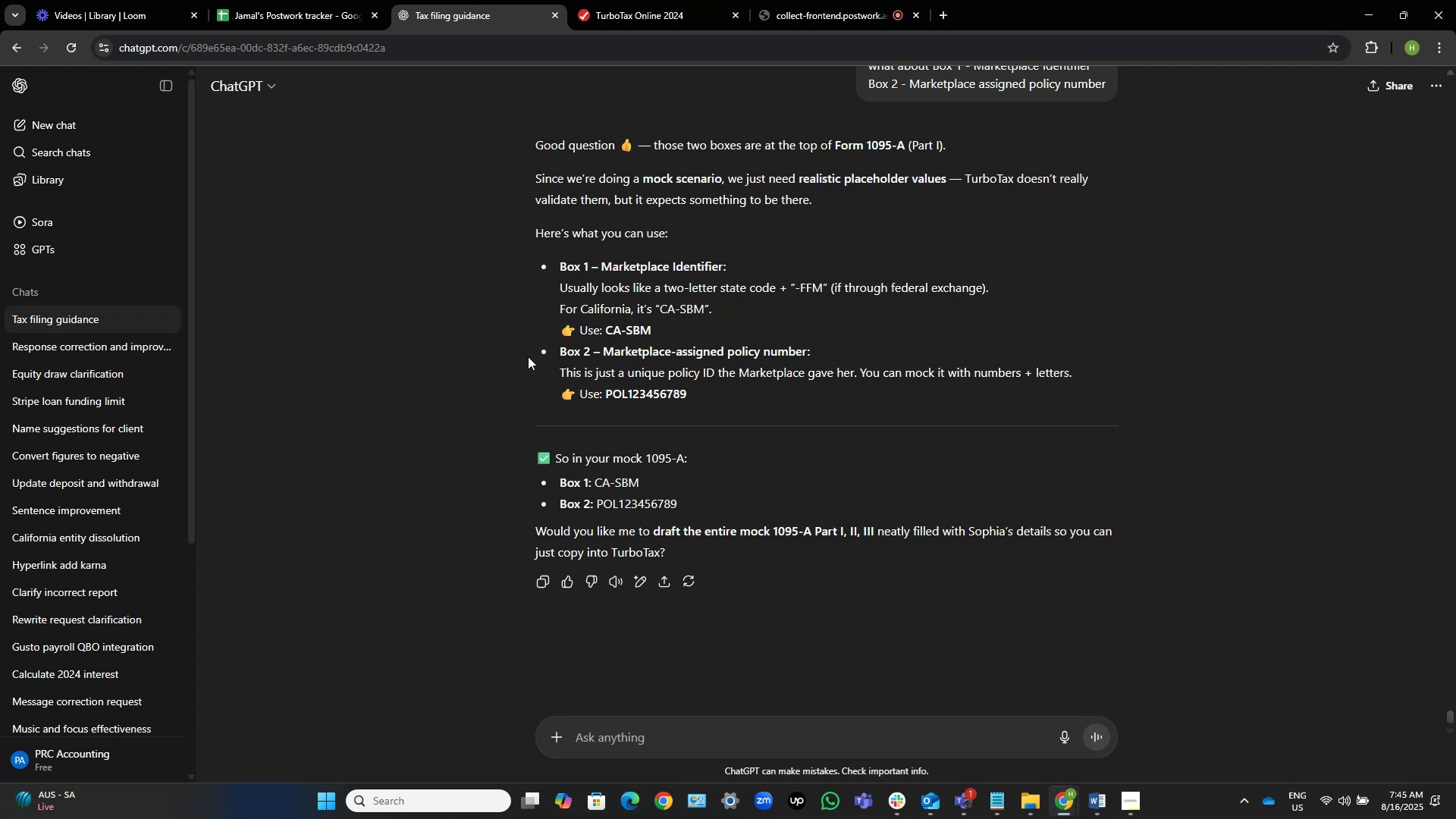 
wait(23.97)
 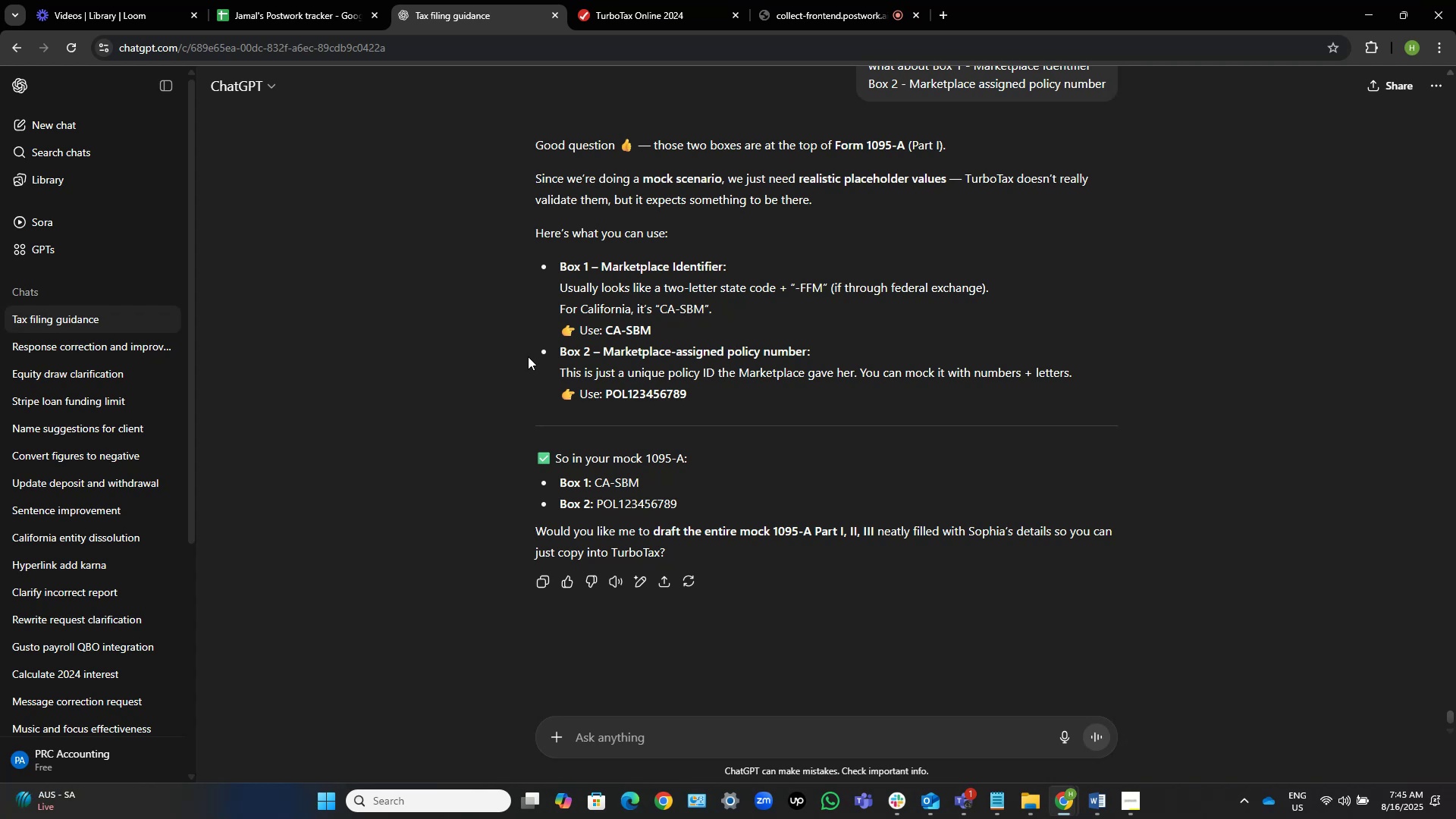 
scroll: coordinate [630, 431], scroll_direction: down, amount: 3.0
 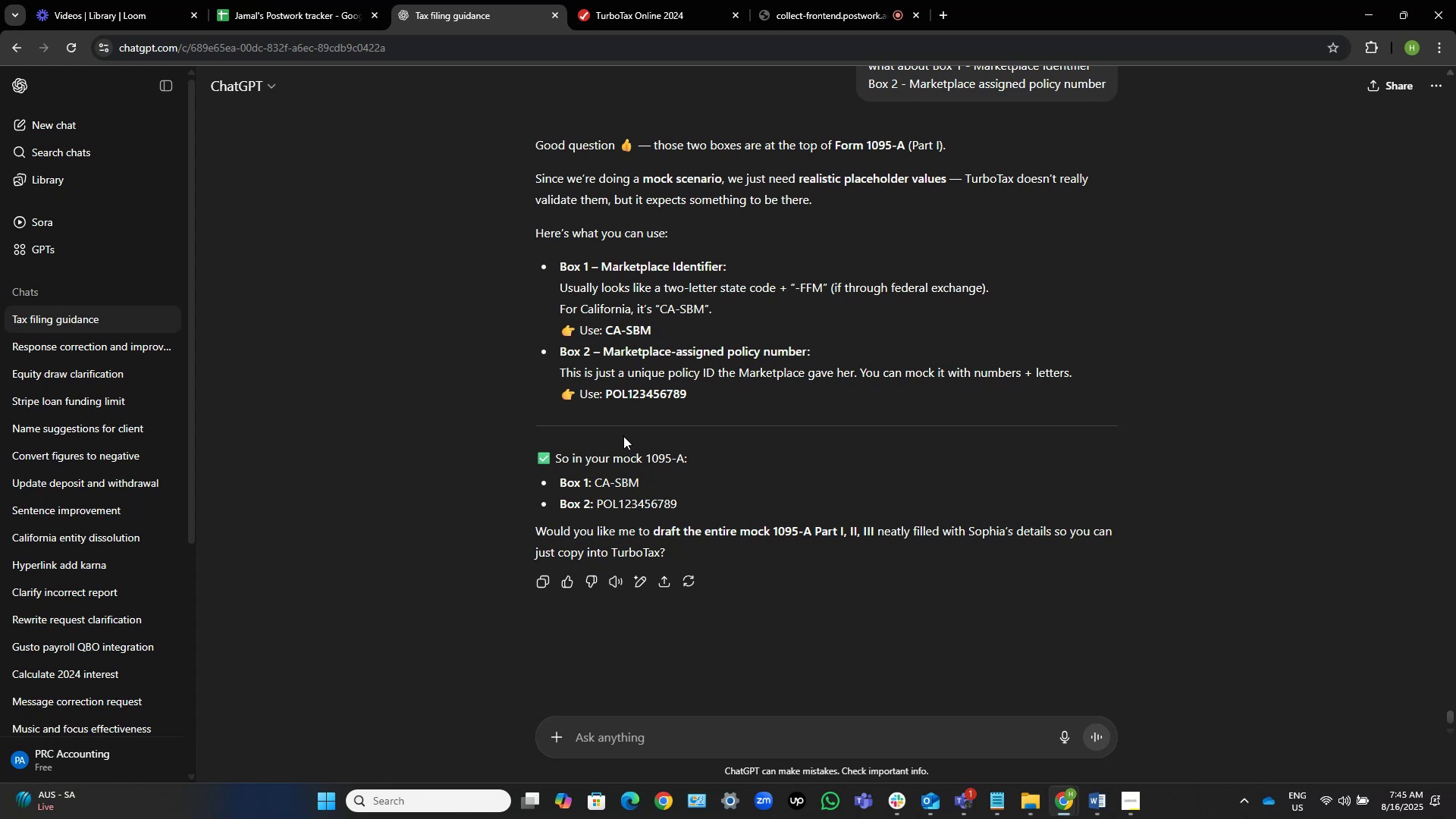 
wait(7.35)
 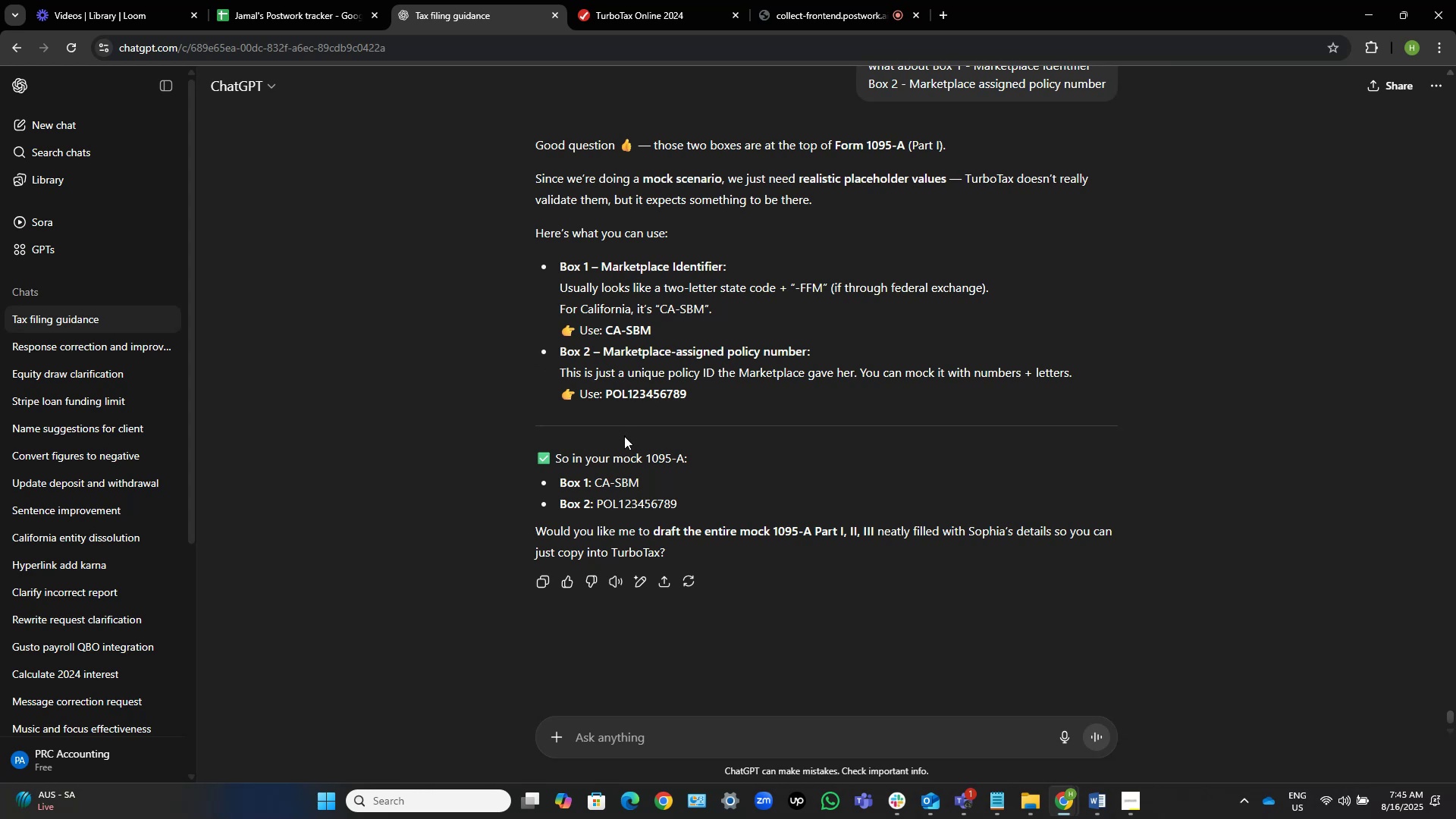 
scroll: coordinate [623, 436], scroll_direction: up, amount: 1.0
 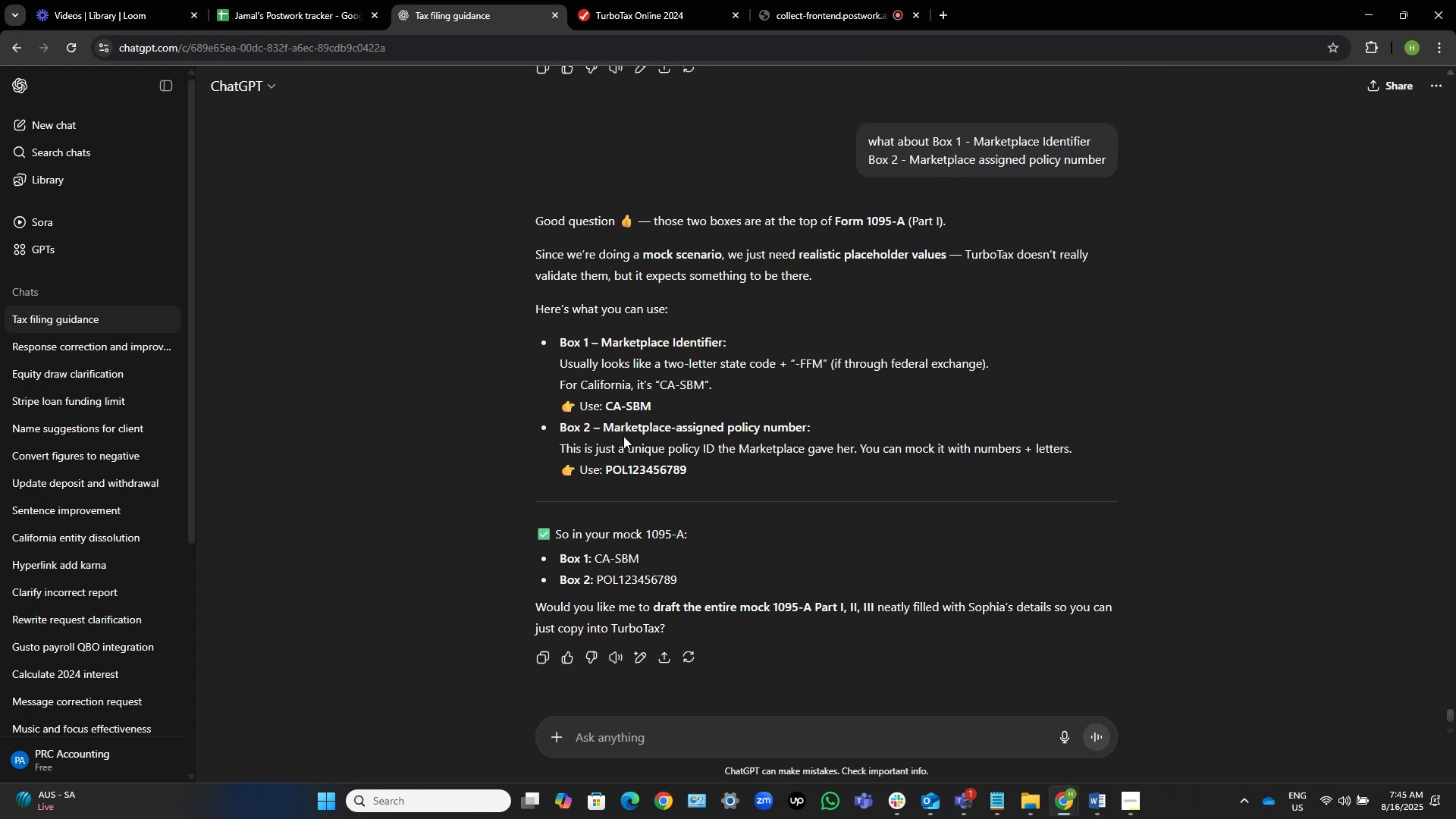 
scroll: coordinate [623, 436], scroll_direction: down, amount: 4.0
 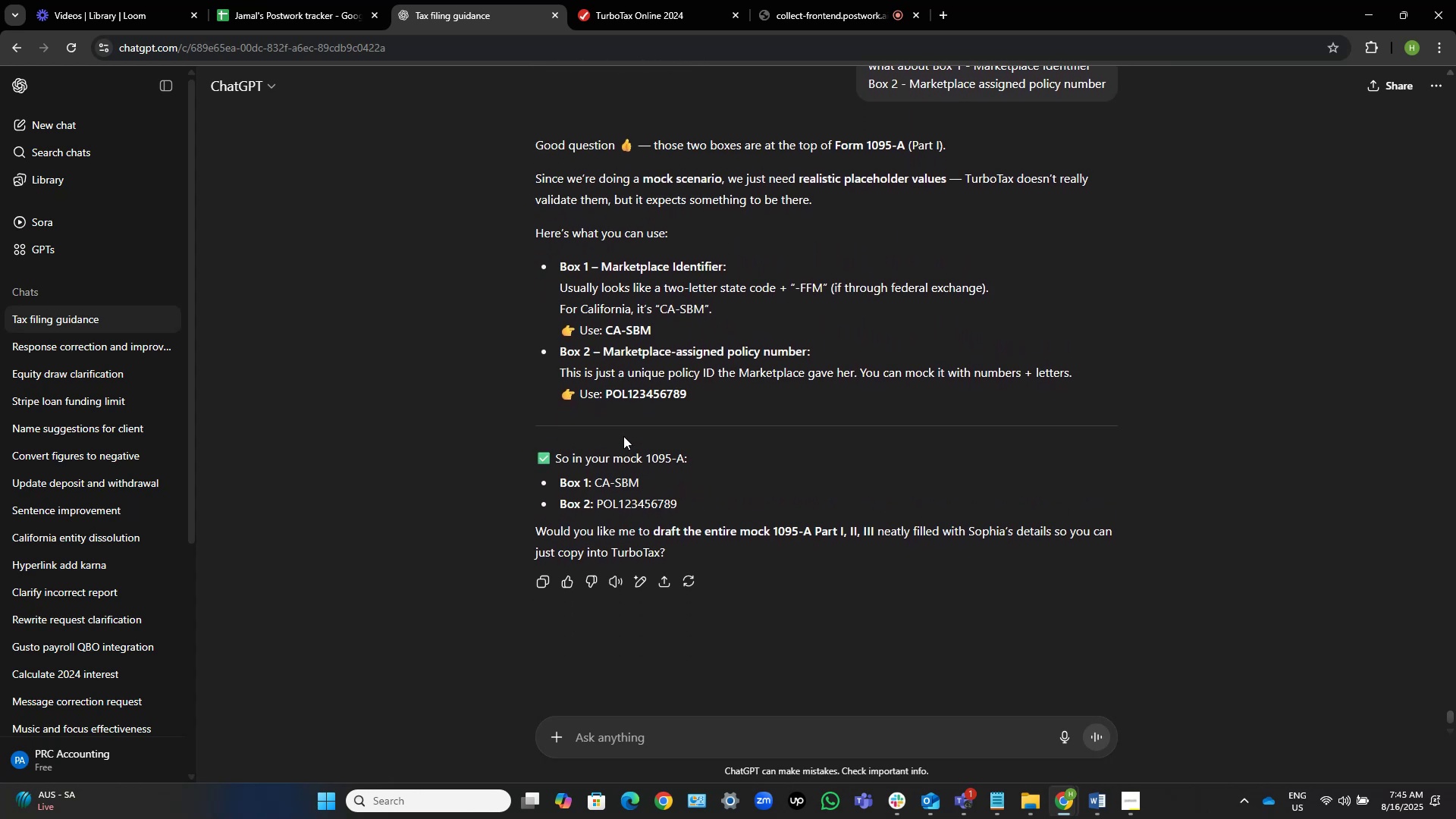 
scroll: coordinate [623, 436], scroll_direction: up, amount: 5.0
 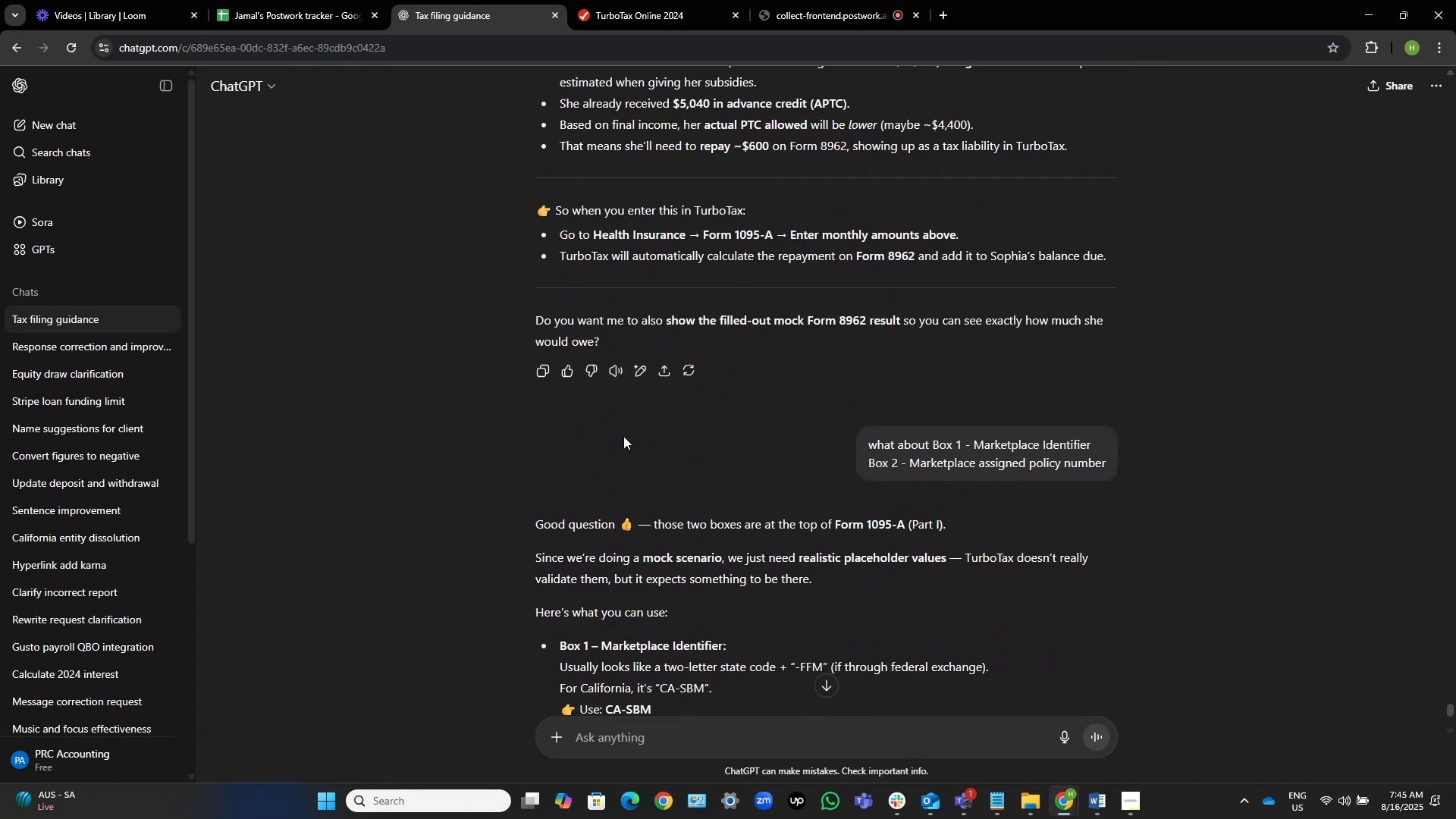 
scroll: coordinate [623, 436], scroll_direction: down, amount: 11.0
 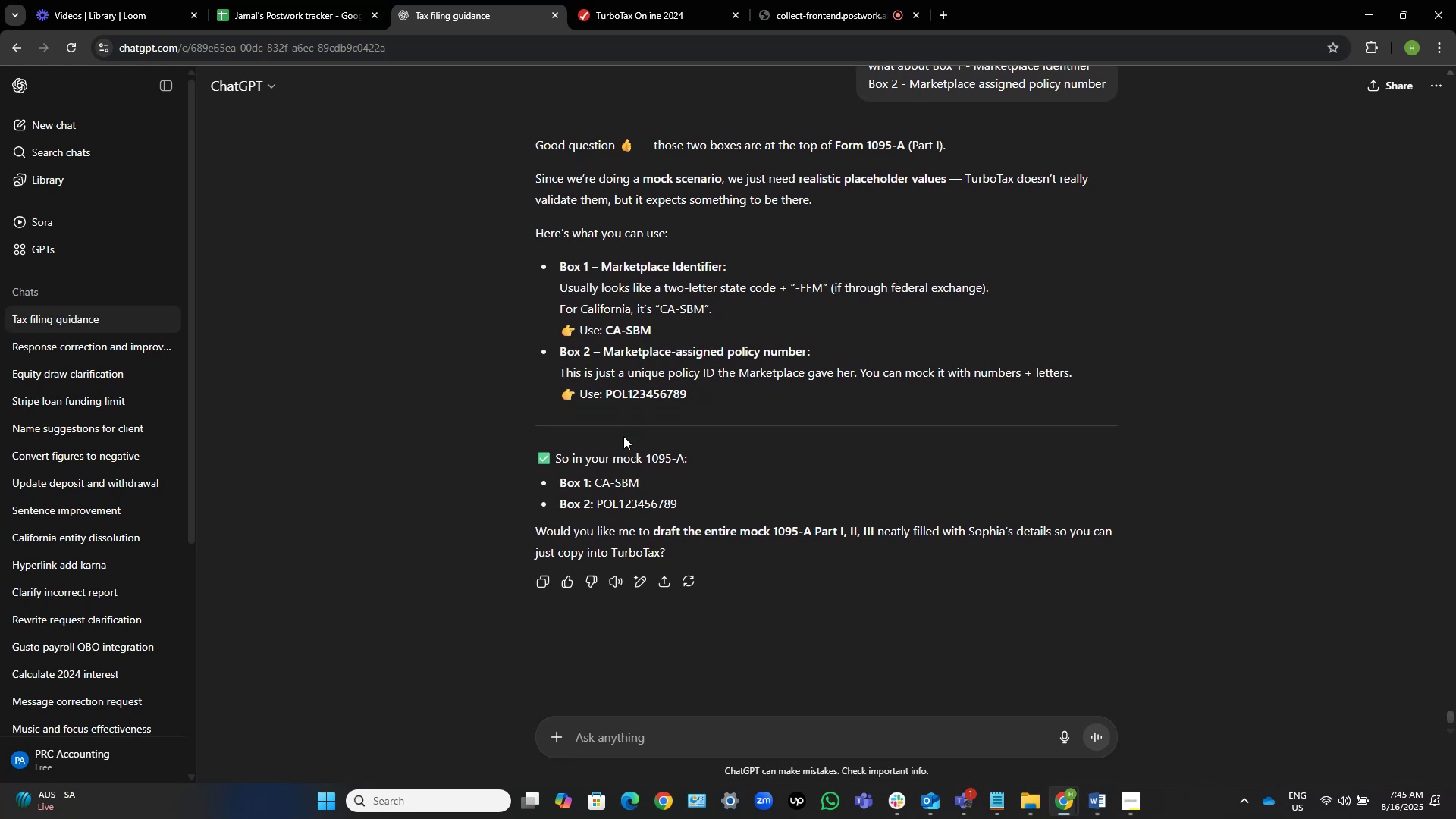 
scroll: coordinate [626, 434], scroll_direction: up, amount: 2.0
 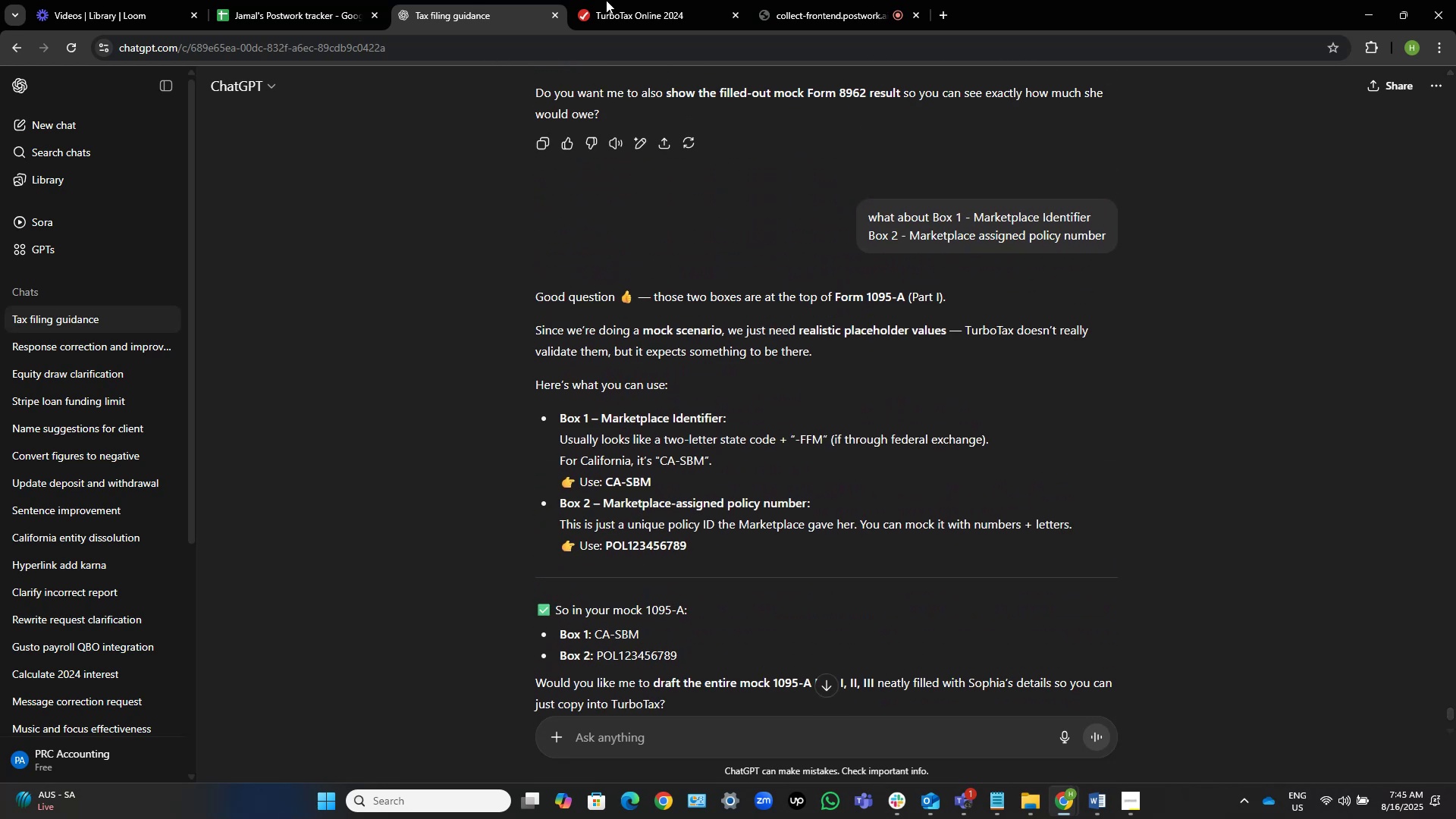 
left_click([625, 0])
 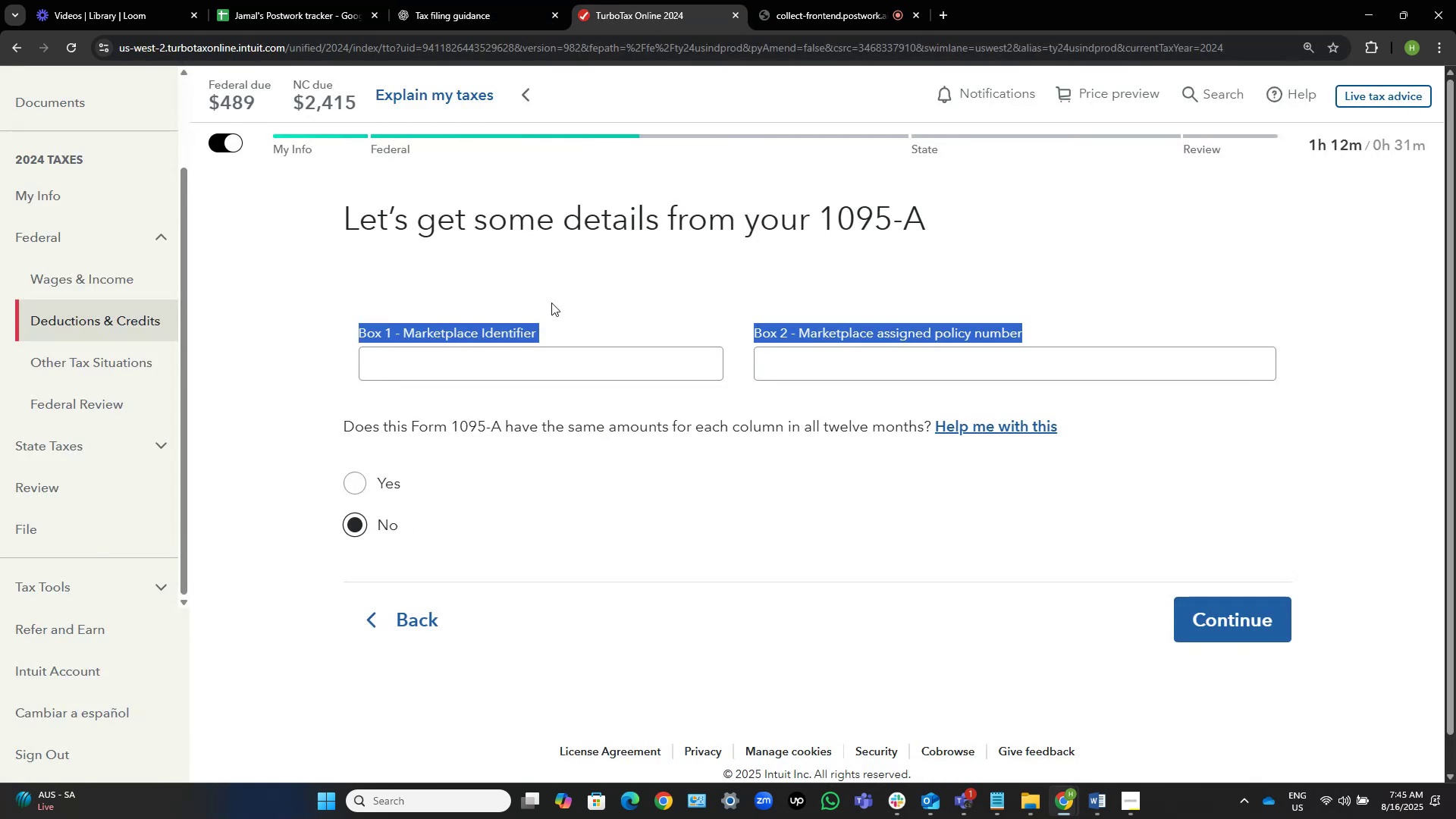 
left_click([549, 329])
 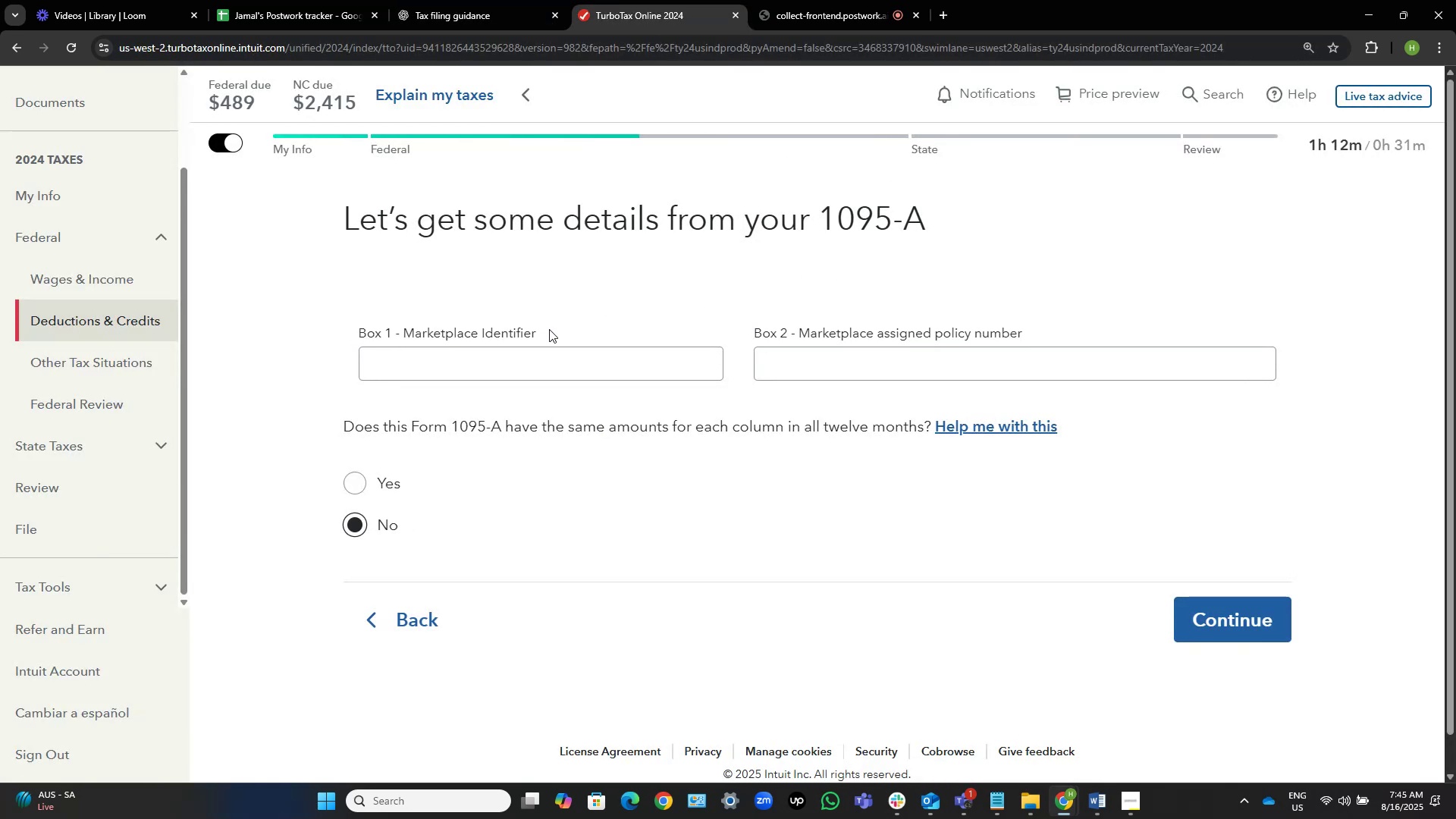 
left_click_drag(start_coordinate=[550, 329], to_coordinate=[217, 334])
 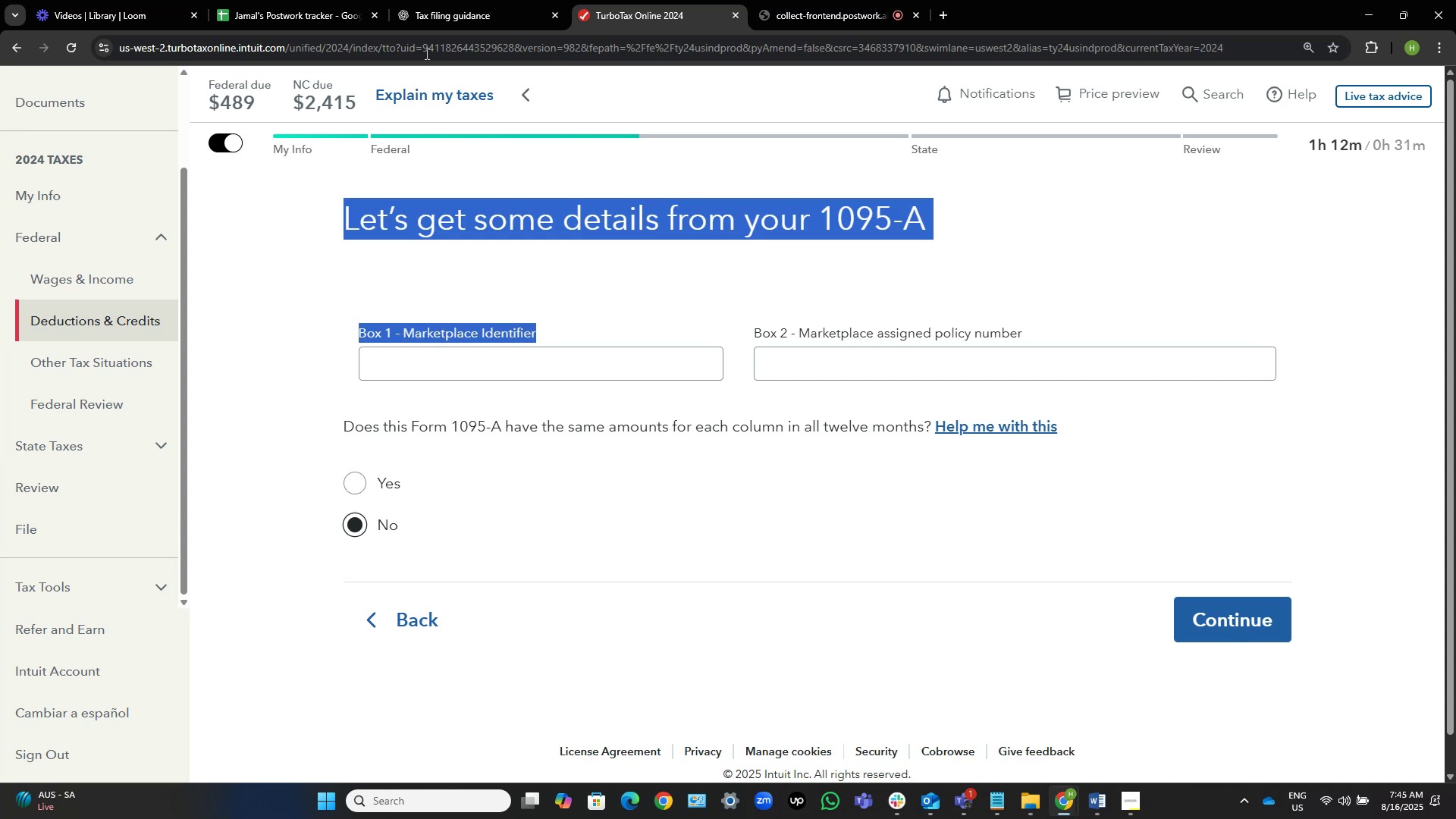 
left_click([439, 0])
 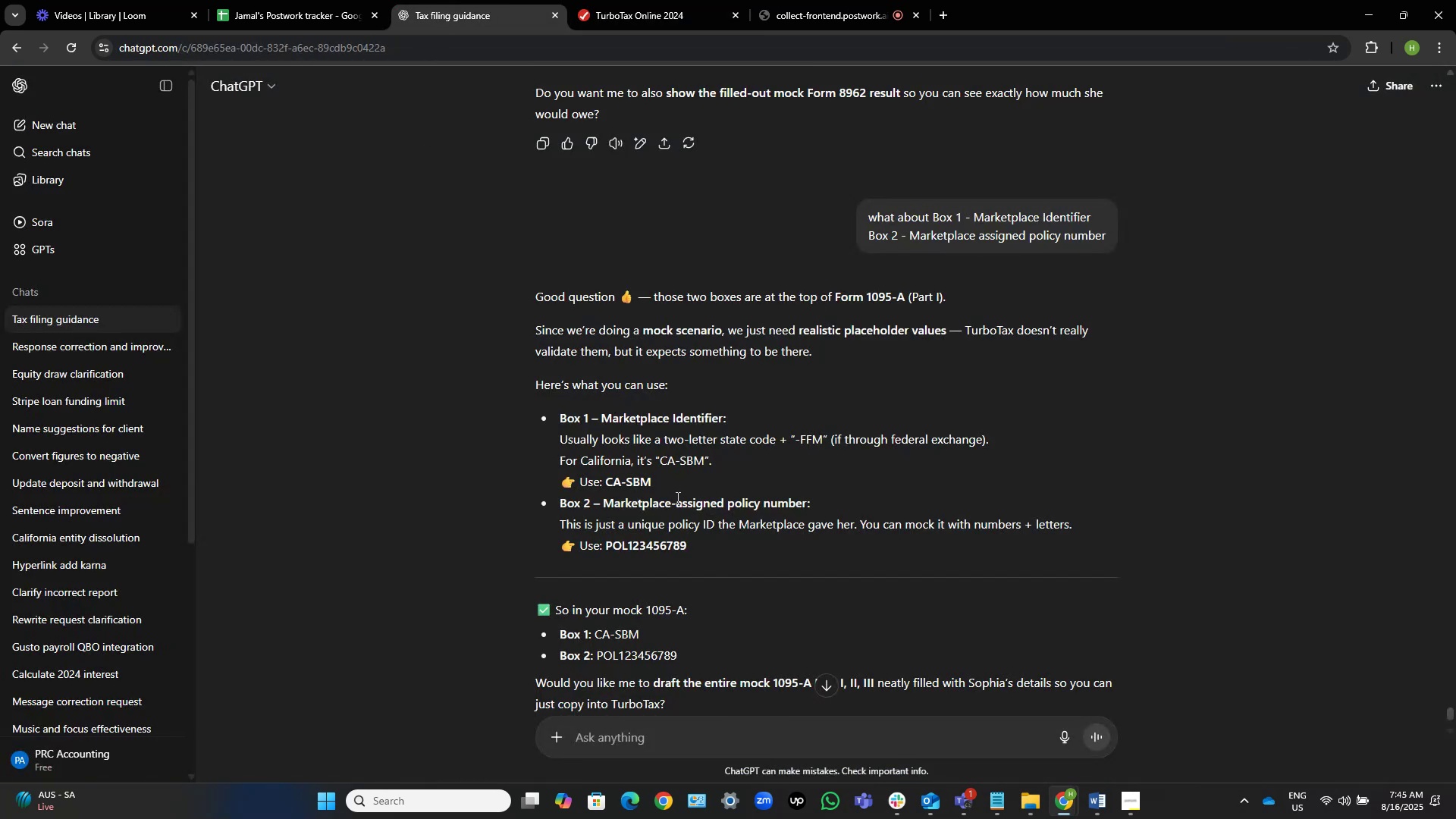 
left_click_drag(start_coordinate=[654, 479], to_coordinate=[607, 475])
 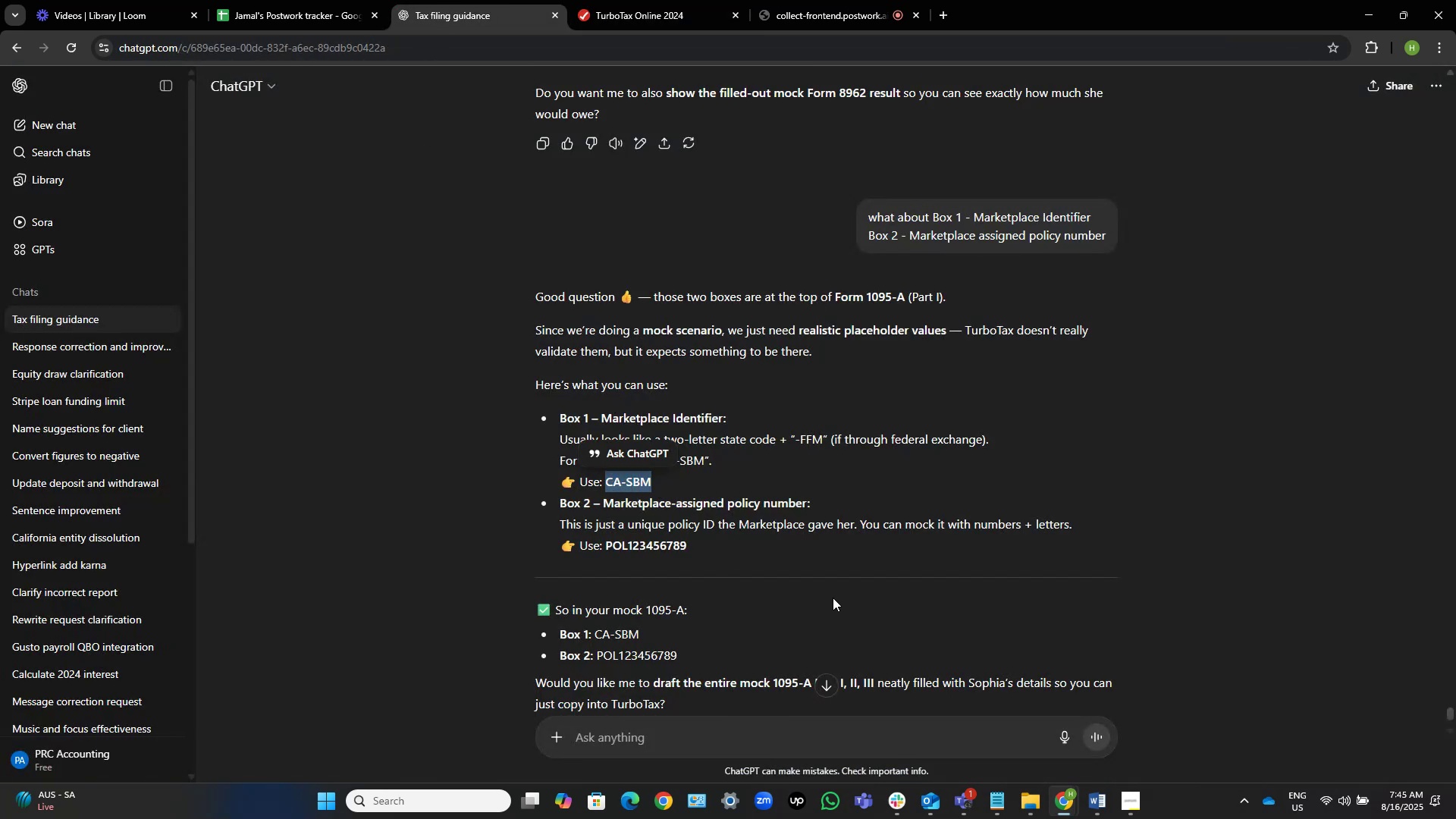 
key(Control+C)
 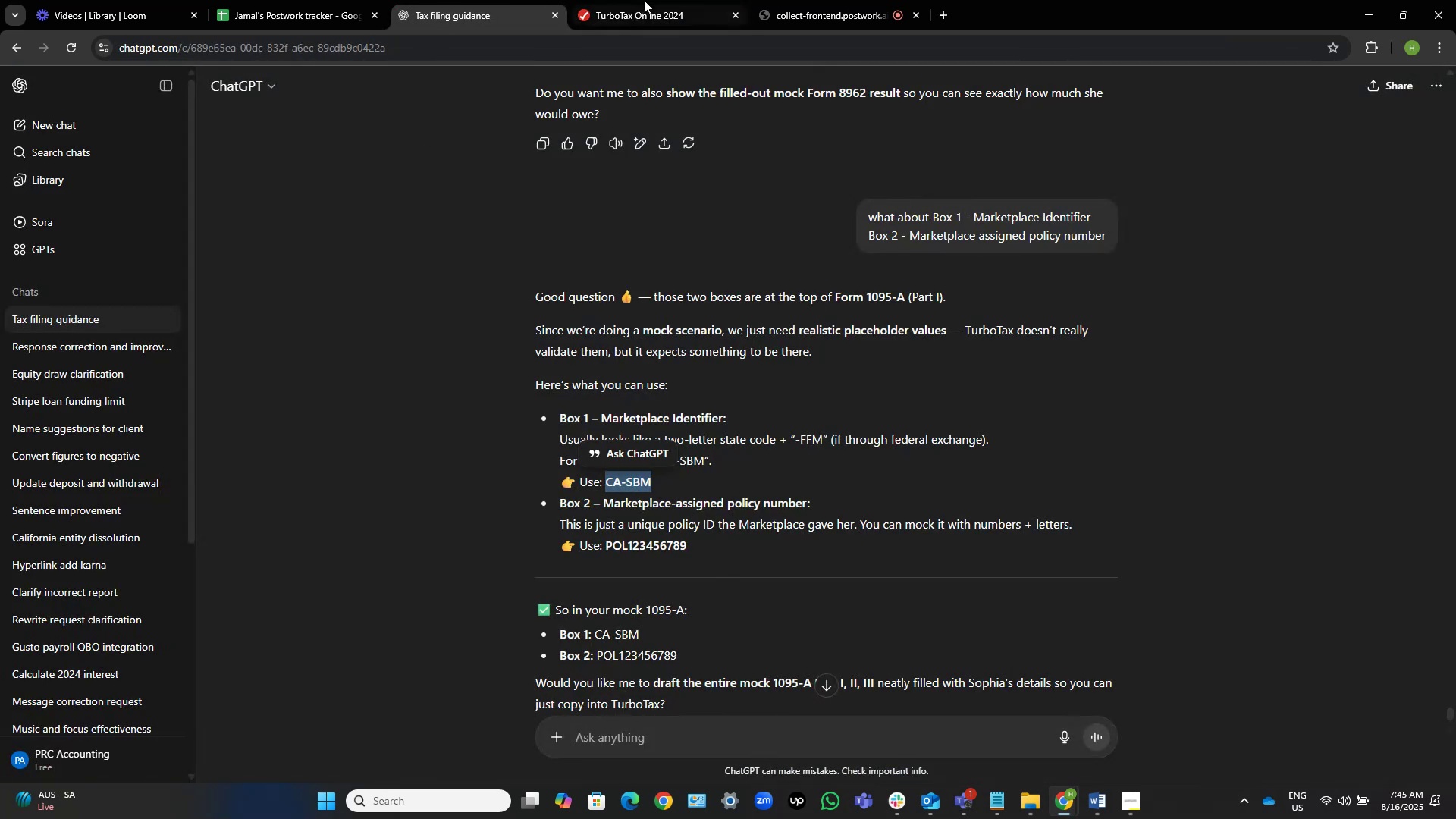 
left_click([654, 0])
 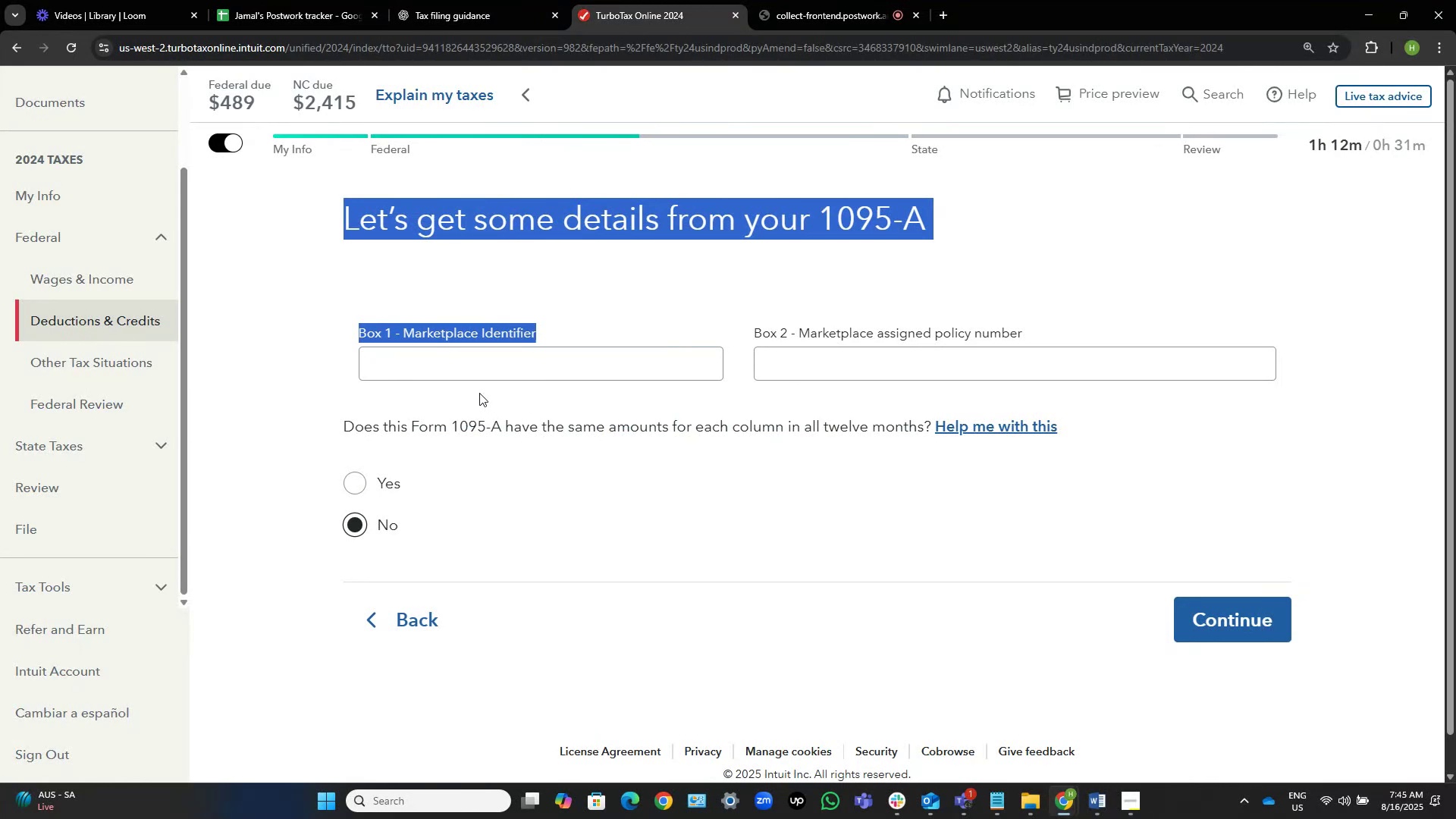 
left_click([484, 372])
 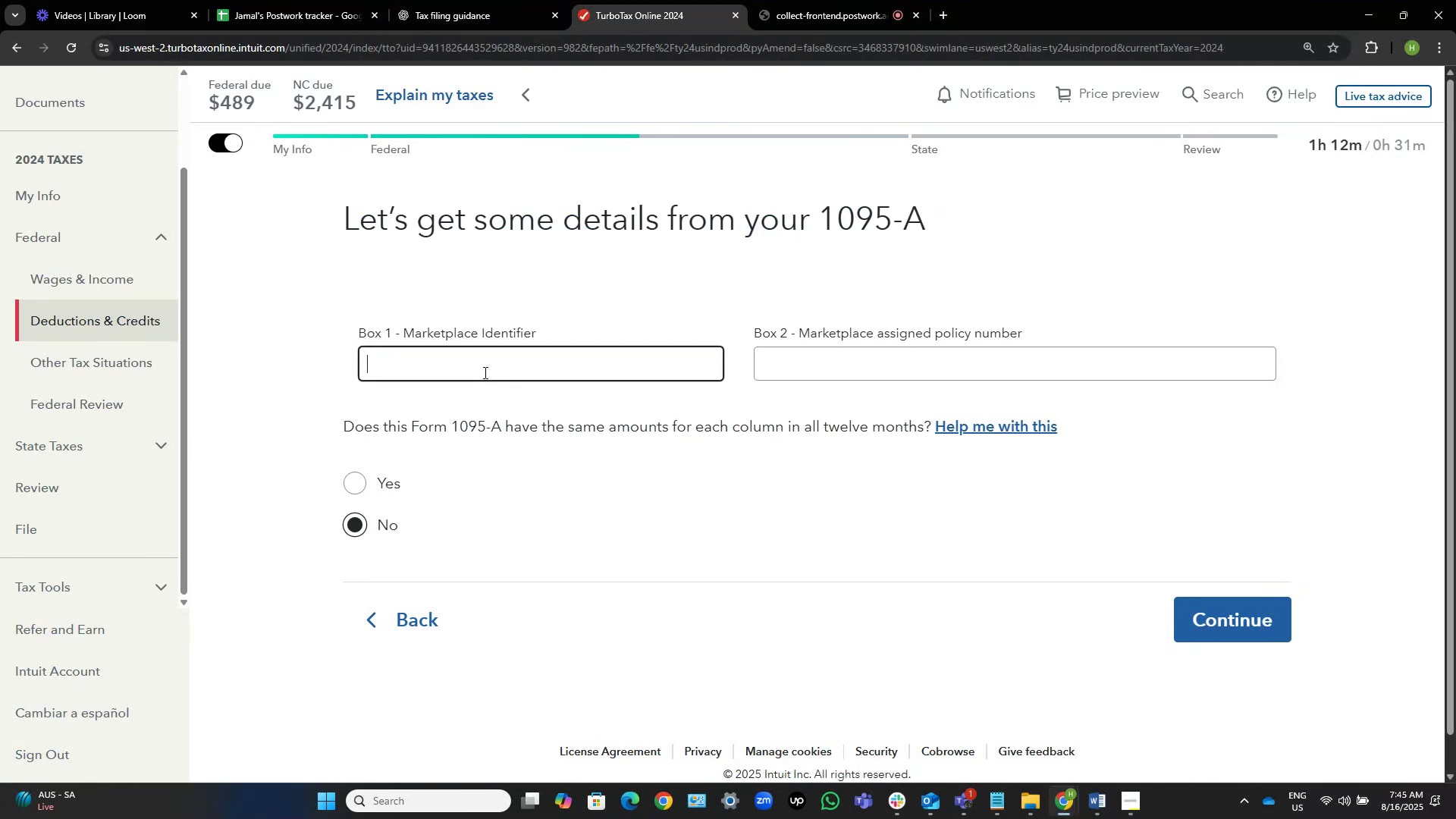 
key(Control+ControlLeft)
 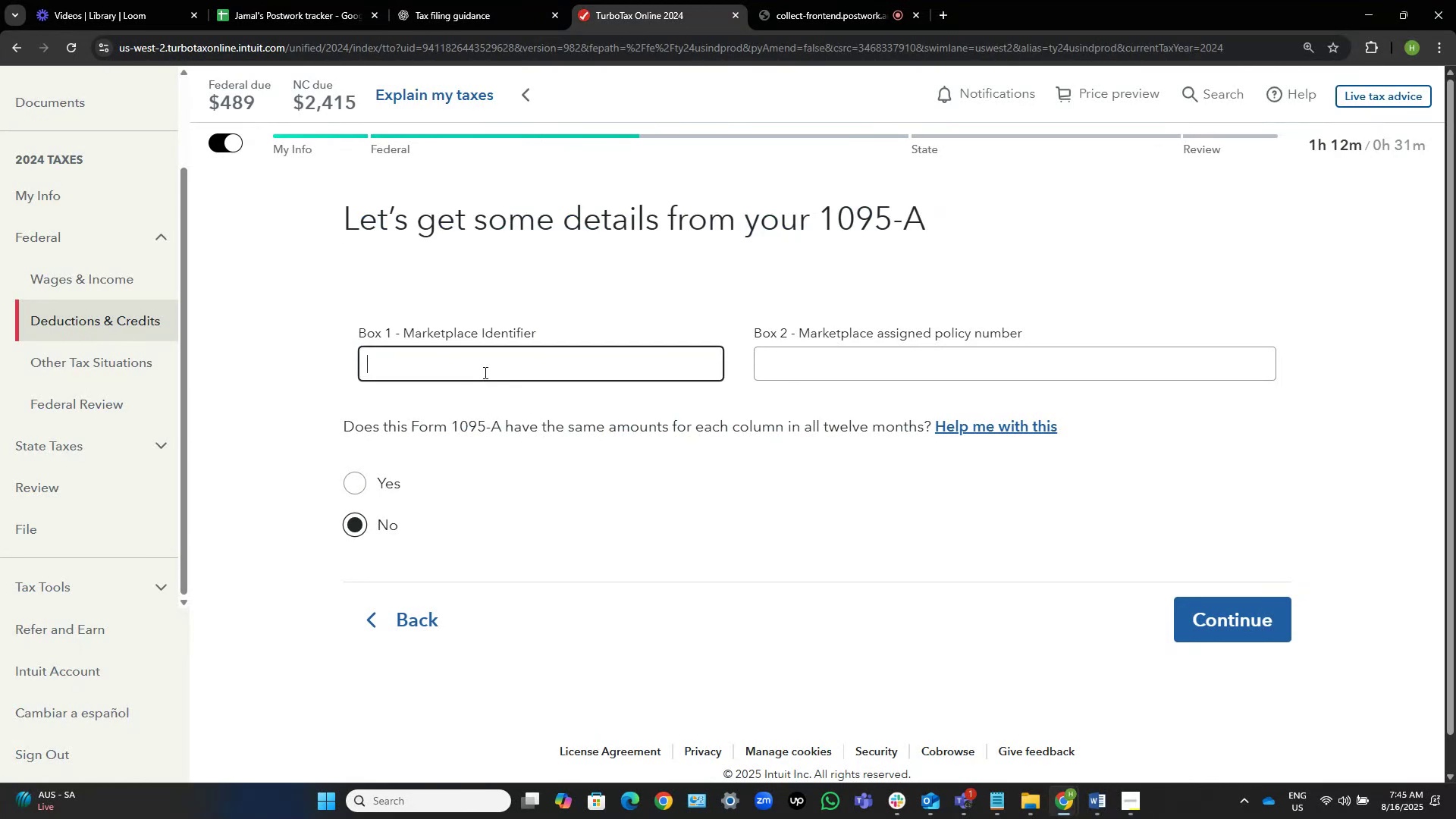 
key(Control+V)
 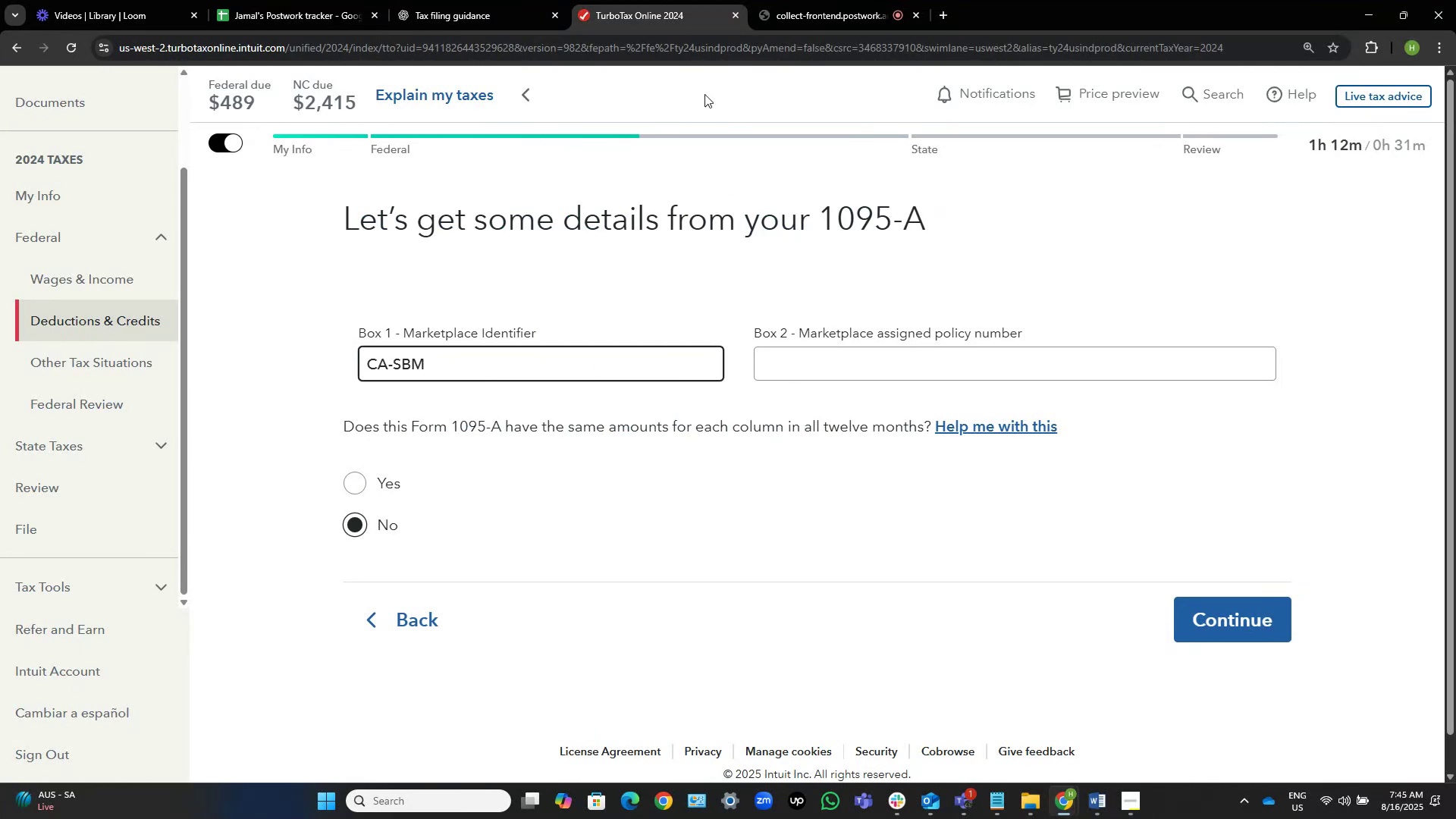 
left_click([463, 0])
 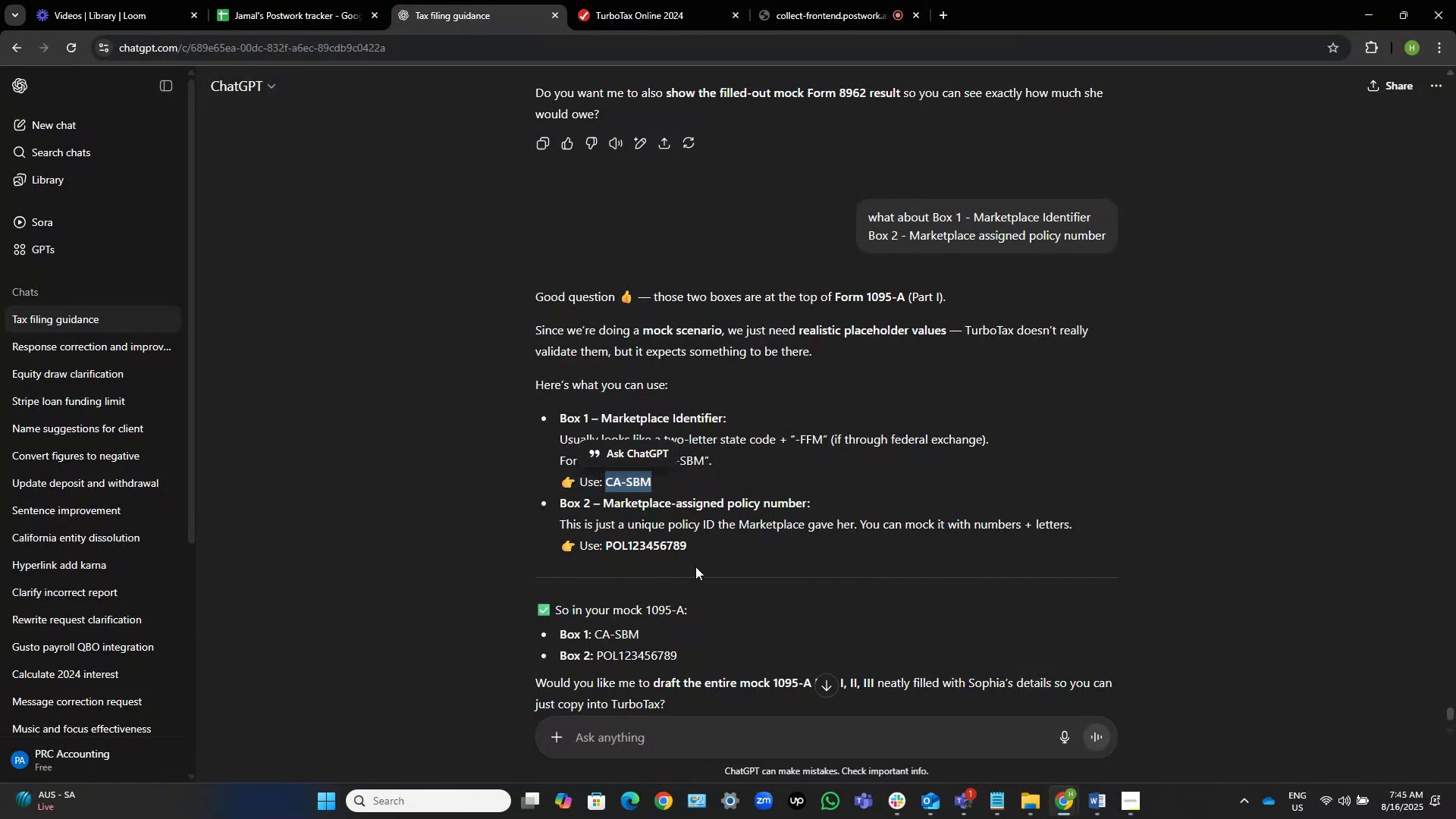 
left_click_drag(start_coordinate=[698, 554], to_coordinate=[604, 547])
 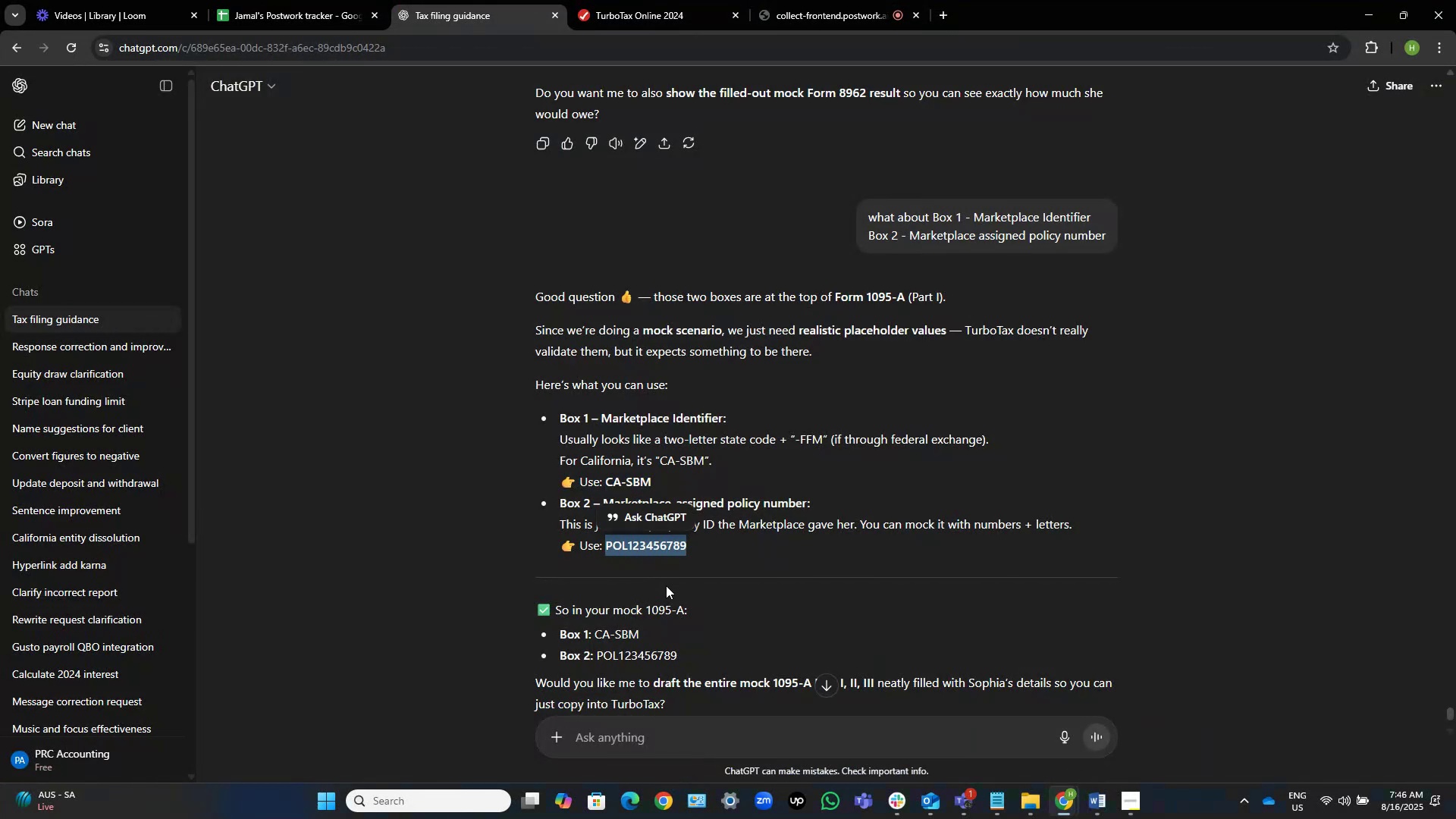 
key(Control+C)
 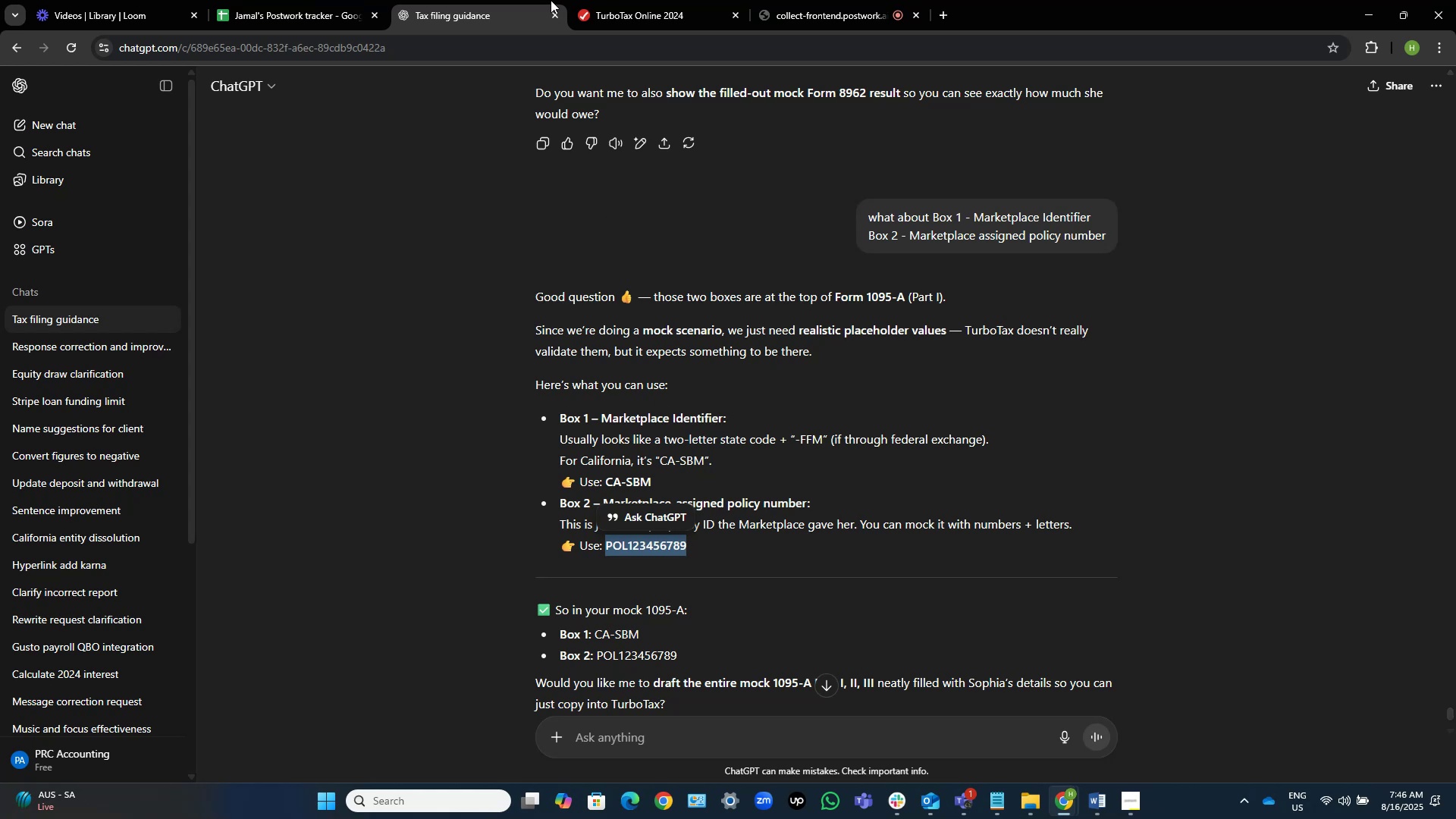 
left_click([602, 0])
 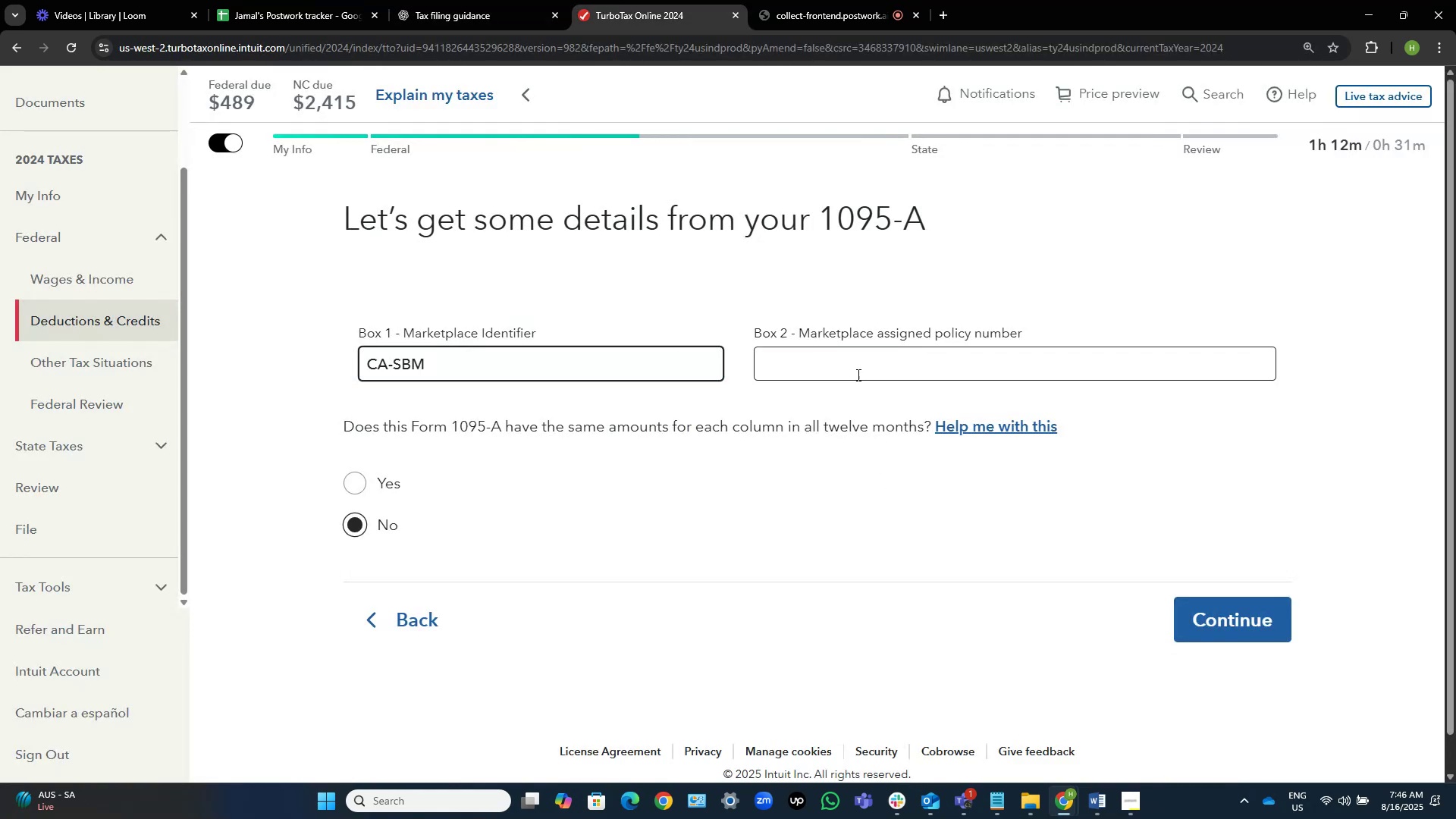 
left_click([855, 363])
 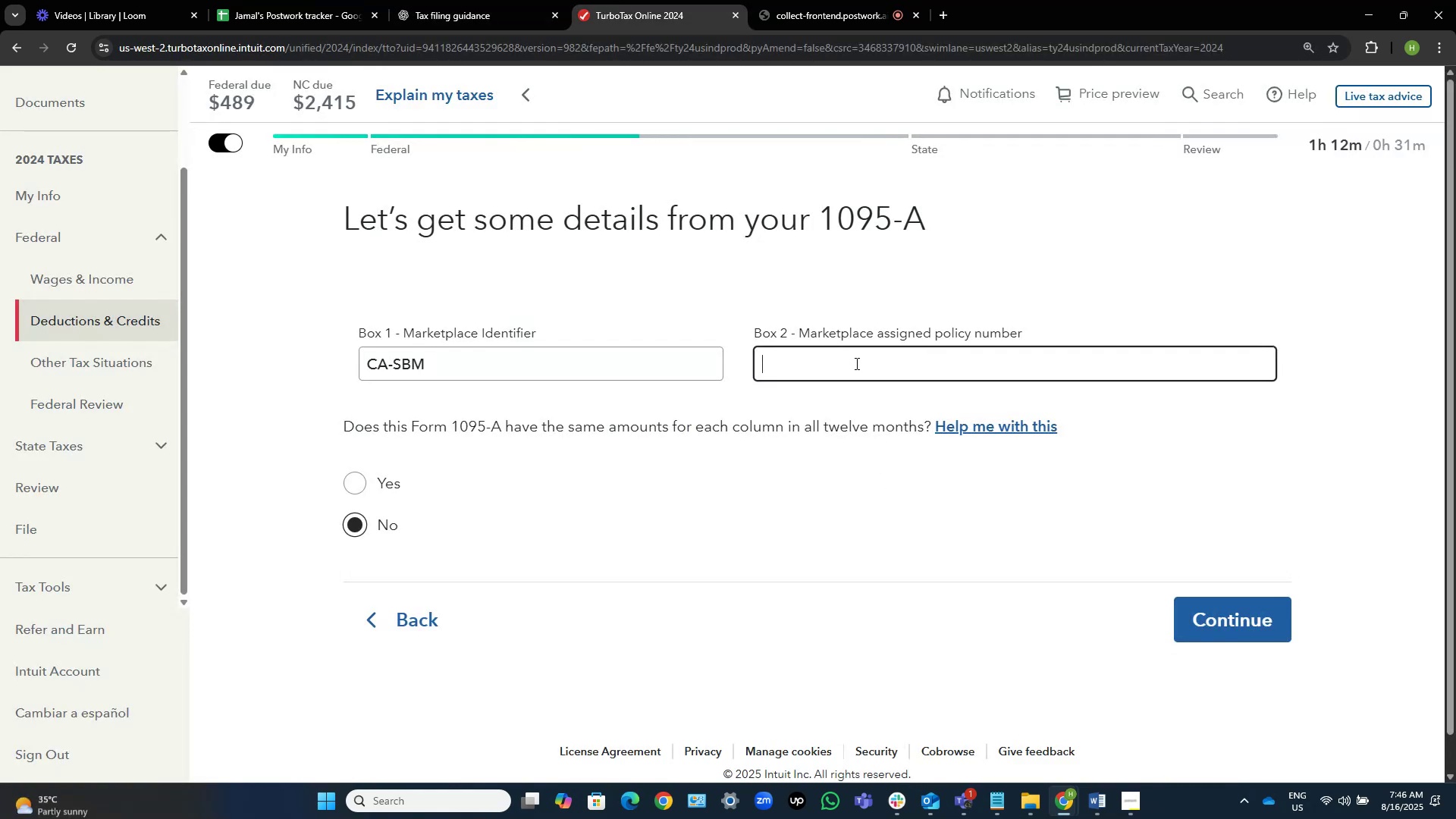 
key(Control+ControlLeft)
 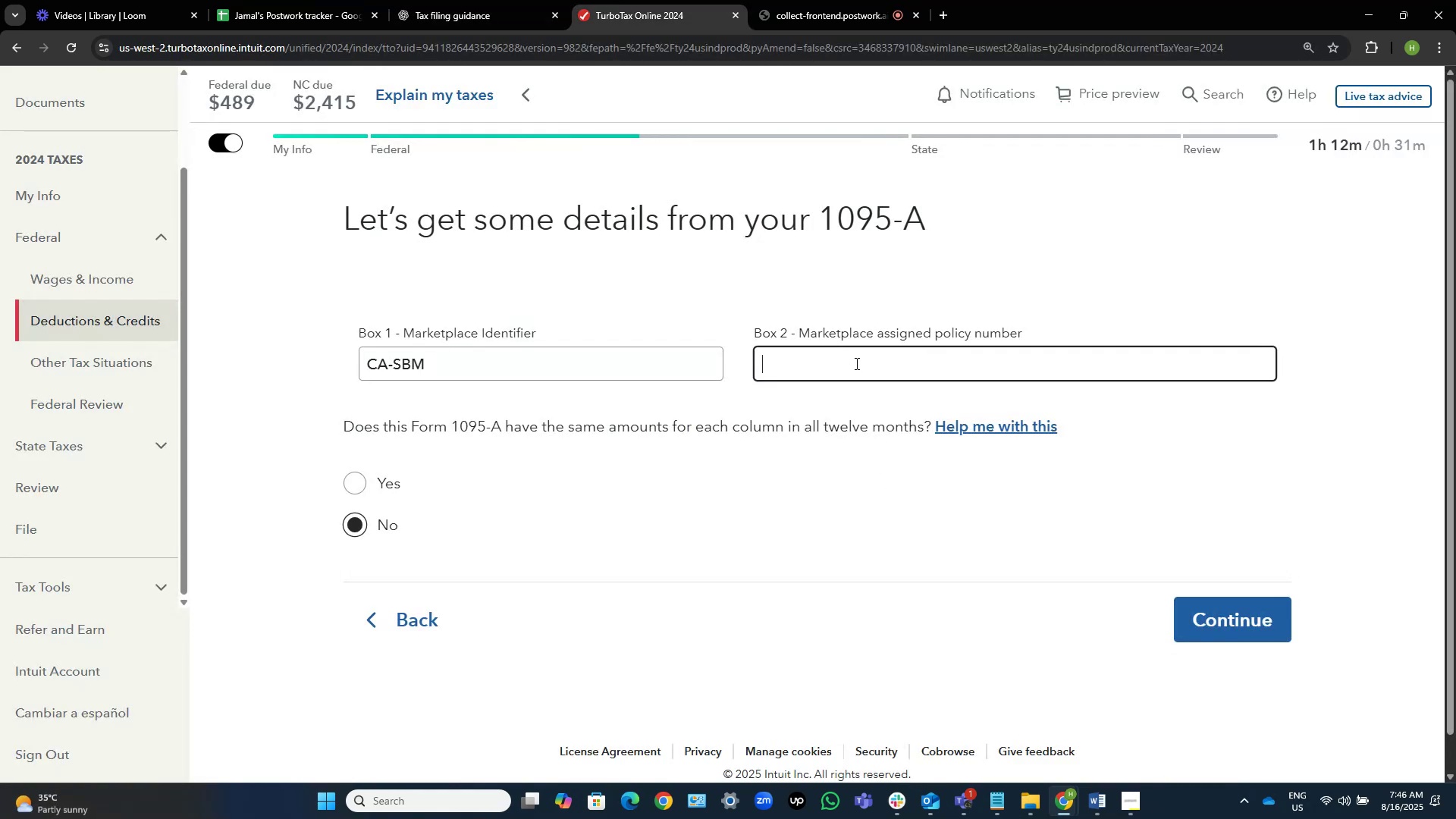 
key(Control+V)
 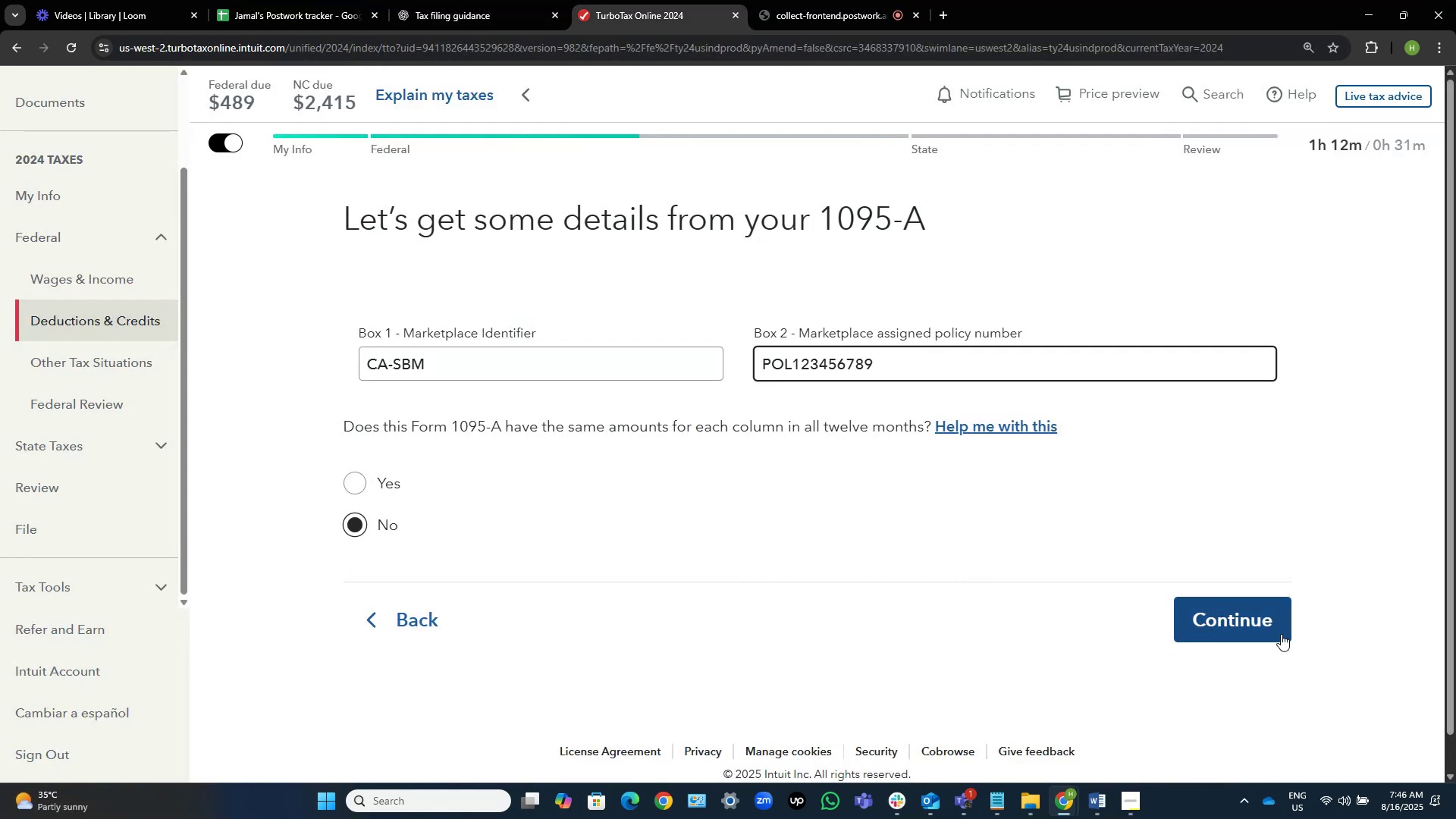 
left_click([1264, 616])
 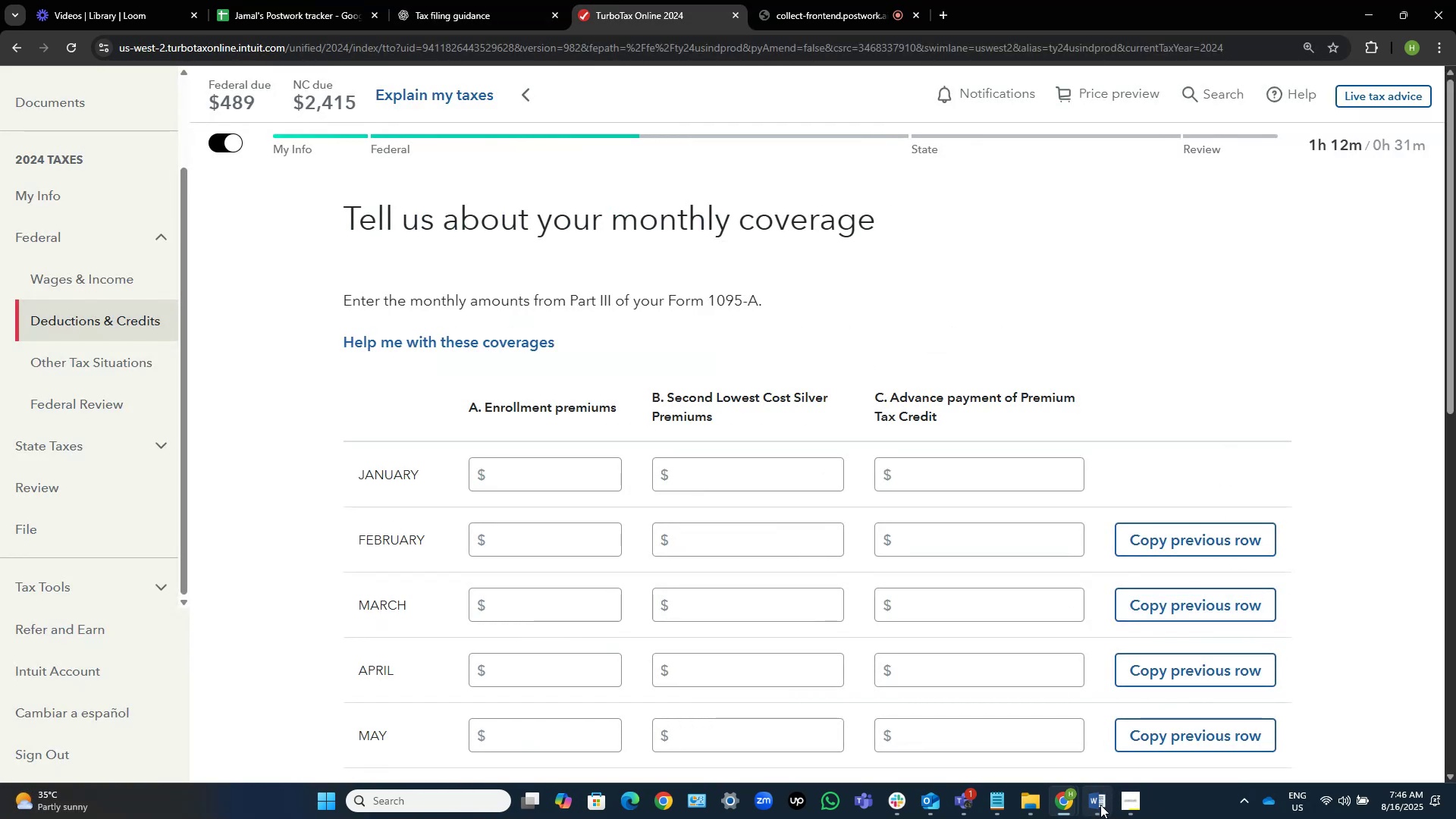 
wait(5.26)
 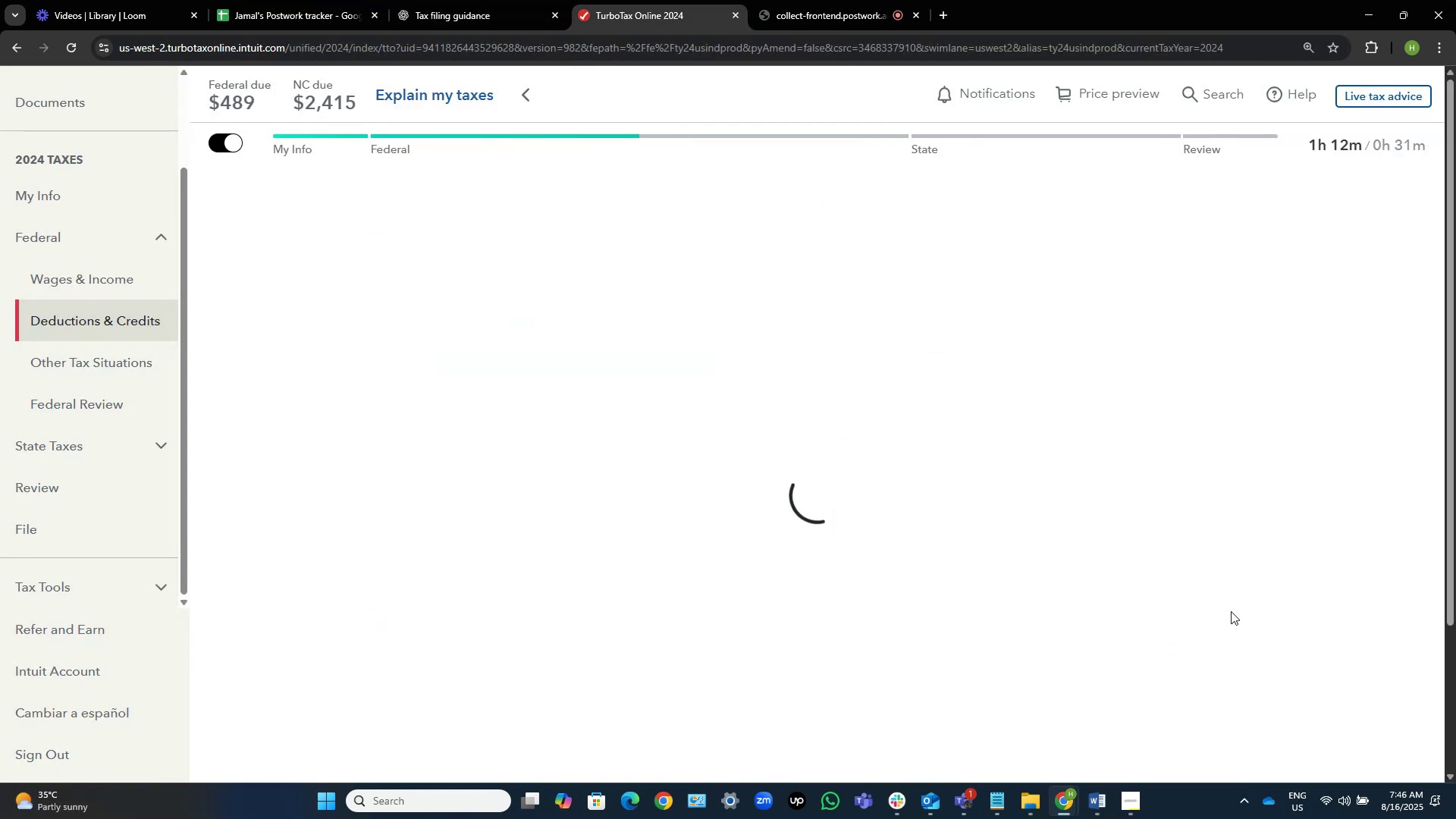 
left_click([1100, 805])
 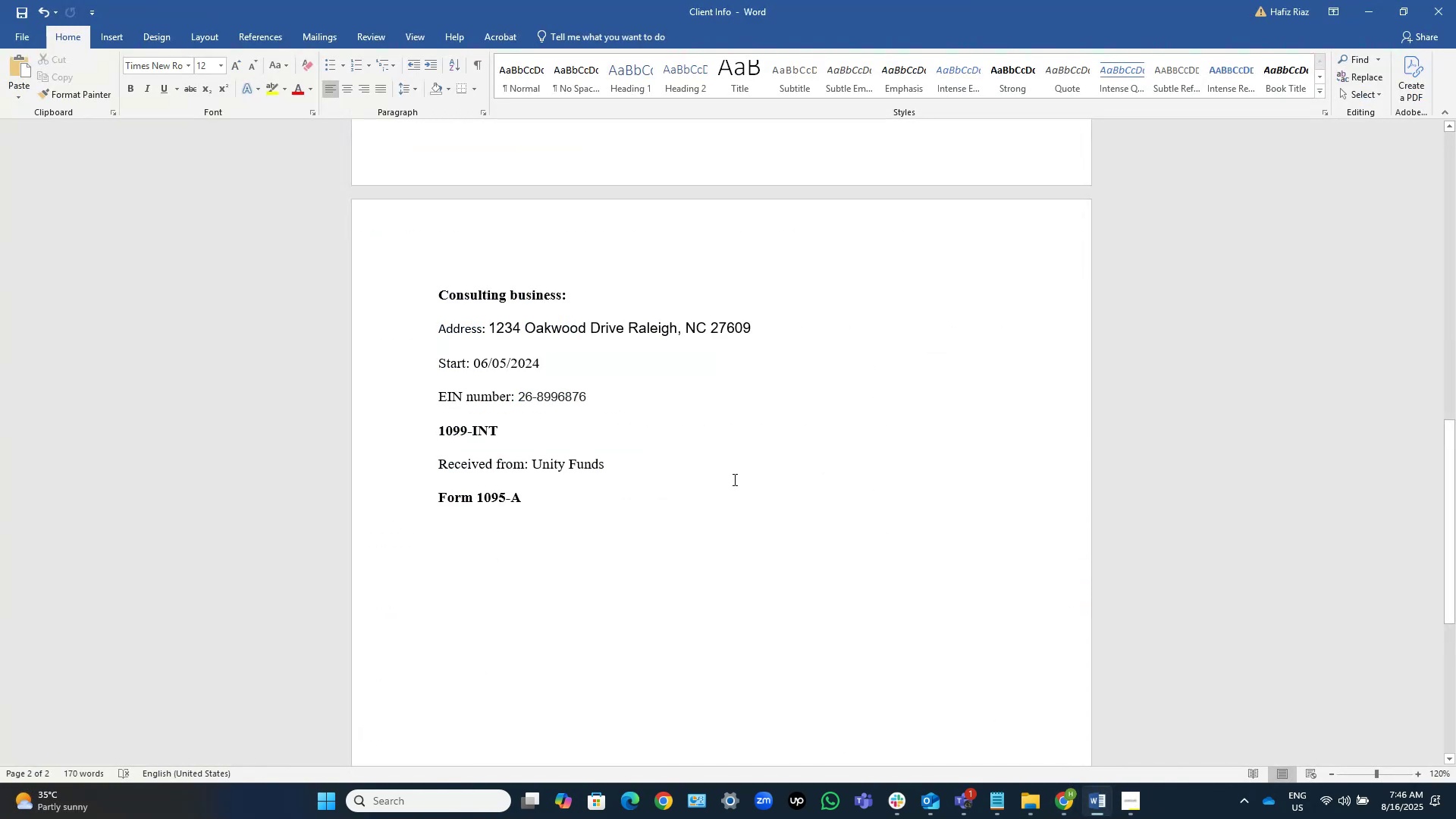 
key(Control+V)
 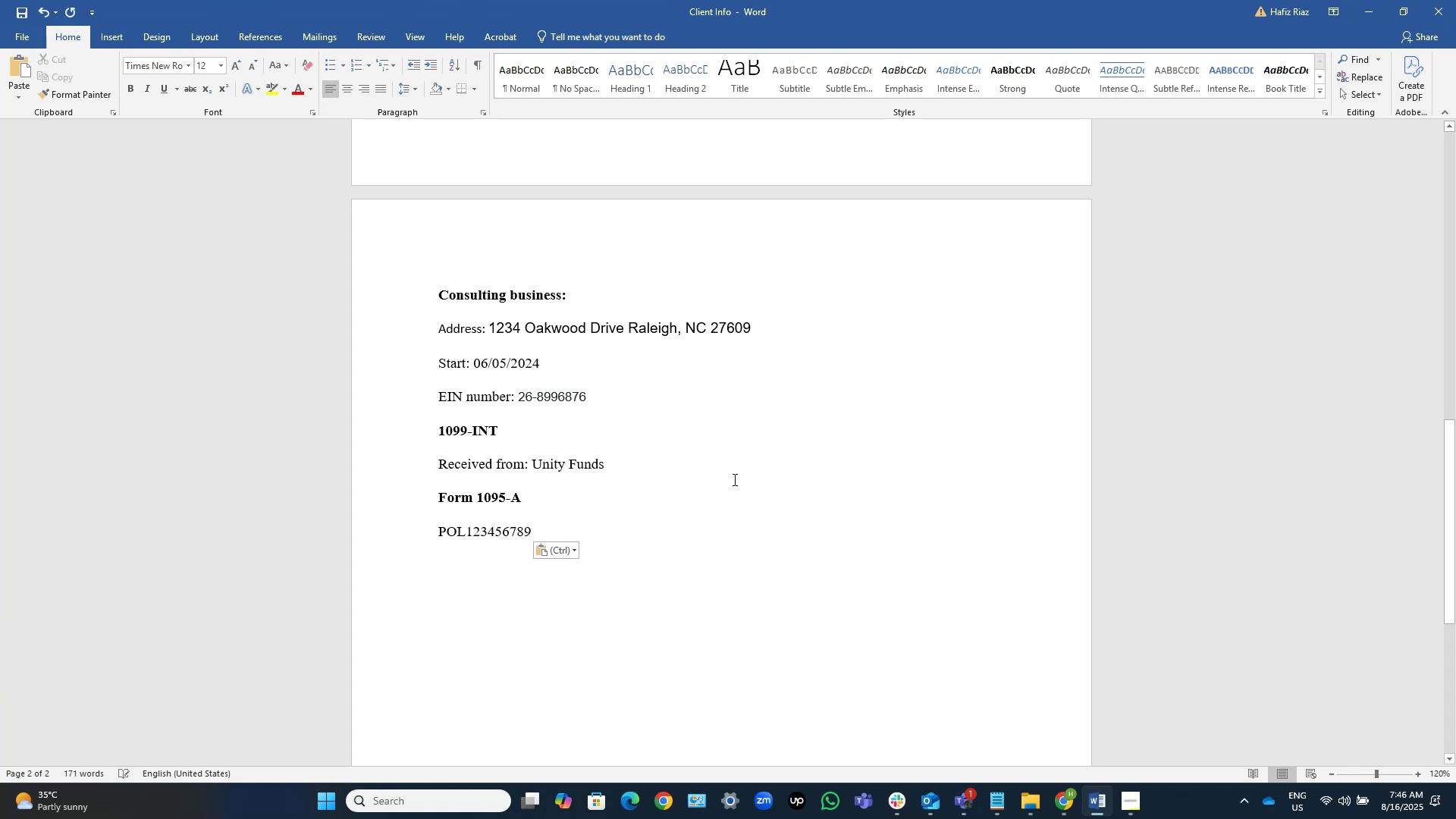 
key(Home)
 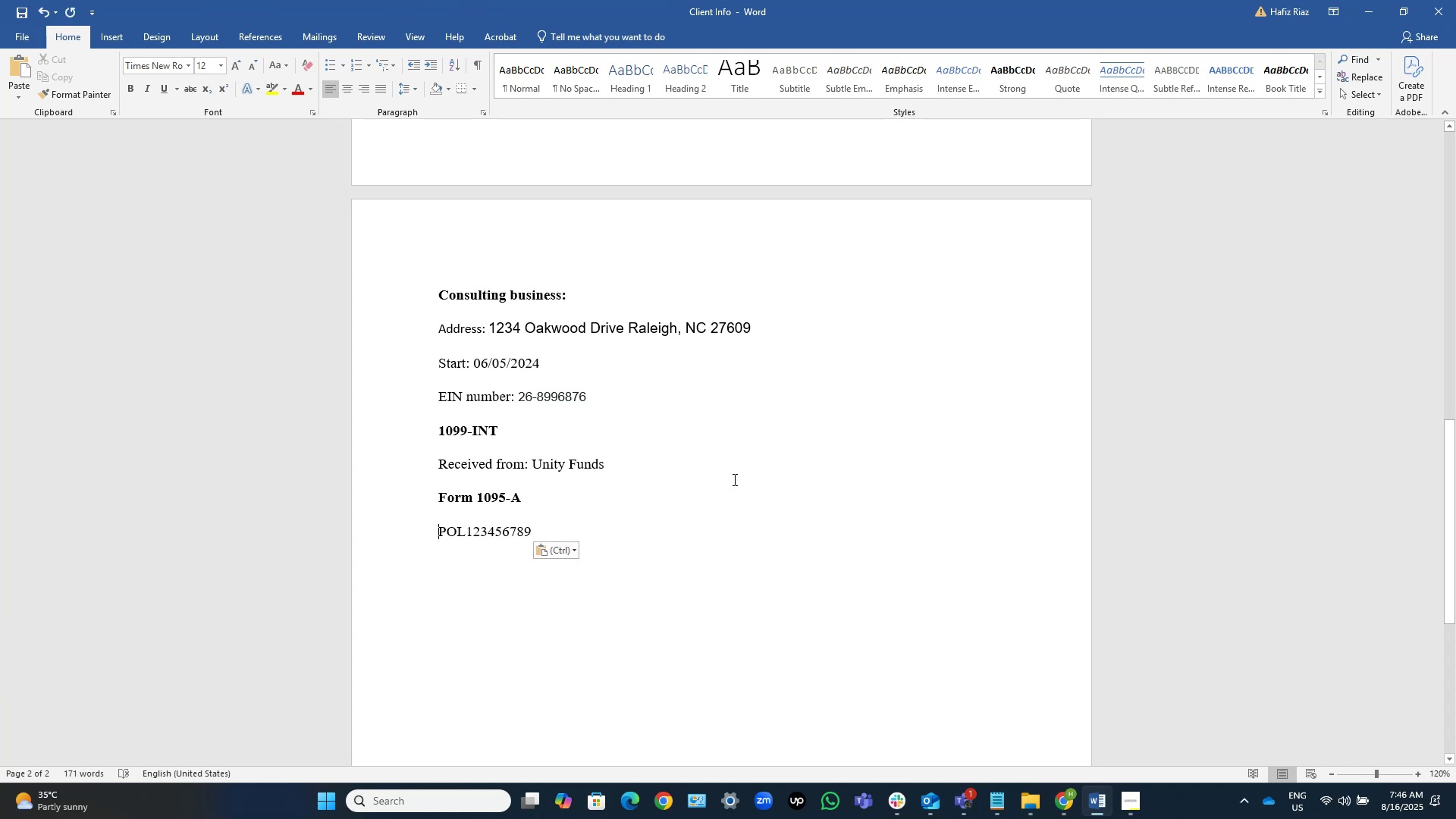 
key(NumpadEnter)
 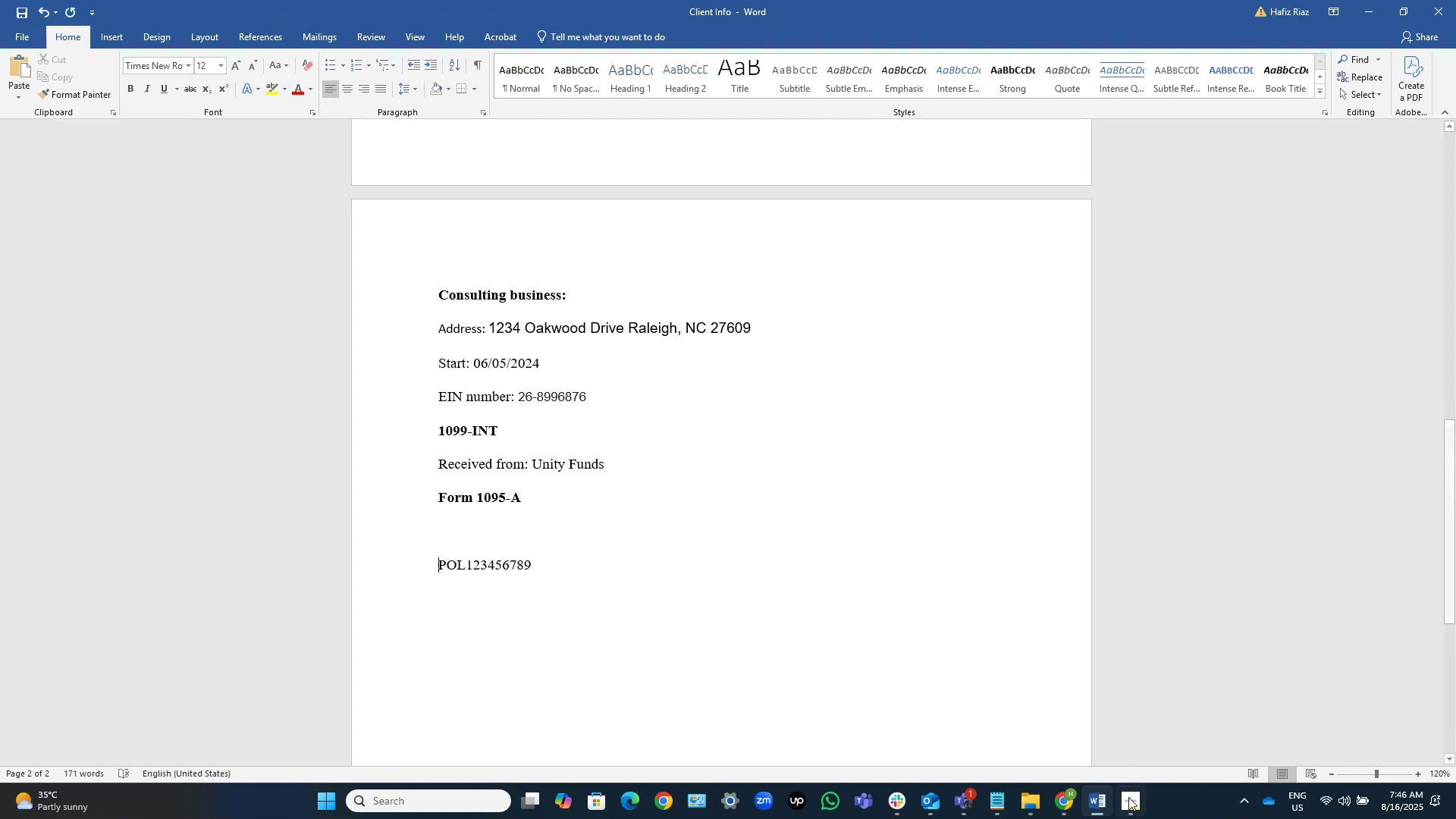 
left_click([1100, 807])
 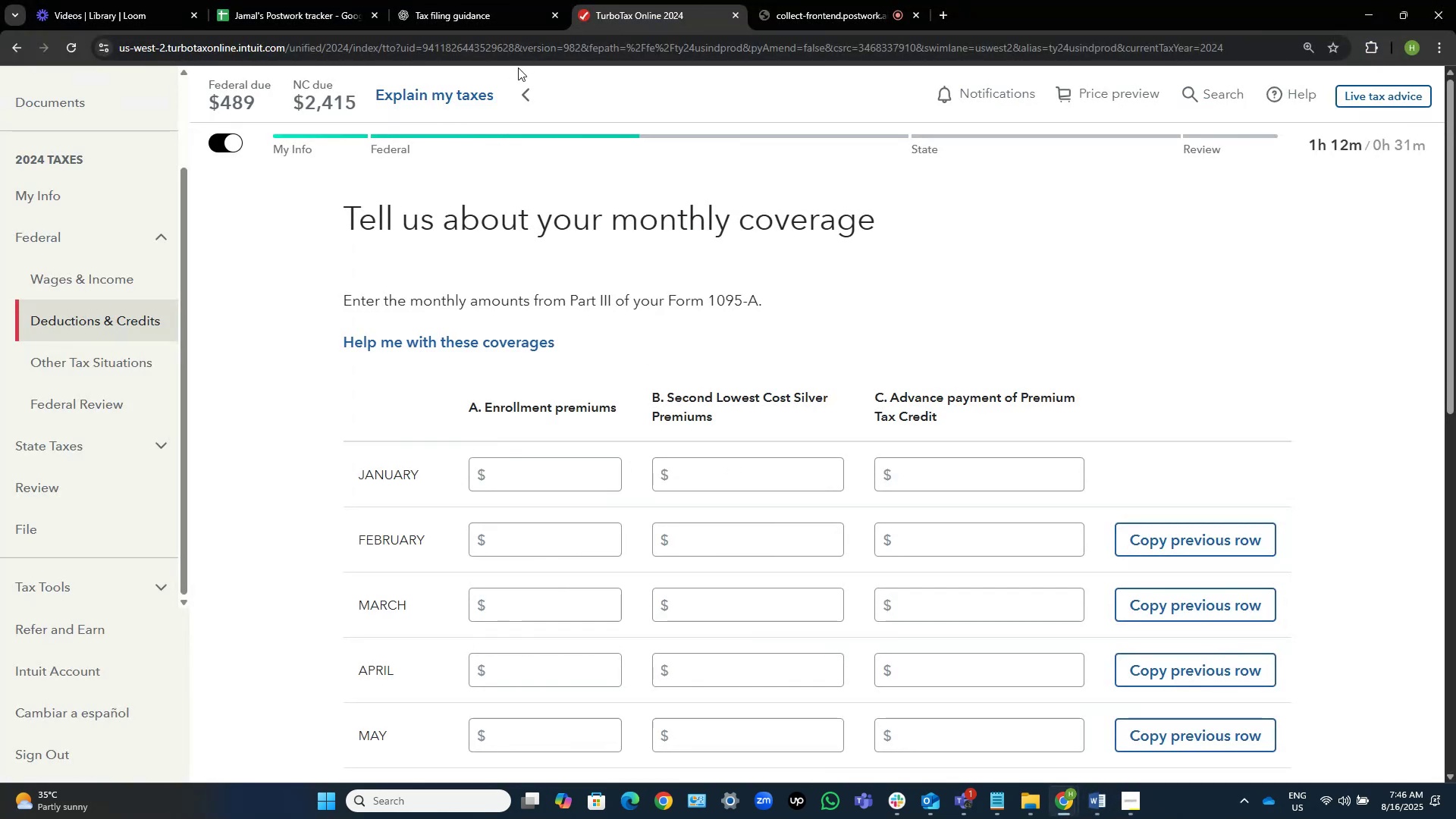 
left_click([479, 0])
 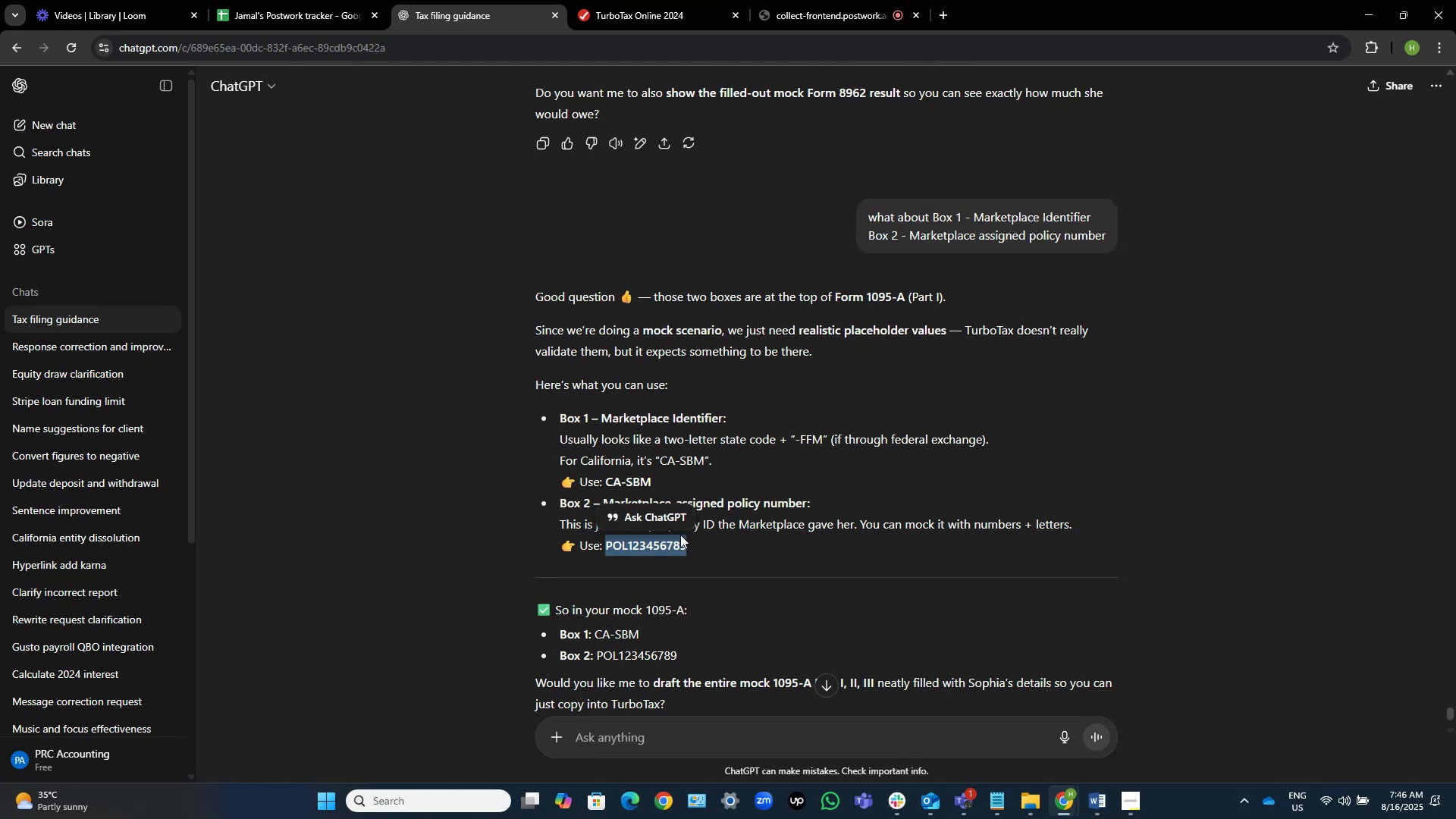 
wait(7.33)
 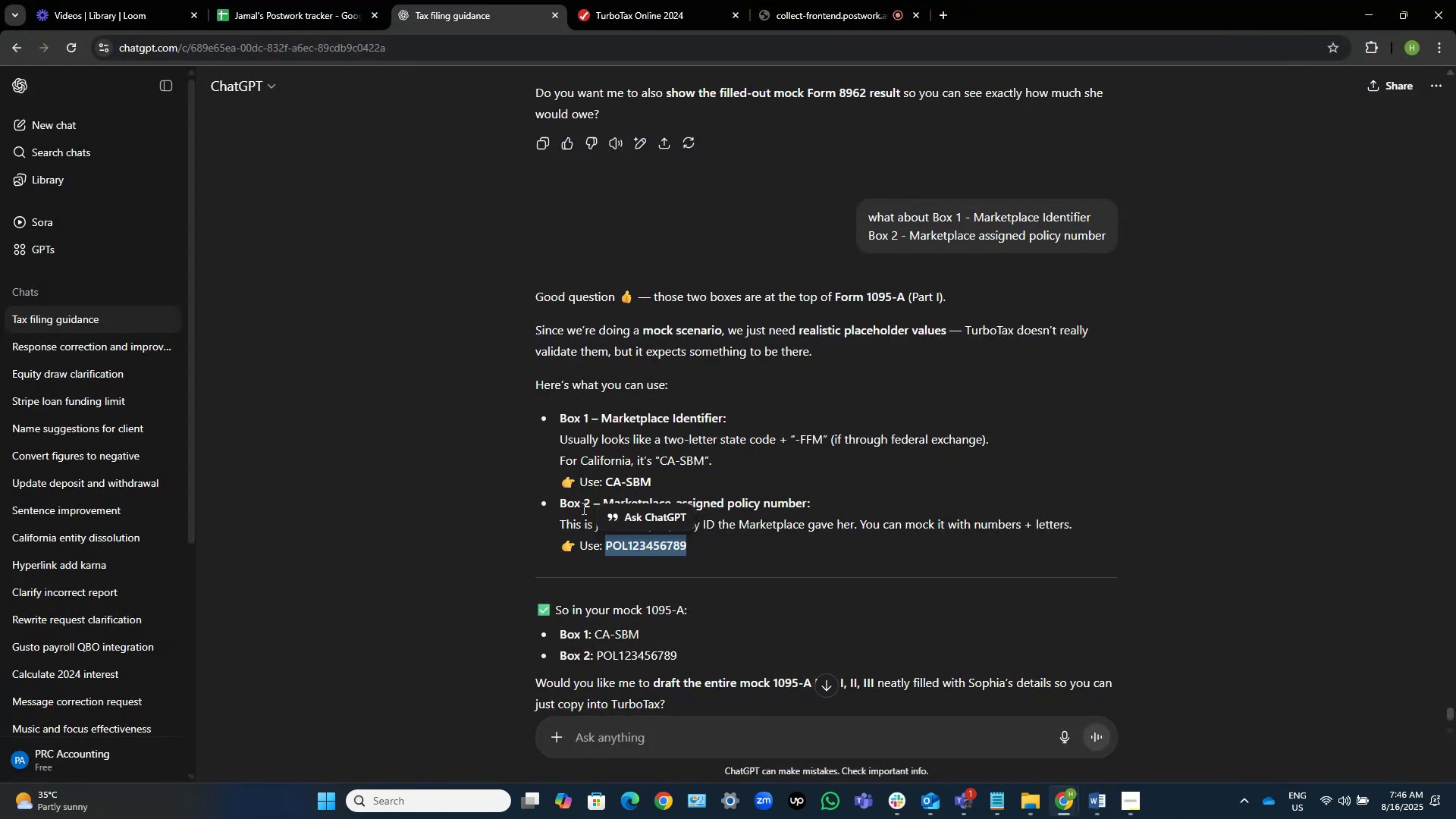 
left_click([700, 484])
 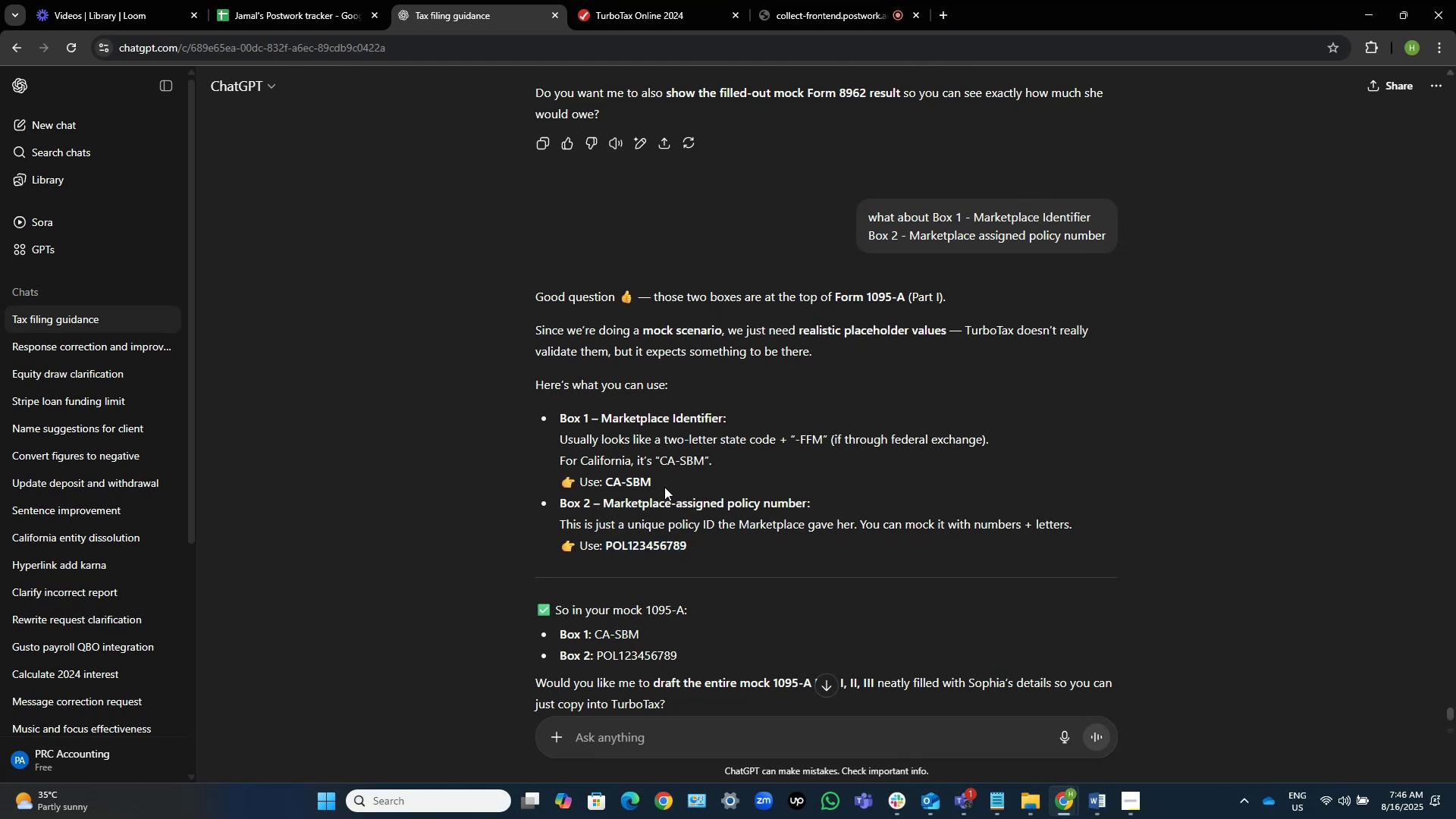 
left_click_drag(start_coordinate=[664, 487], to_coordinate=[607, 485])
 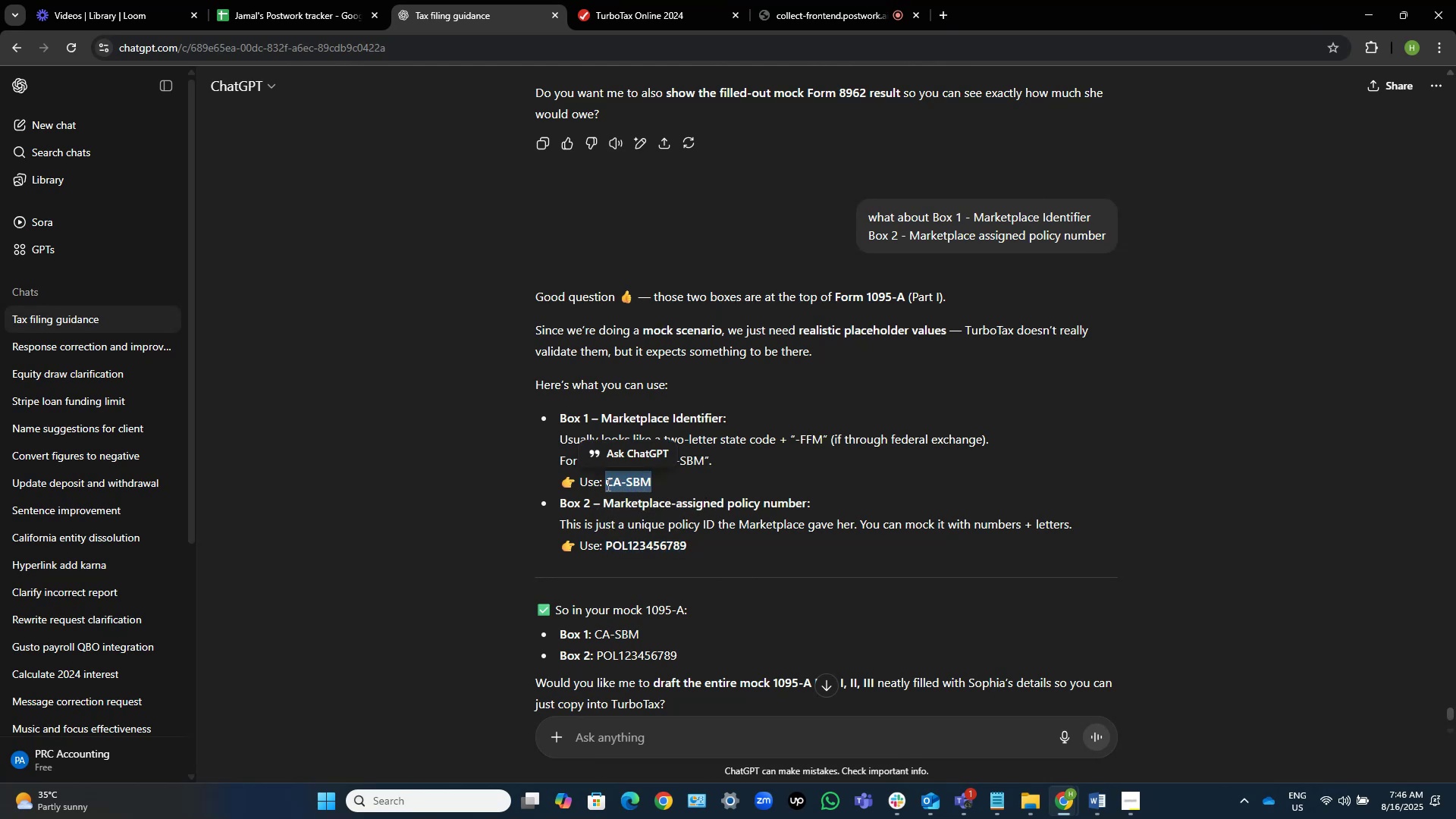 
key(Control+C)
 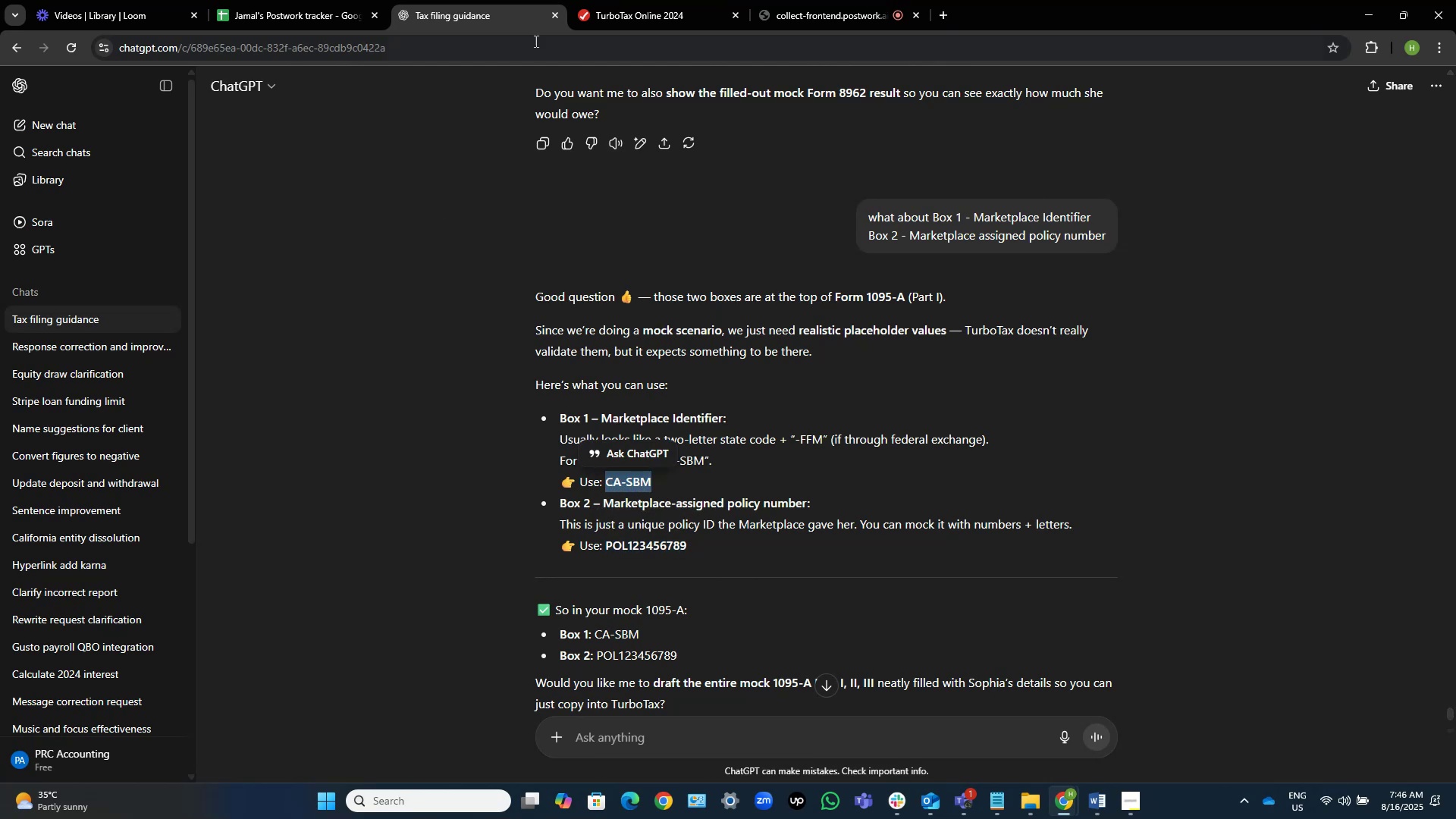 
left_click([597, 0])
 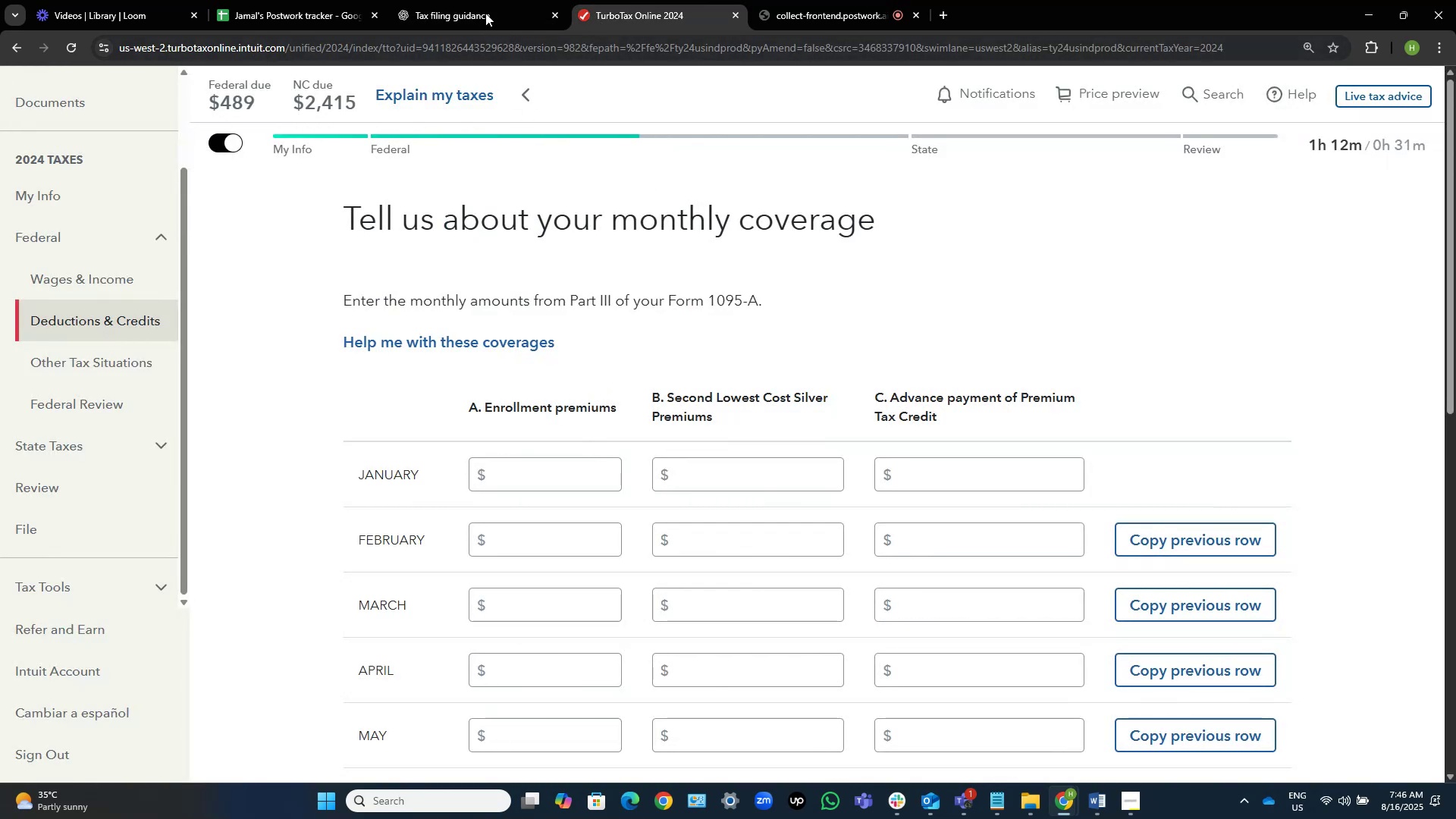 
left_click([475, 0])
 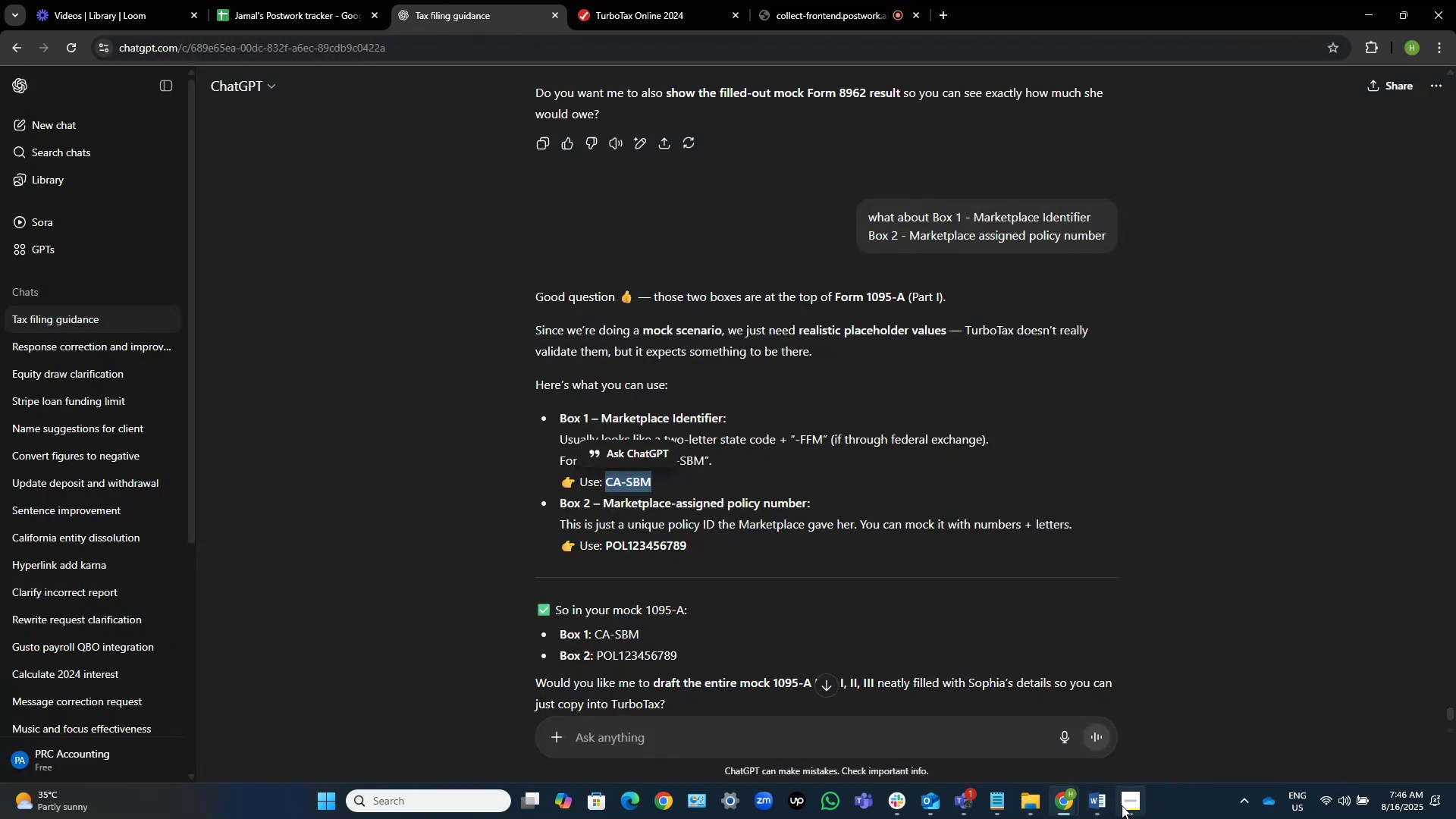 
left_click([1105, 800])
 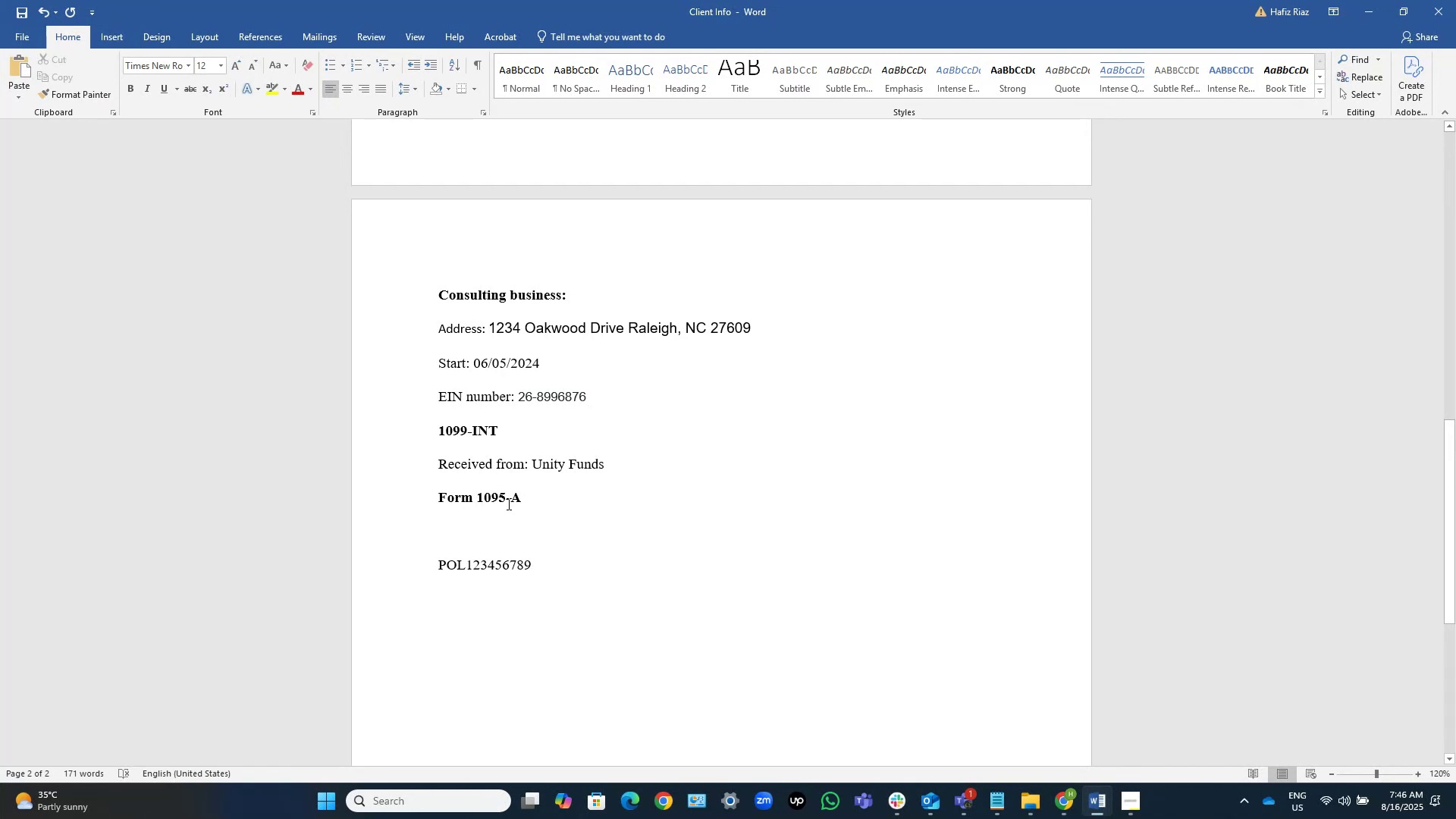 
left_click([504, 529])
 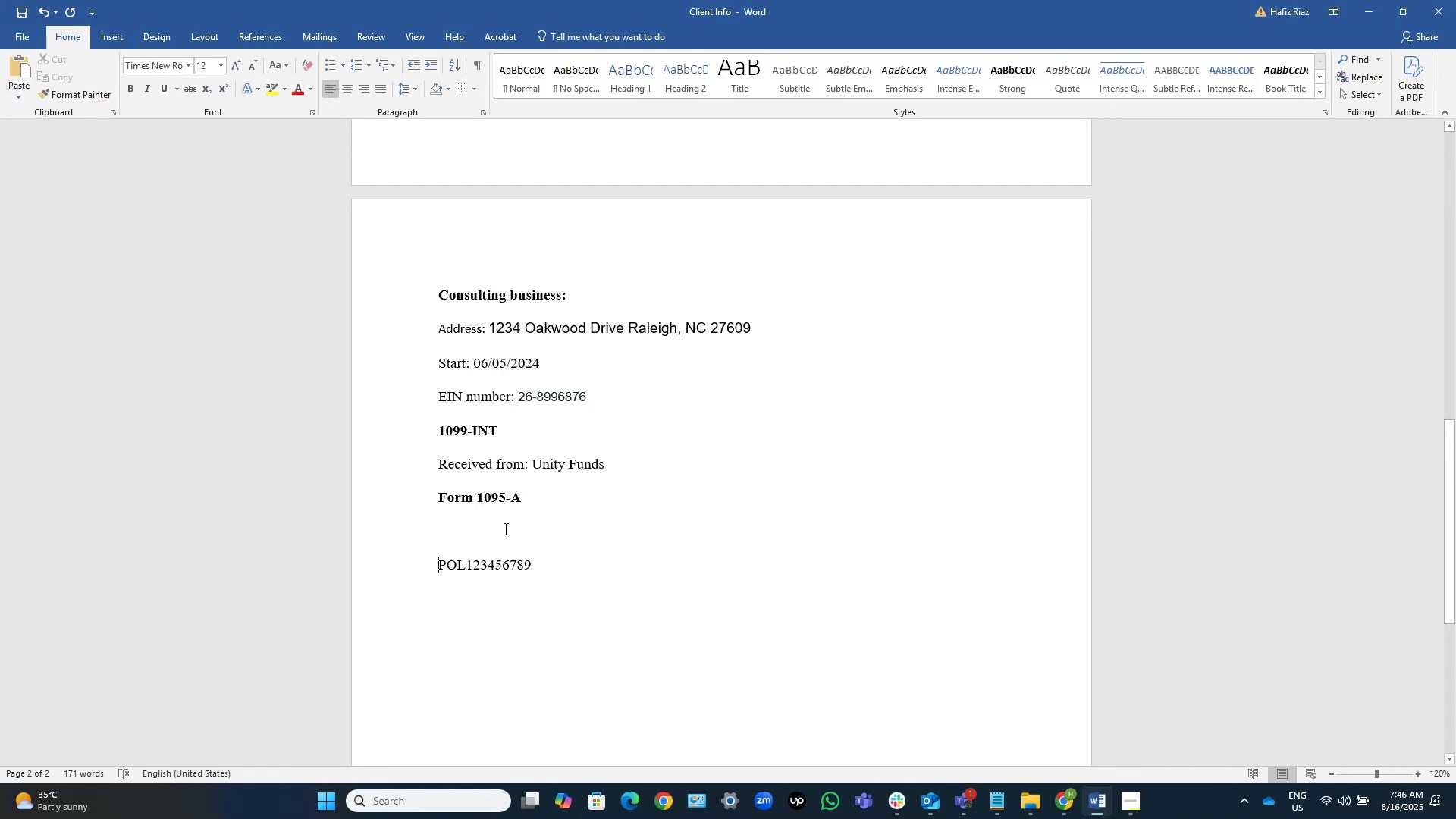 
key(Control+V)
 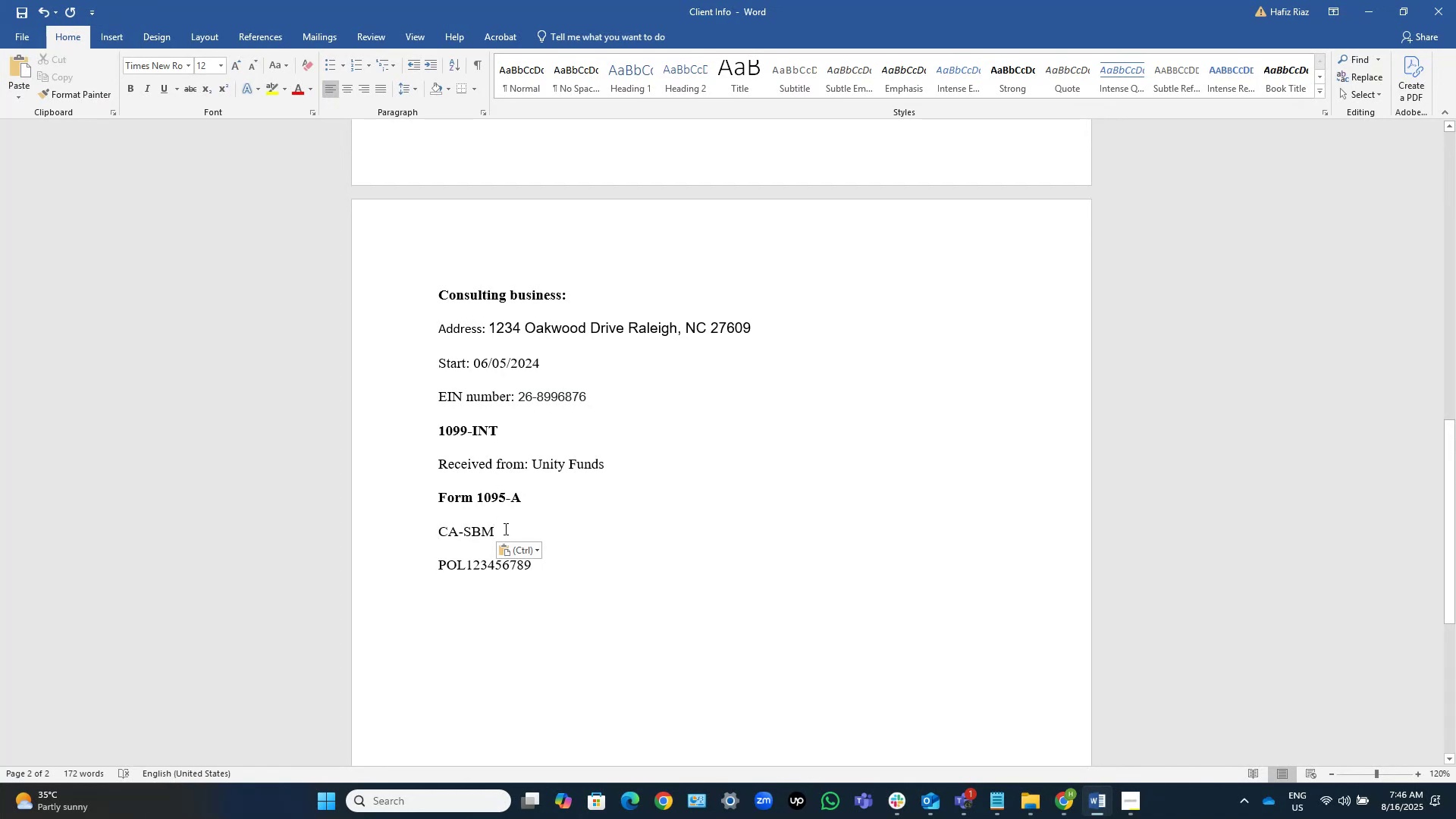 
key(Home)
 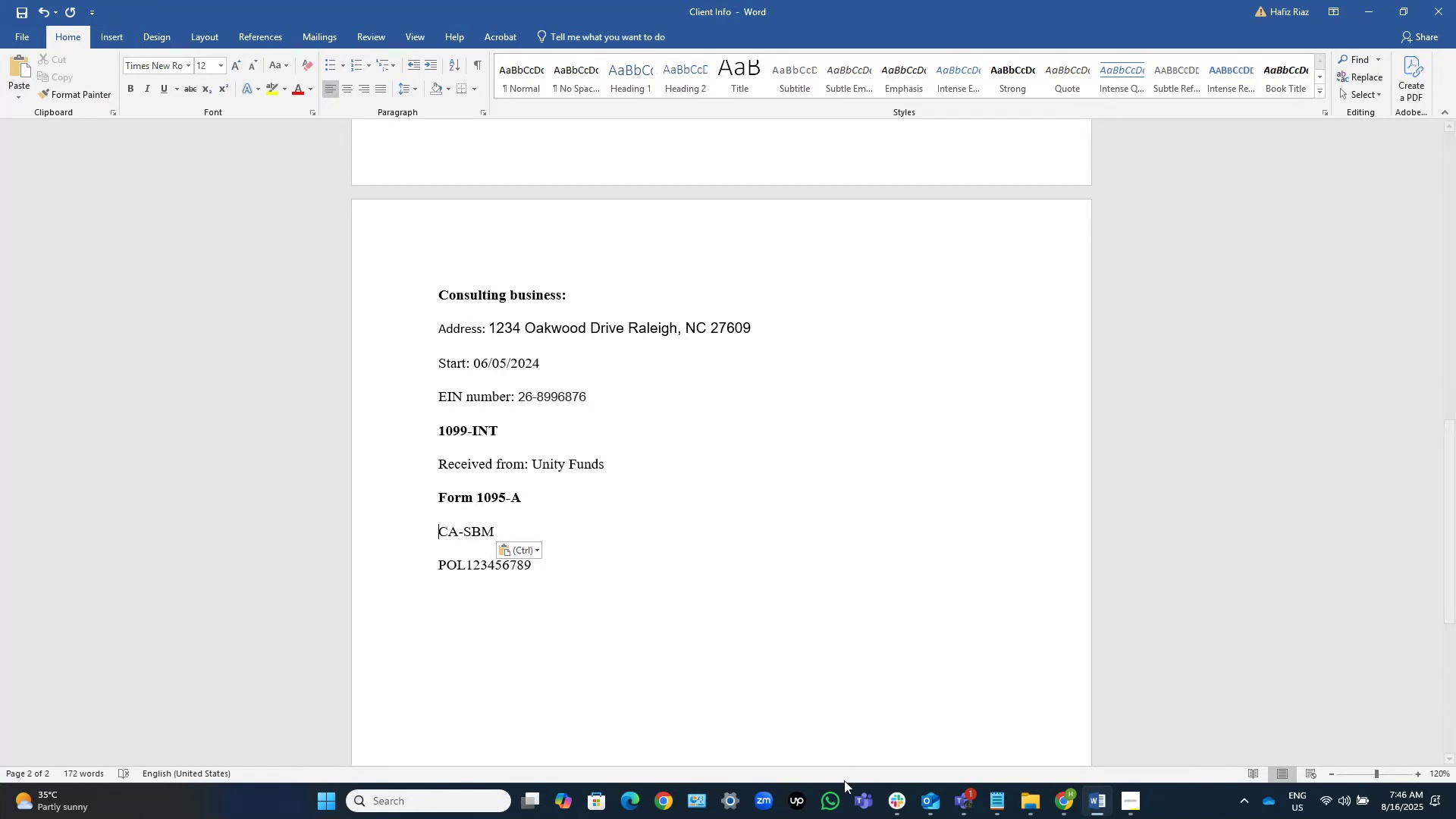 
left_click([1103, 792])
 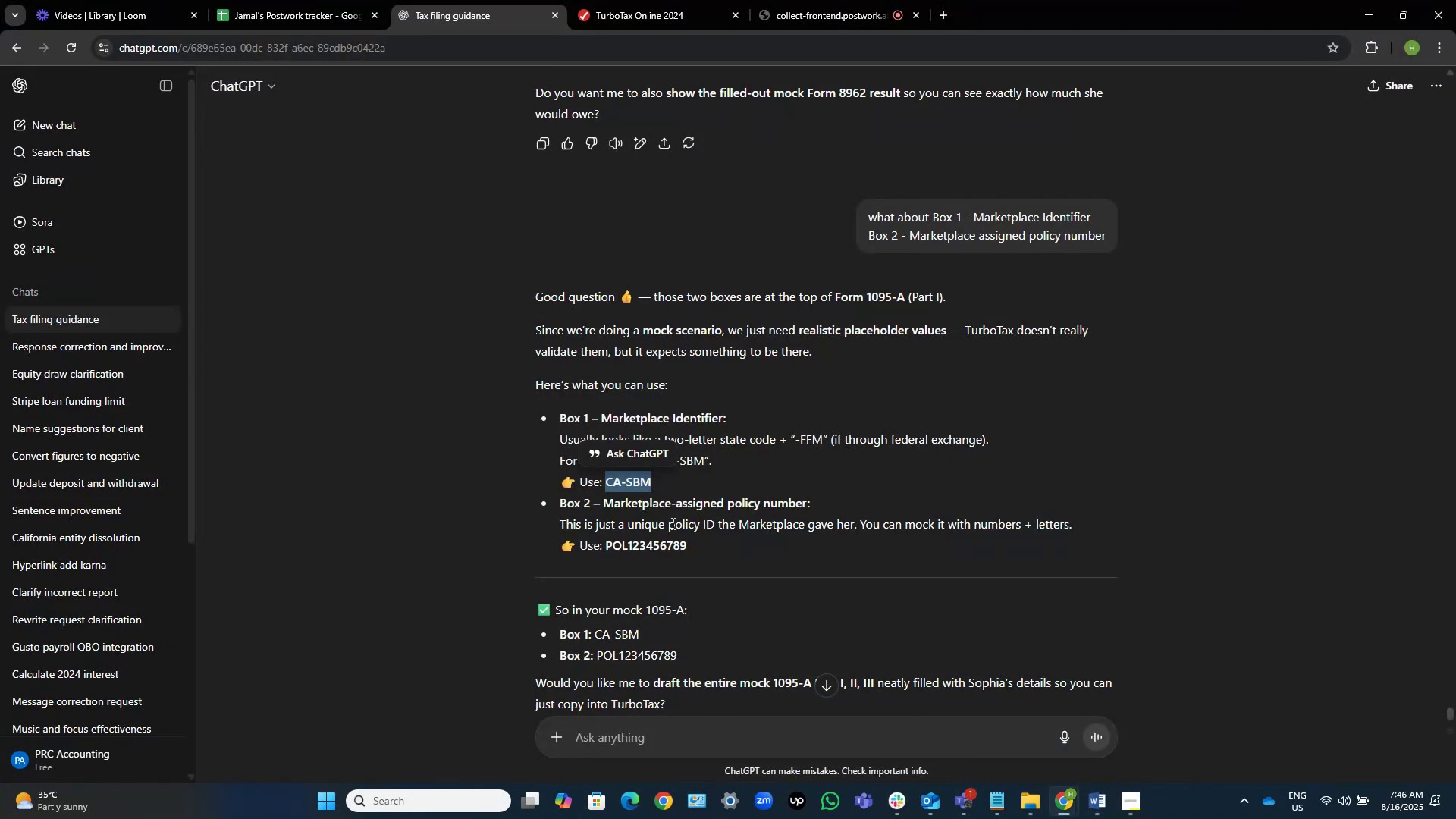 
left_click([706, 485])
 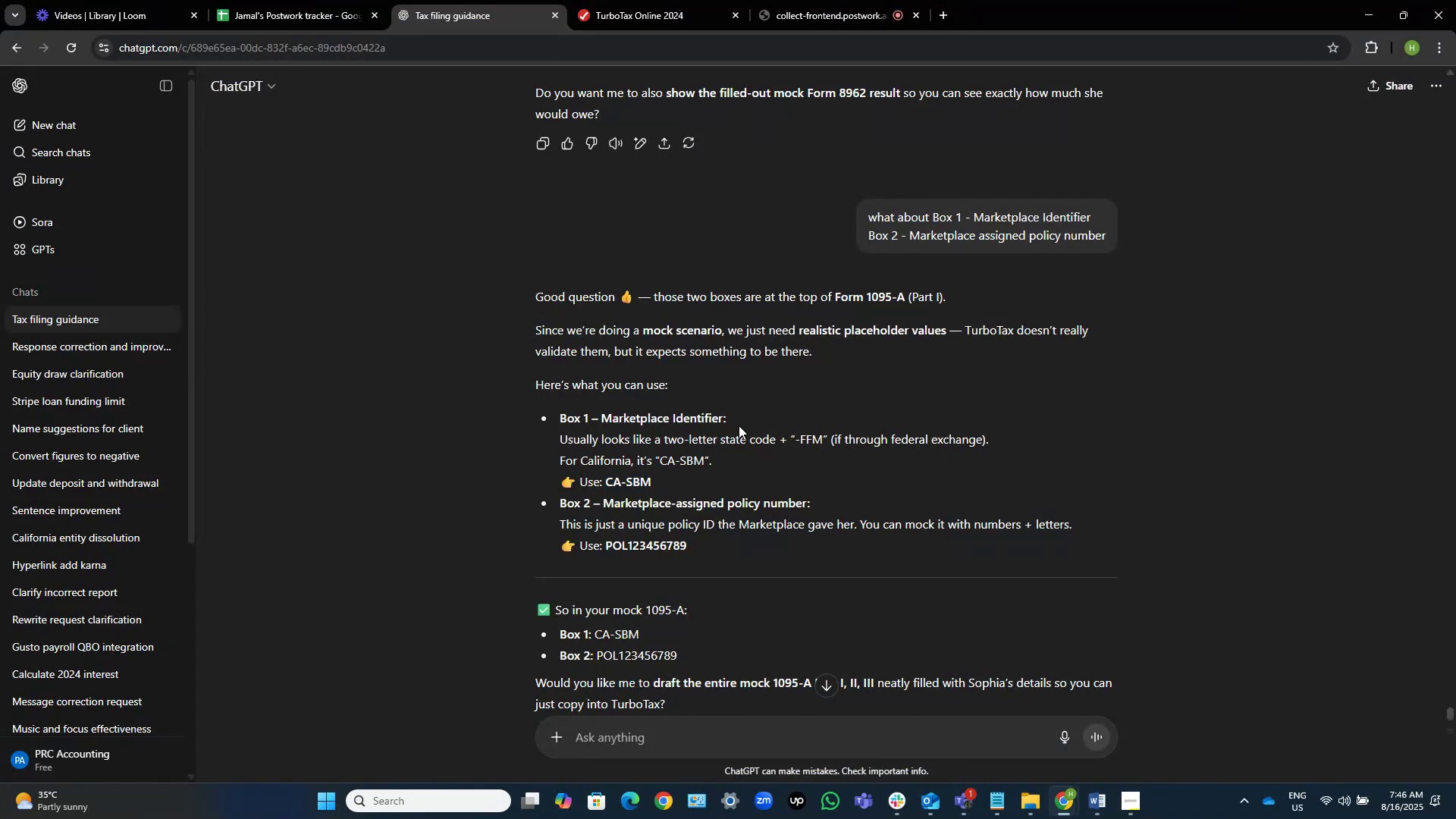 
left_click_drag(start_coordinate=[743, 419], to_coordinate=[603, 412])
 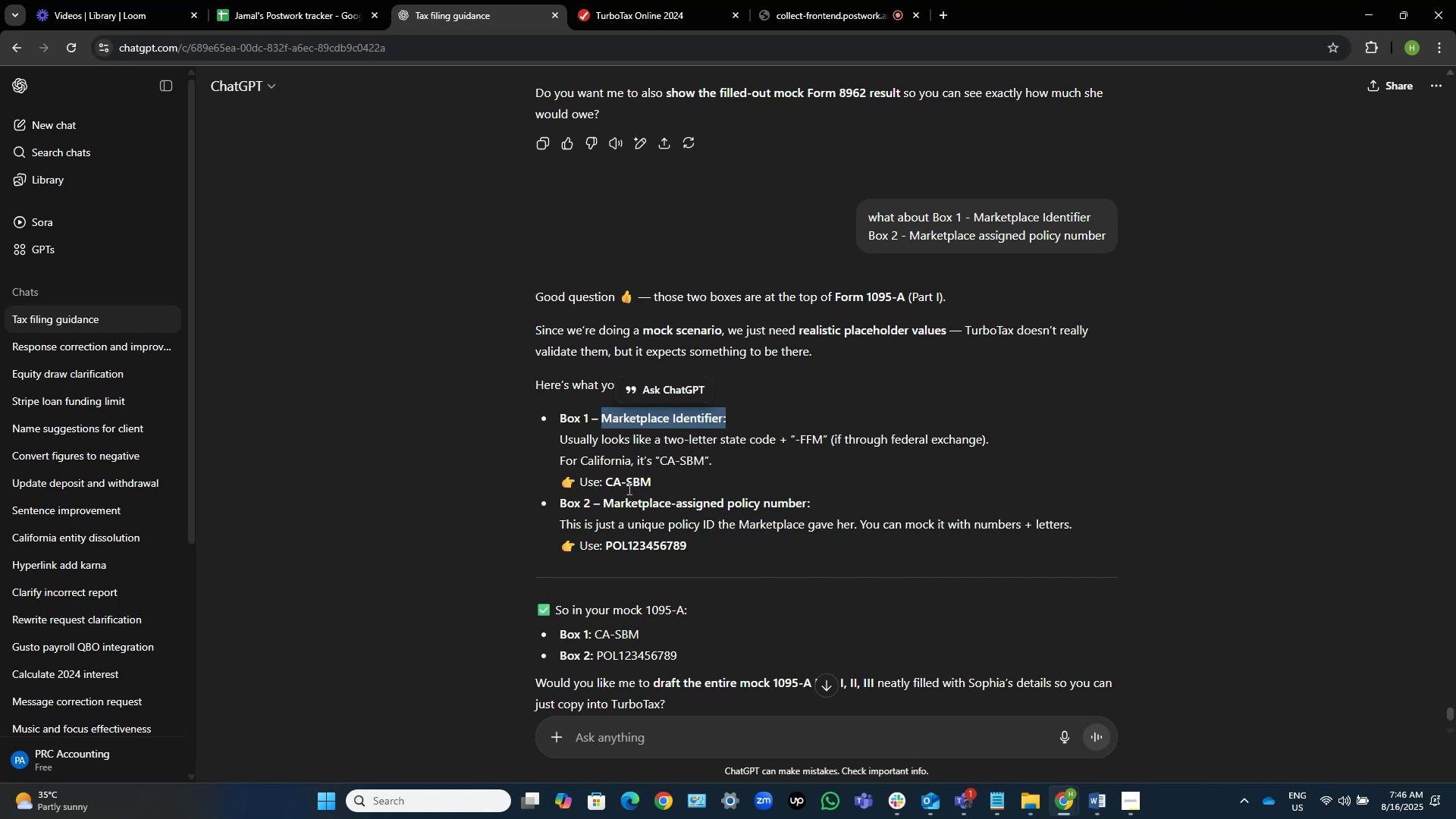 
key(Control+C)
 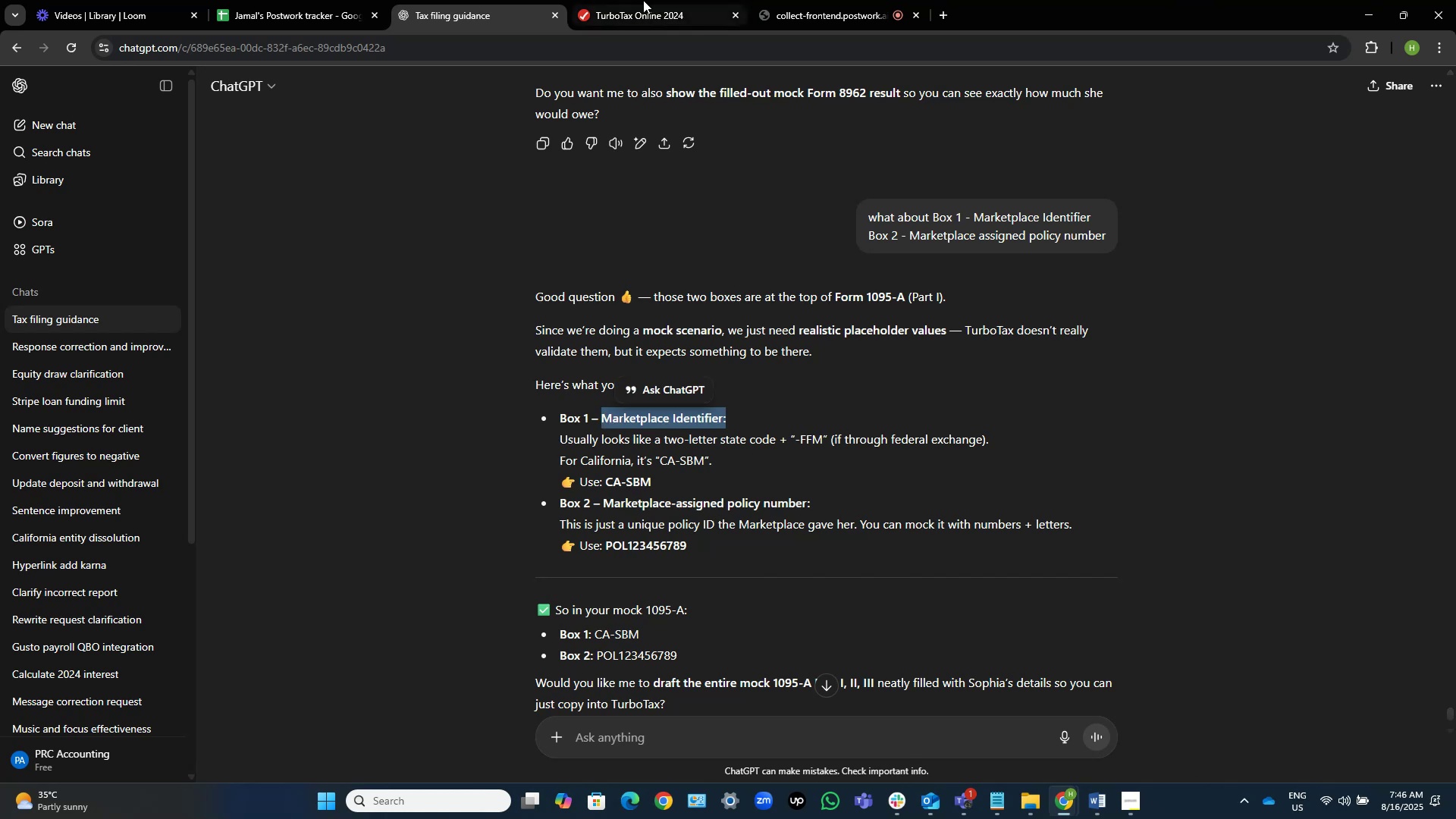 
left_click([642, 0])
 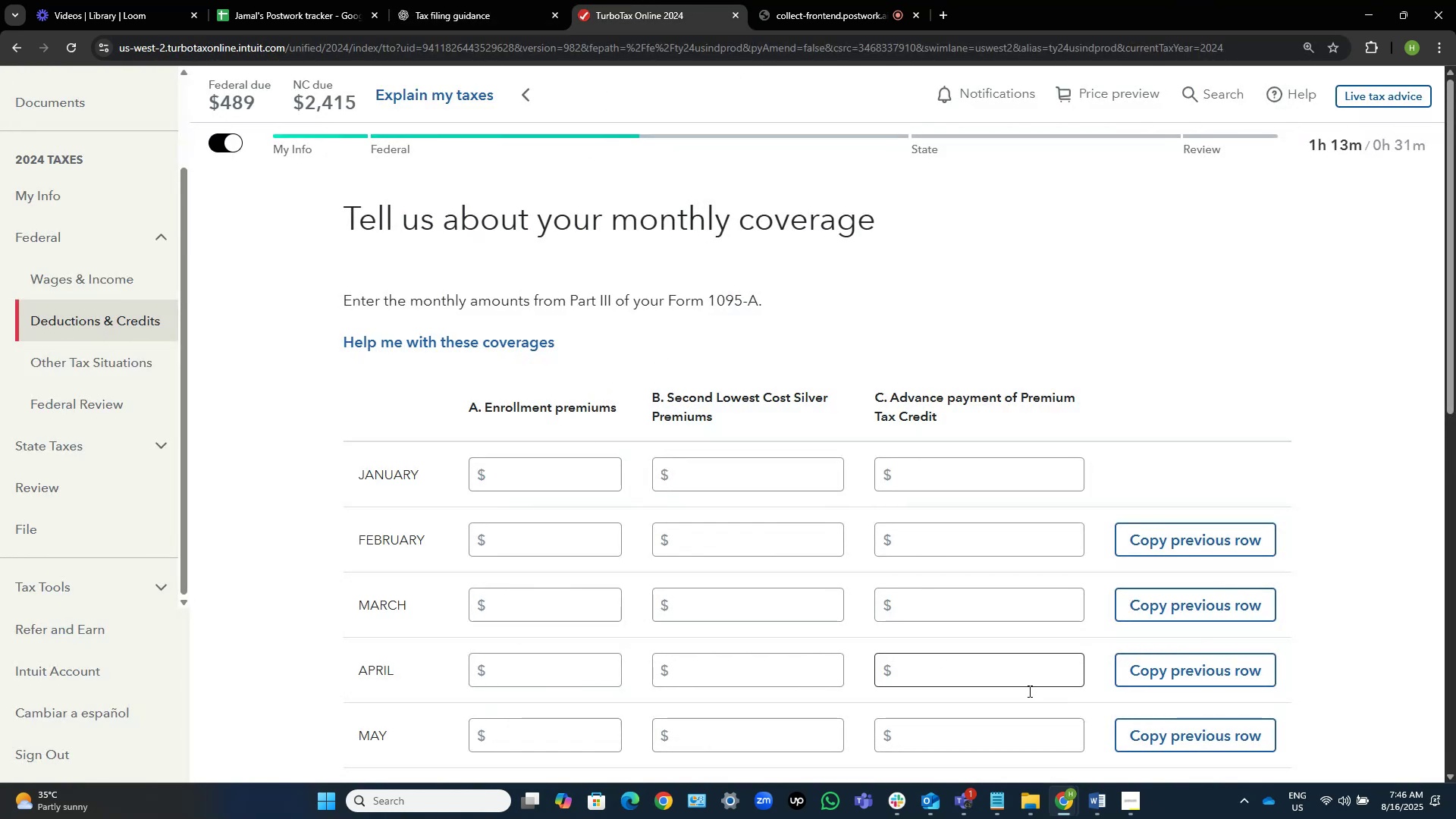 
left_click([1086, 818])
 